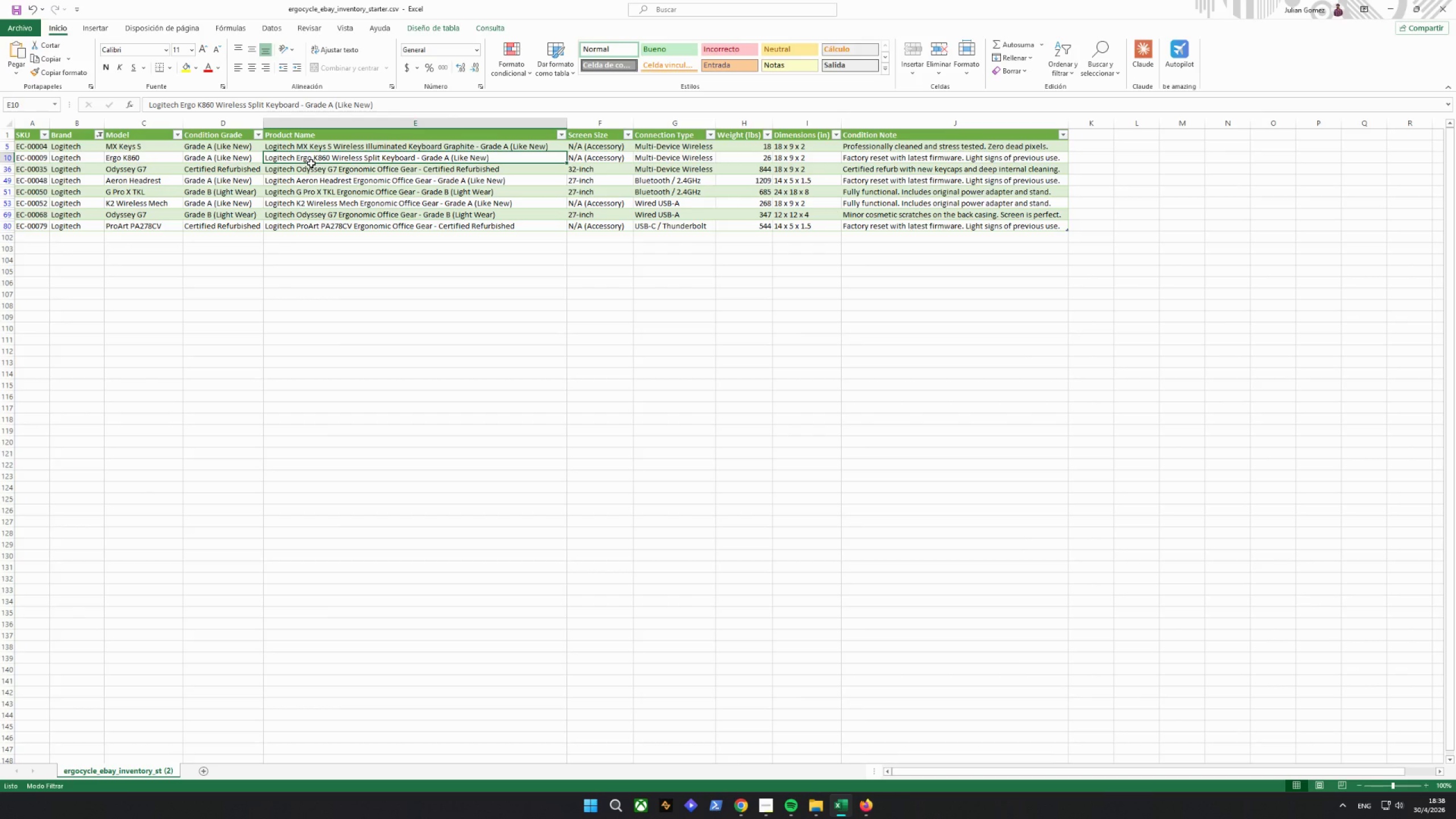 
right_click([332, 163])
 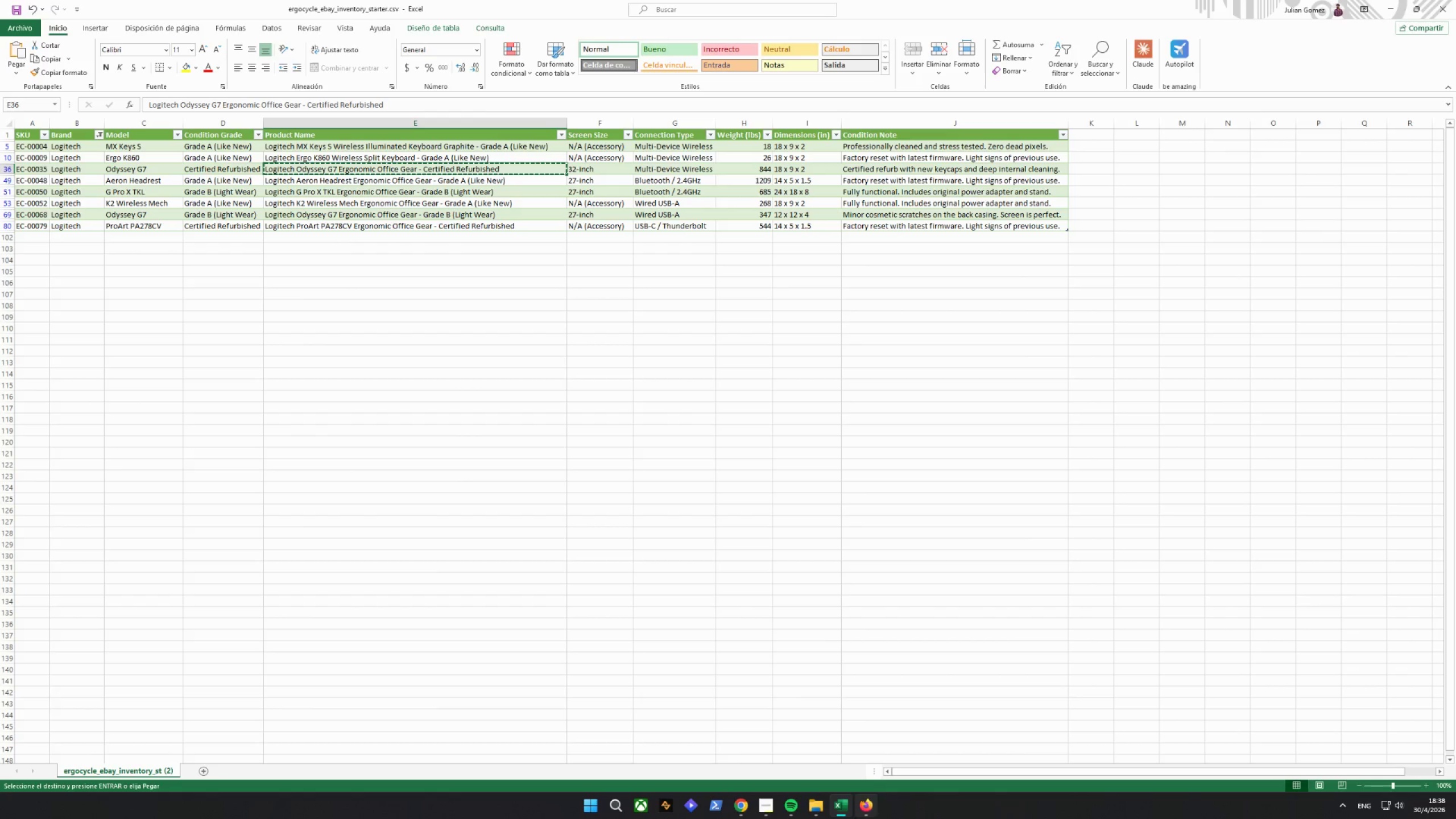 
left_click([746, 812])
 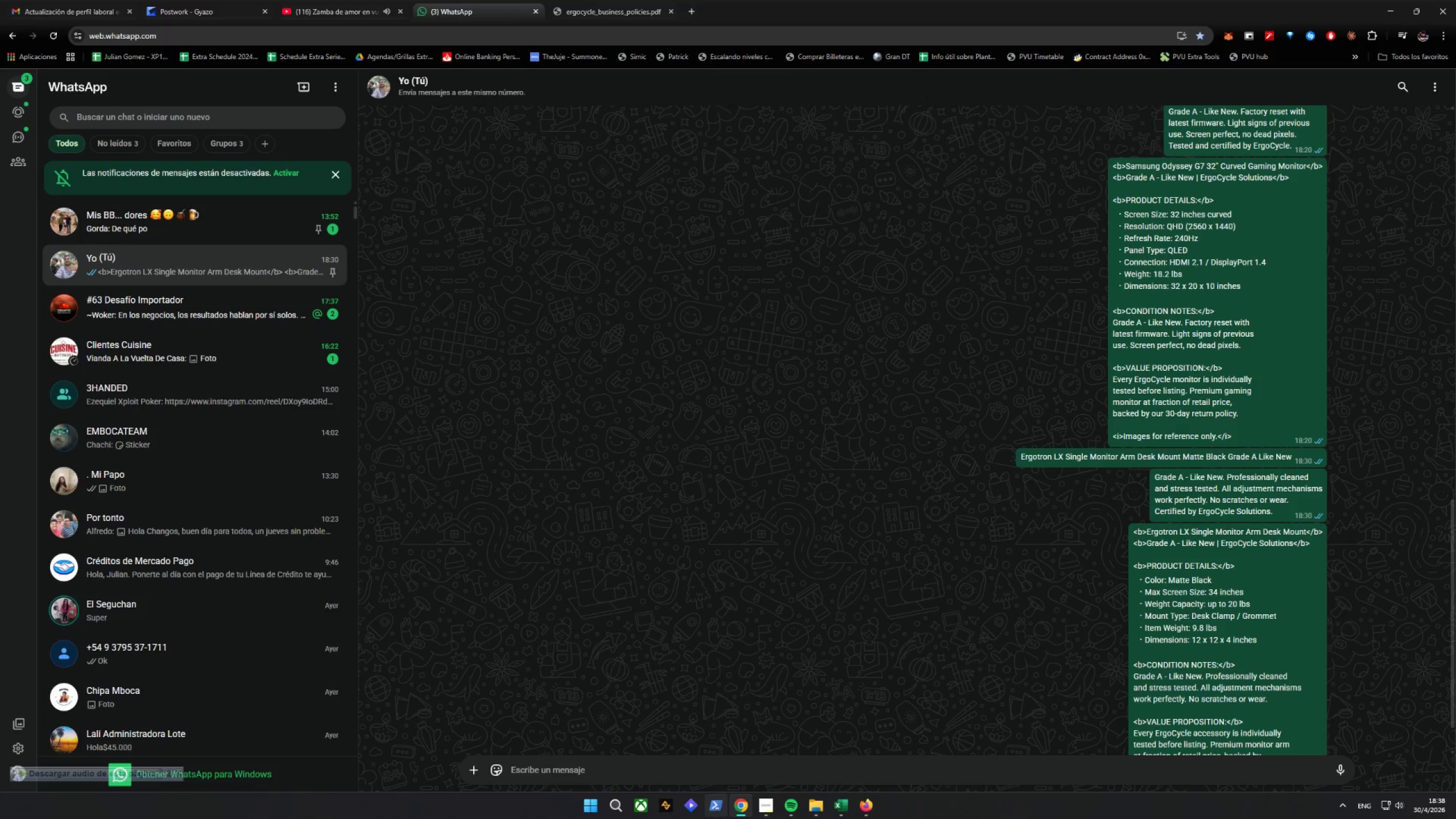 
left_click([742, 811])
 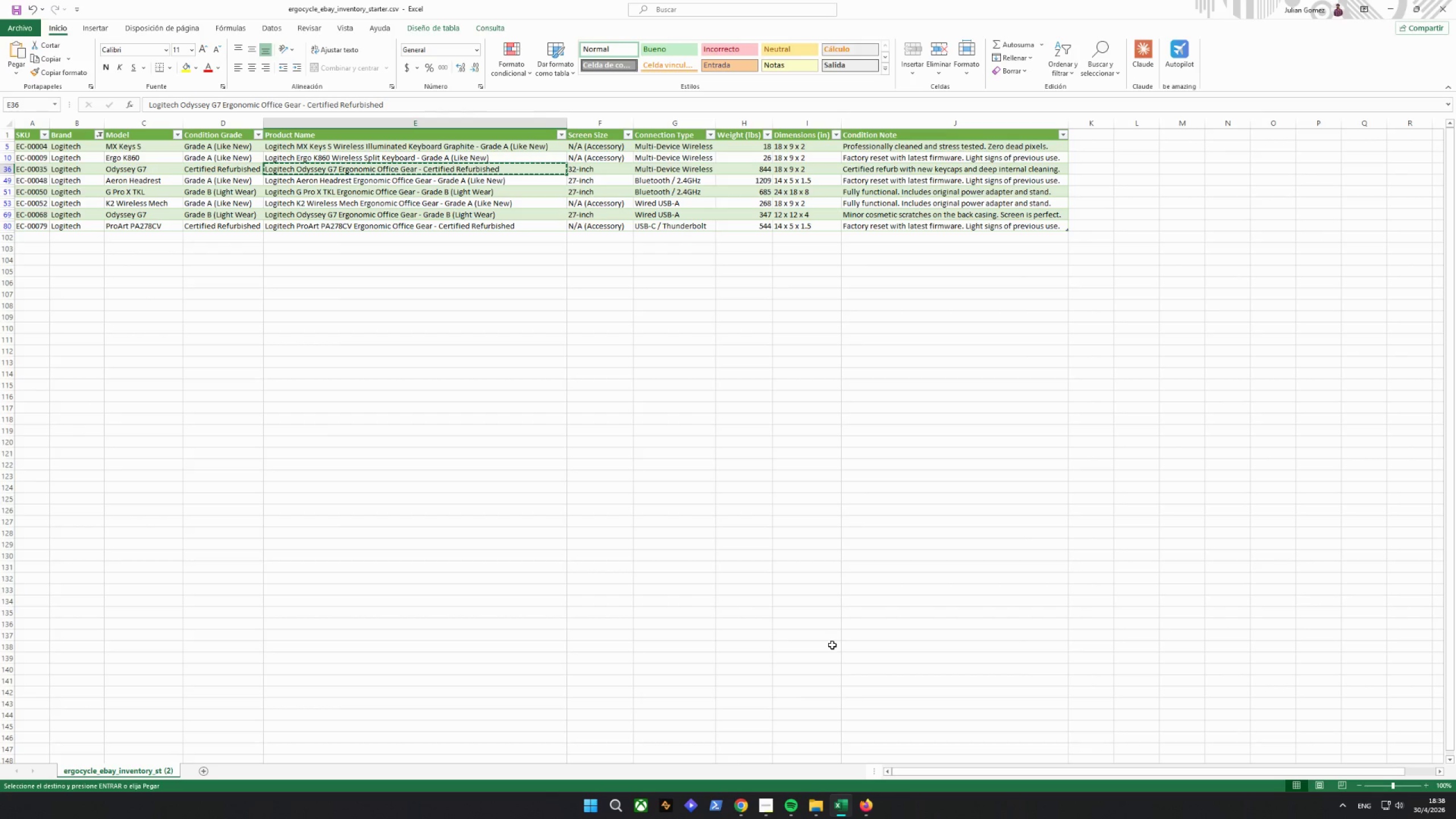 
wait(27.72)
 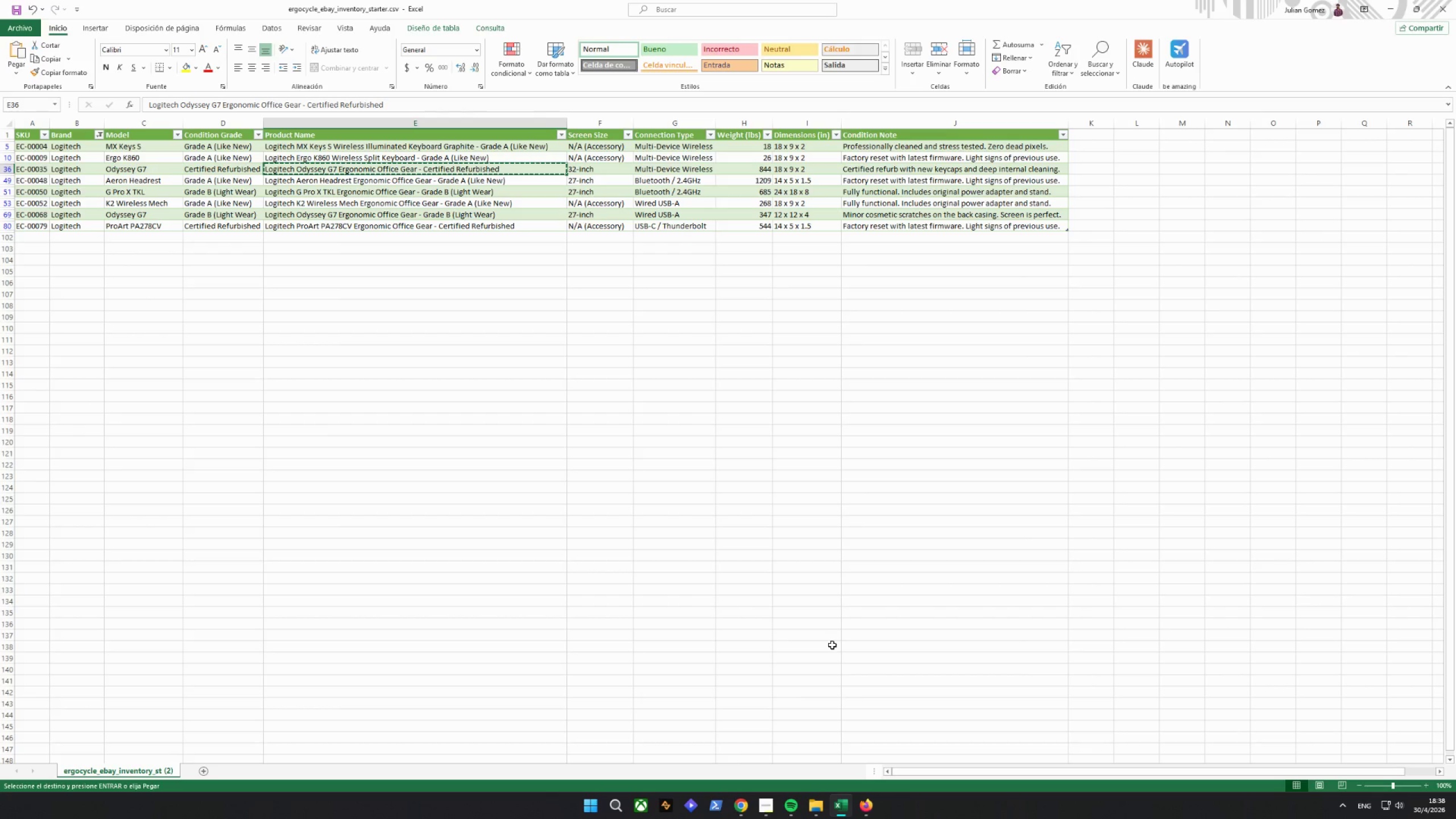 
mouse_move([772, 815])
 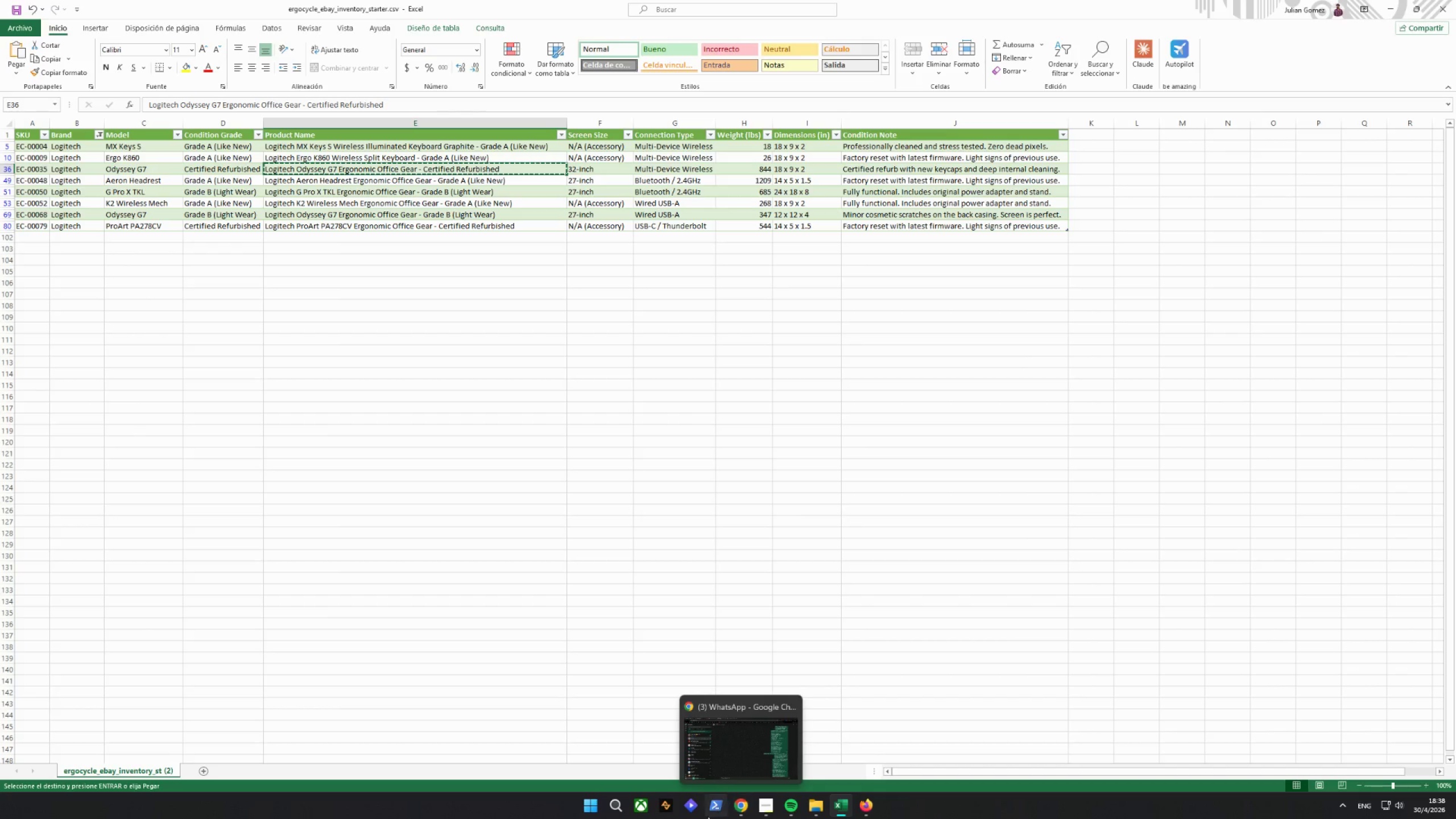 
left_click([856, 804])
 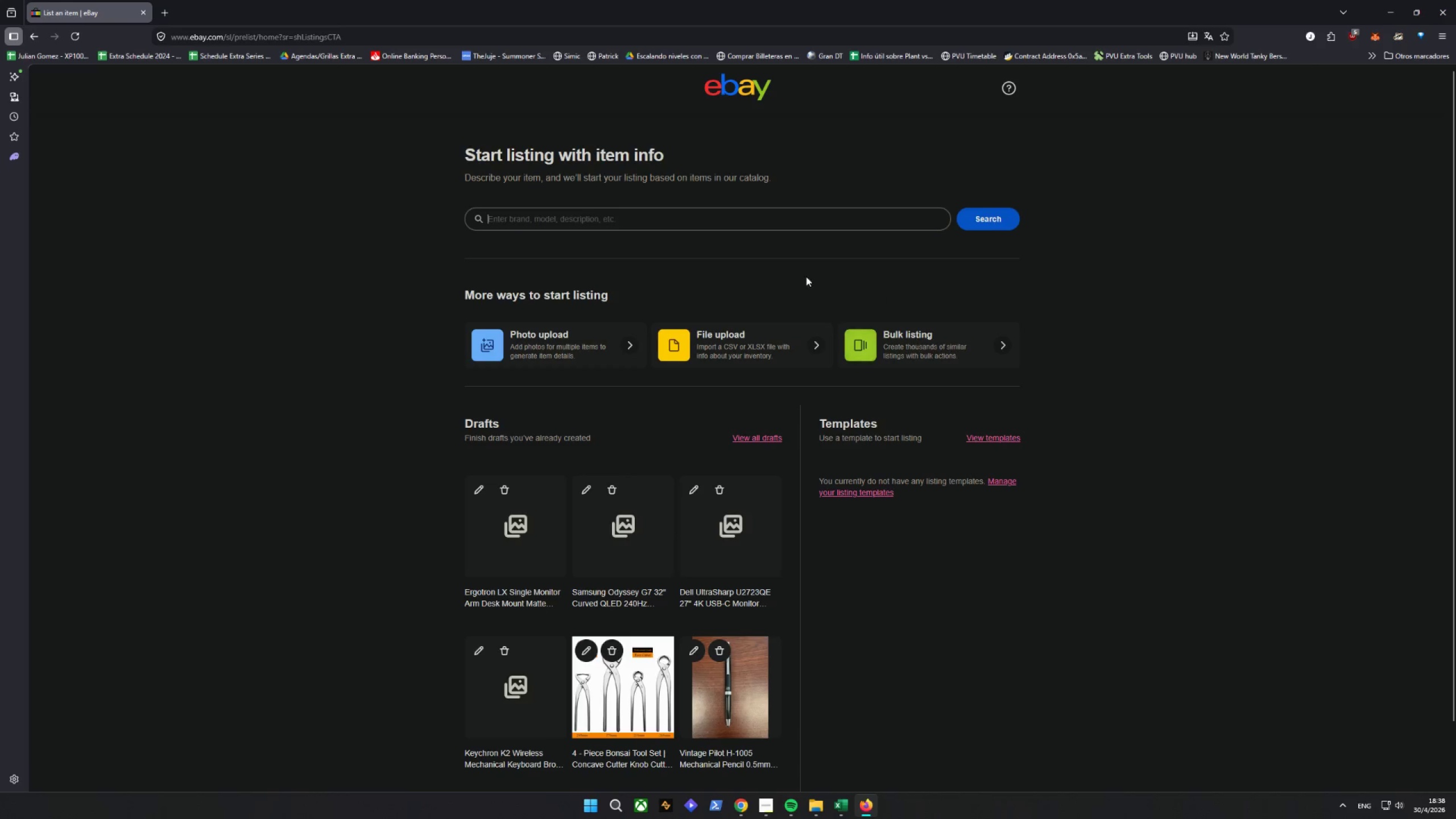 
right_click([624, 217])
 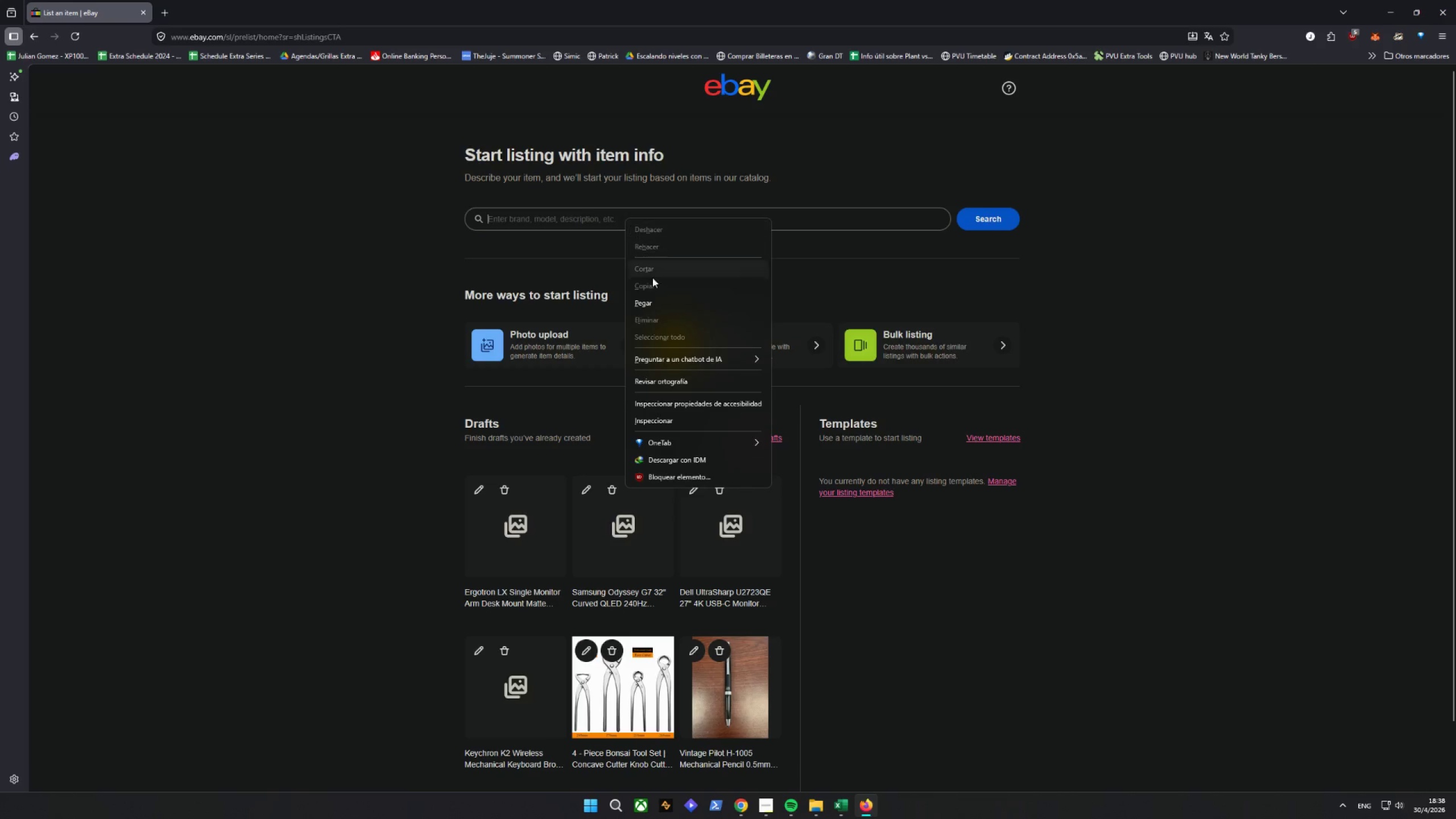 
left_click([653, 296])
 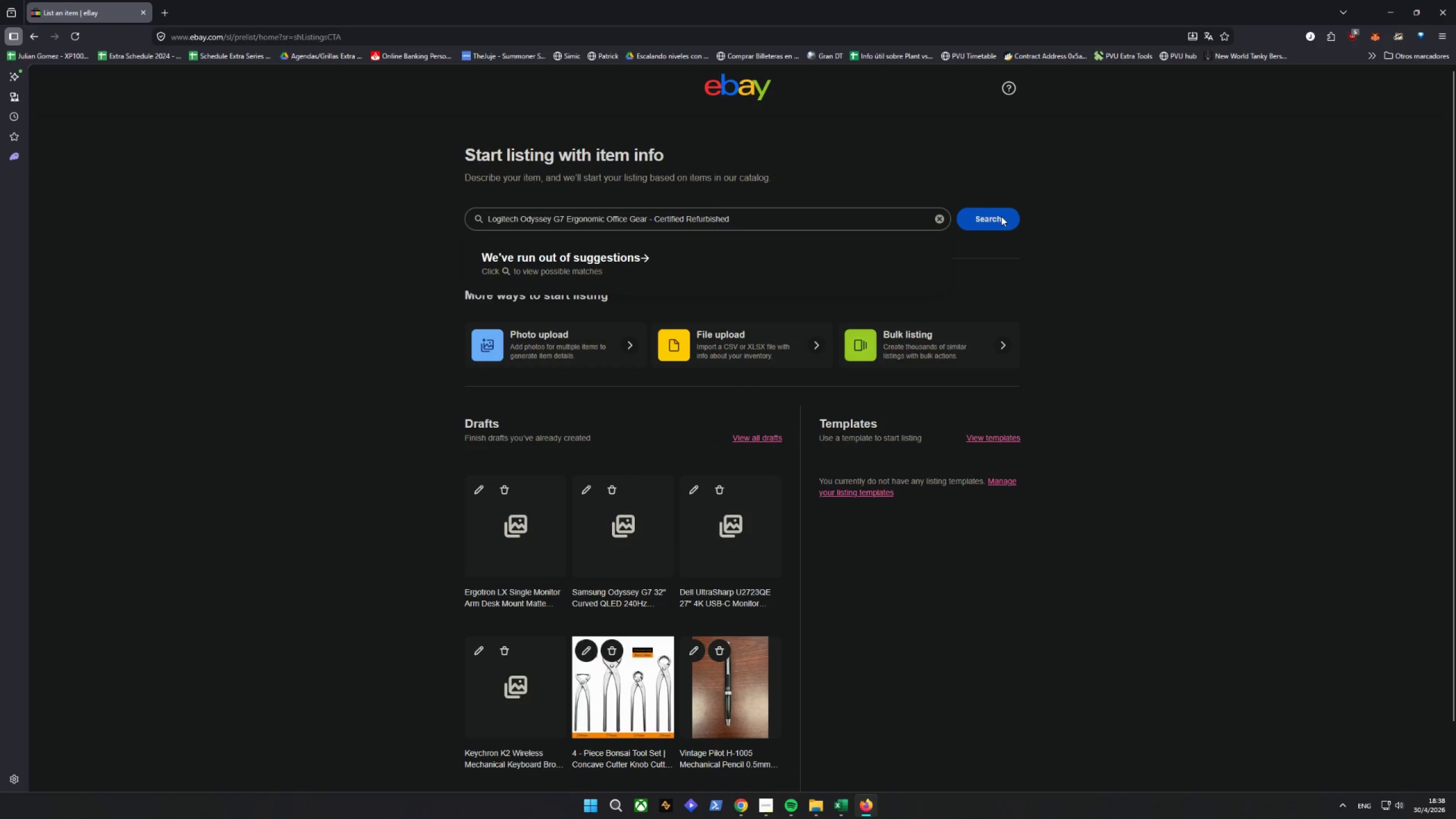 
left_click([1001, 216])
 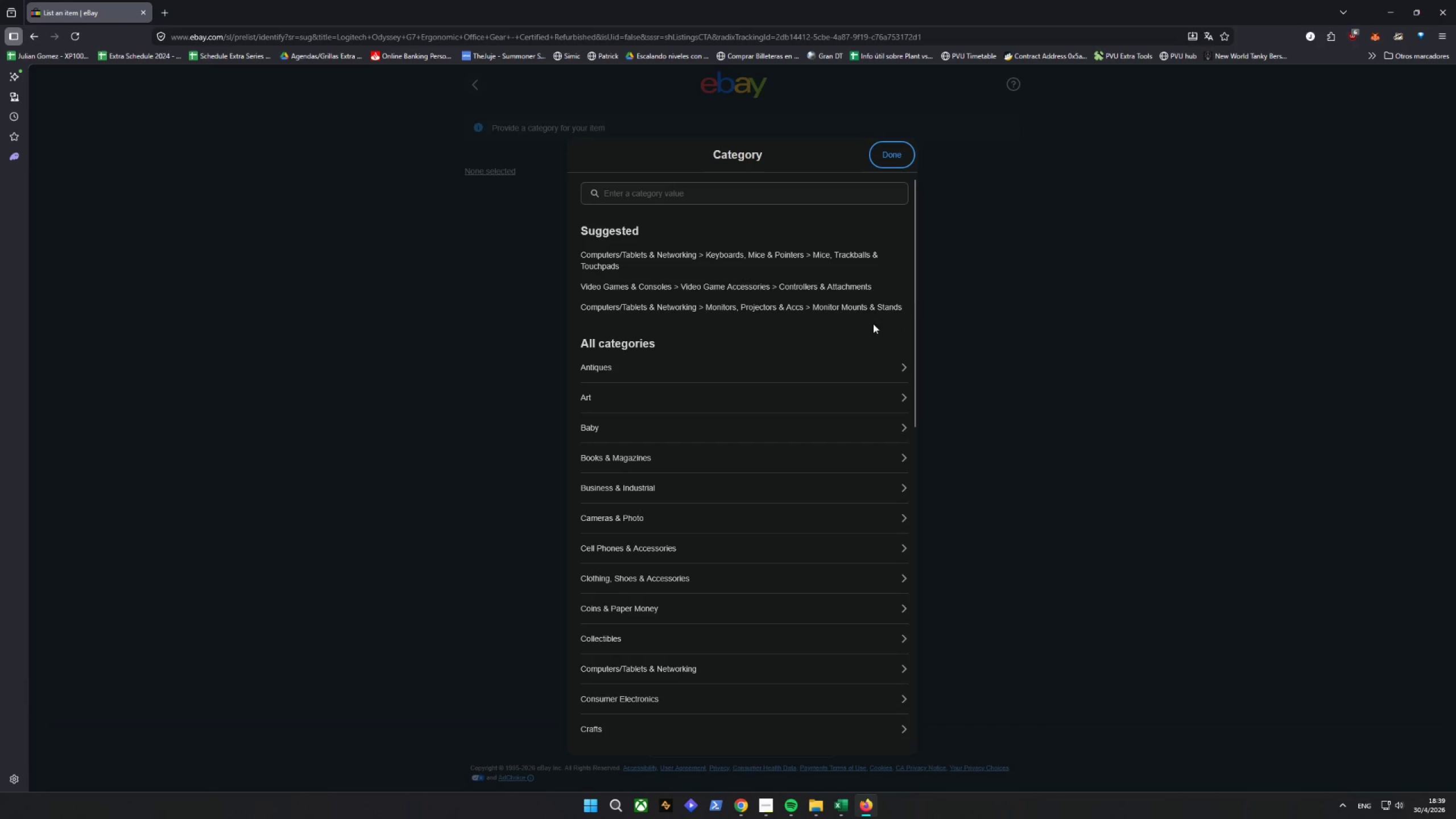 
wait(7.95)
 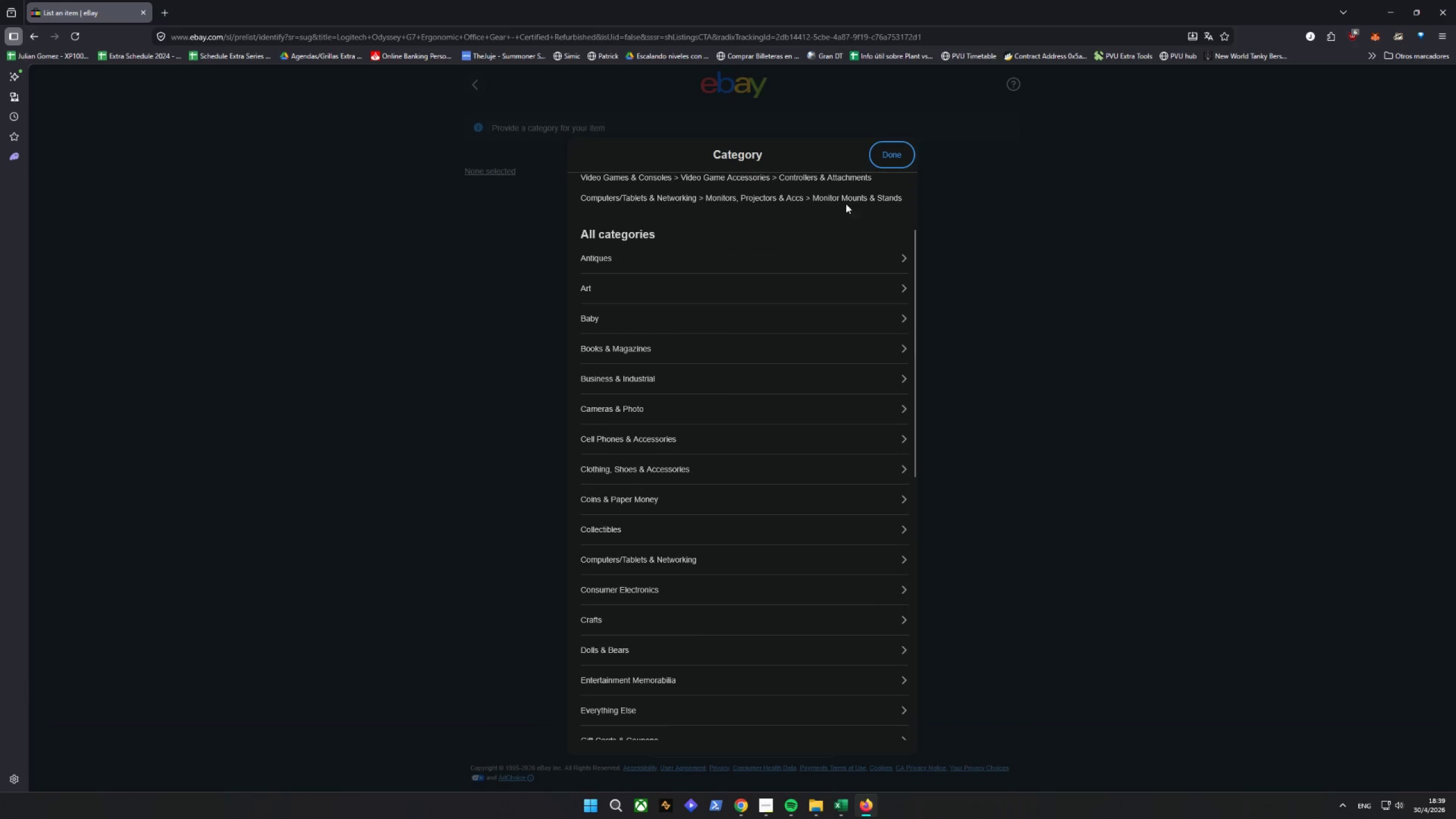 
left_click([890, 147])
 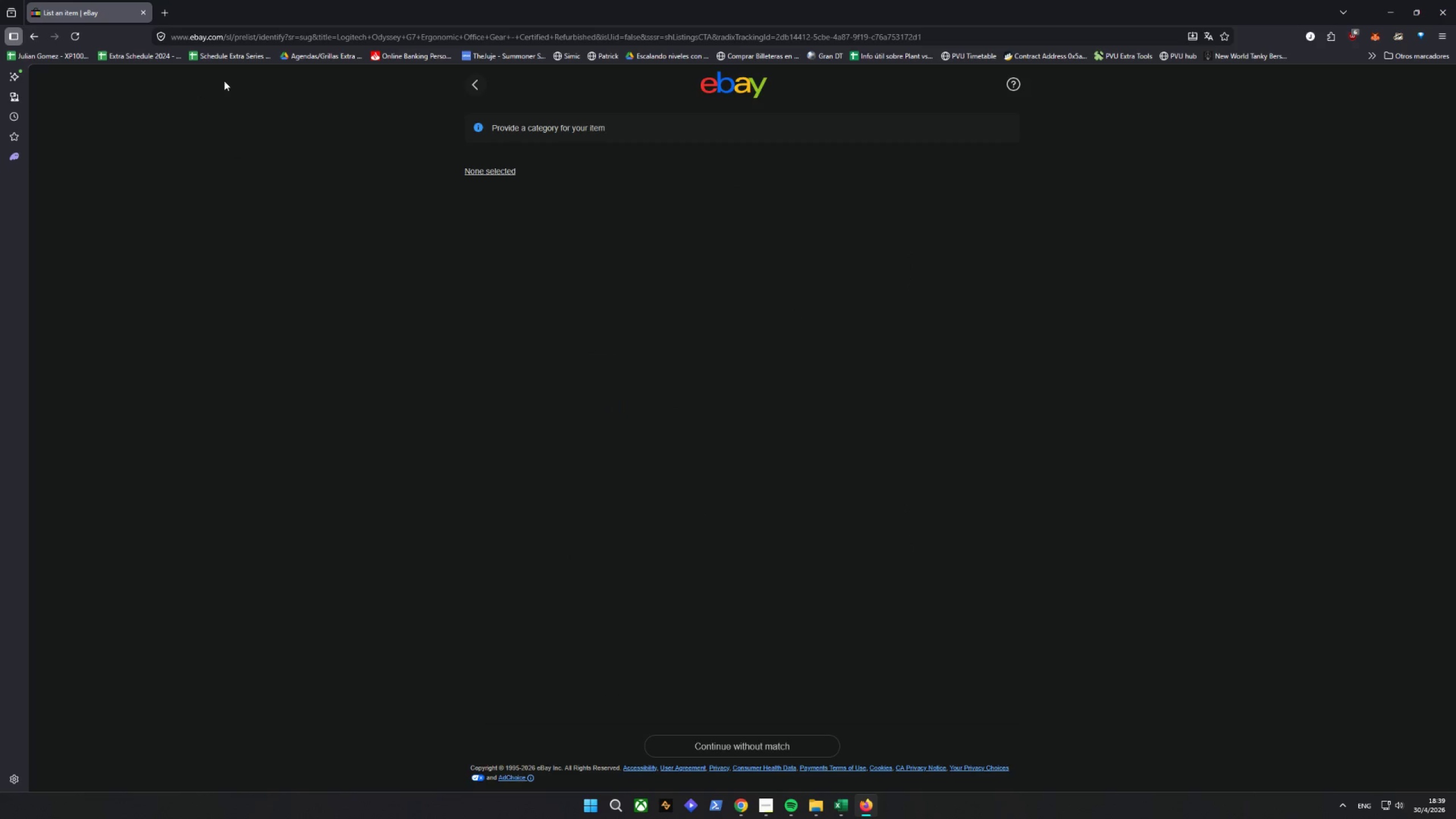 
scroll: coordinate [786, 257], scroll_direction: down, amount: 2.0
 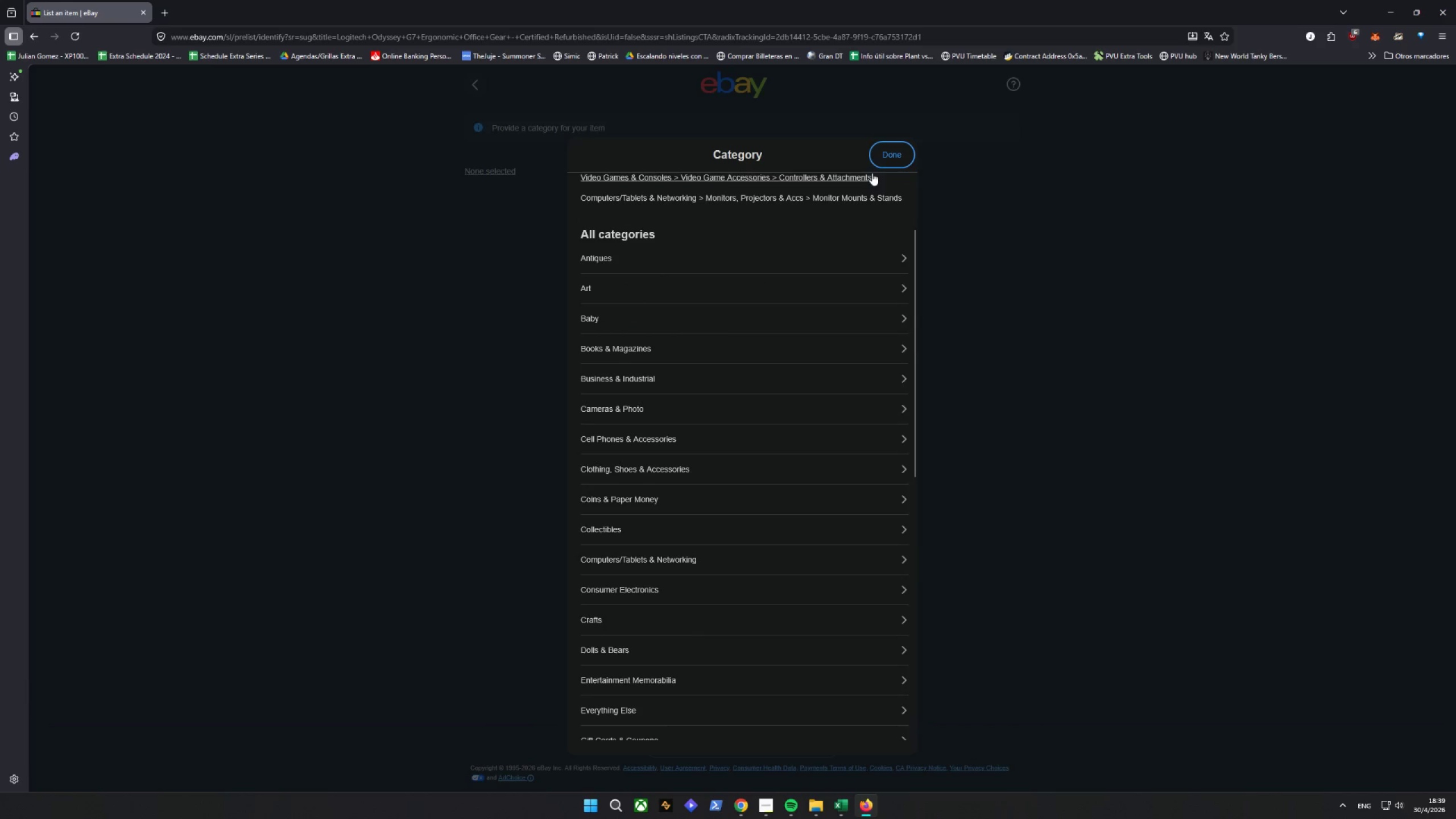 
left_click([472, 85])
 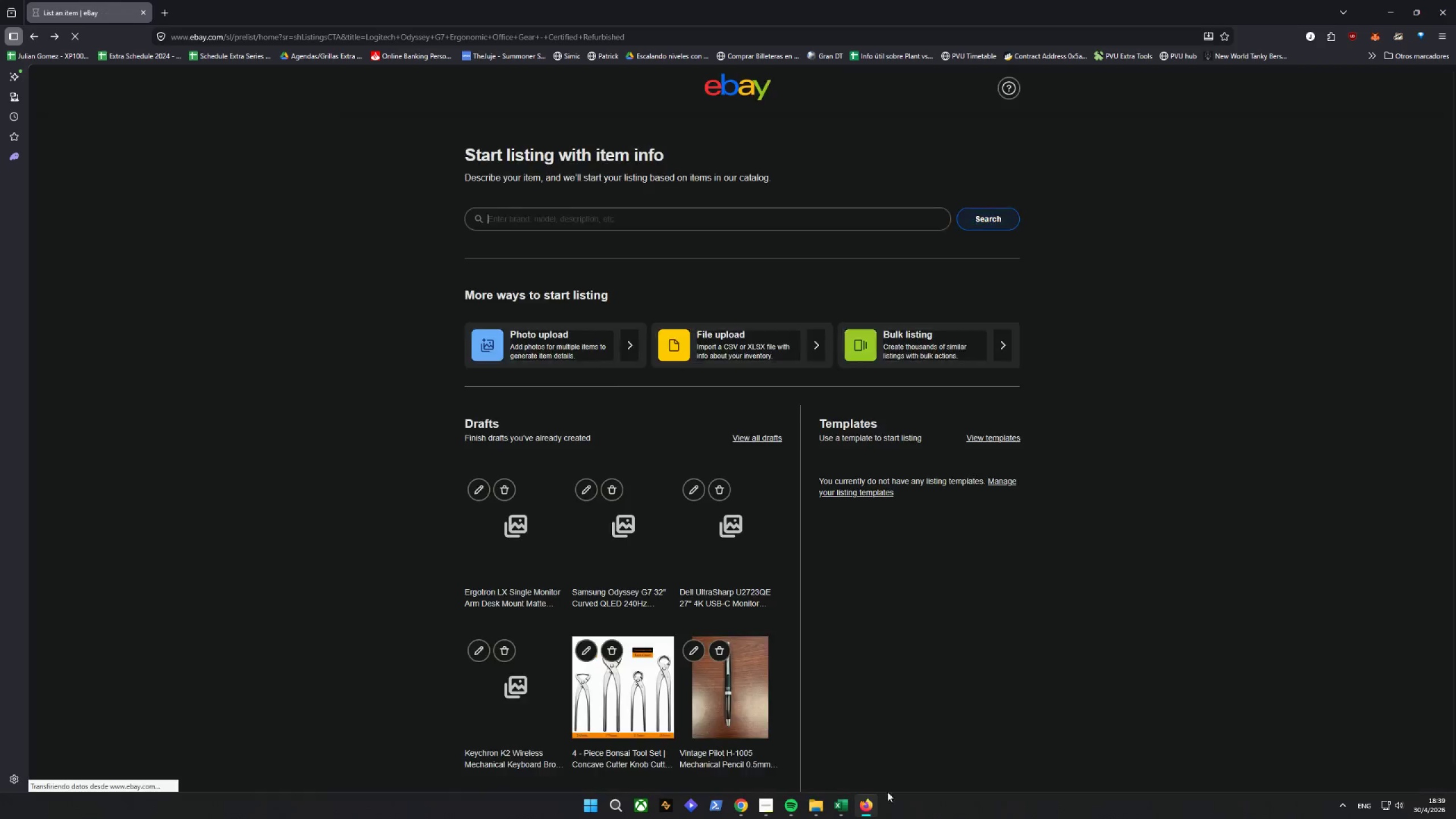 
left_click([845, 810])
 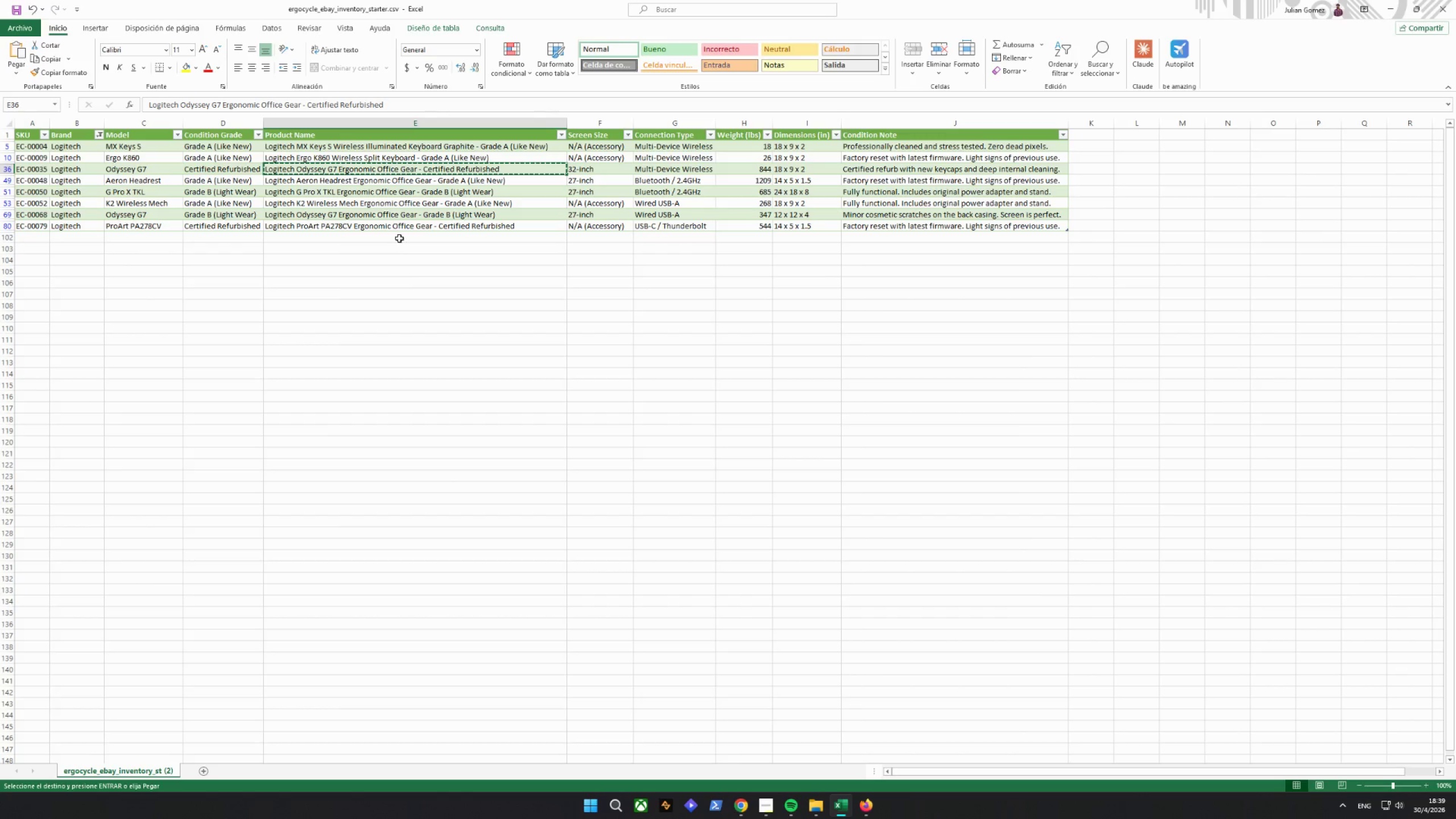 
left_click([378, 160])
 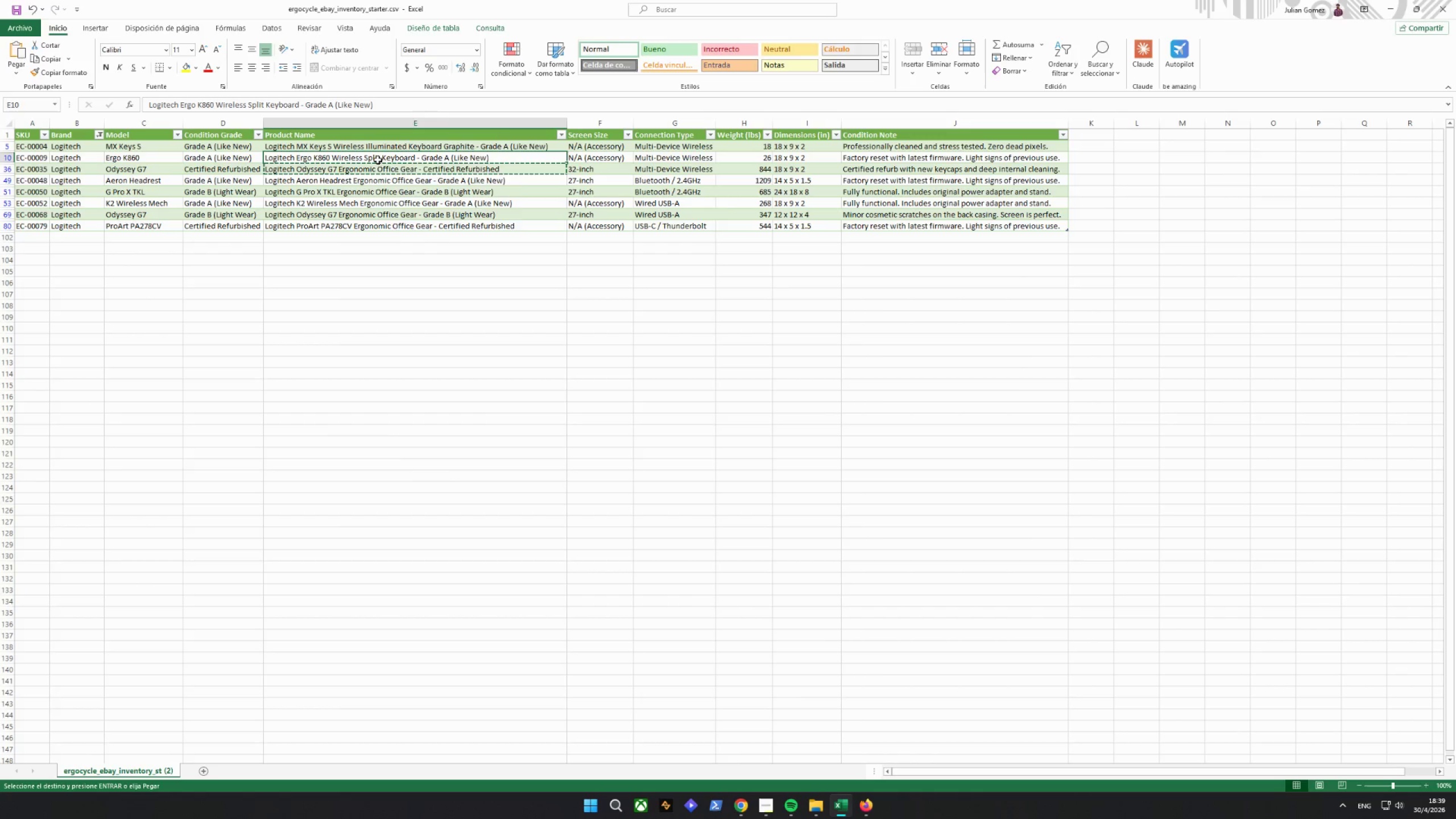 
right_click([378, 160])
 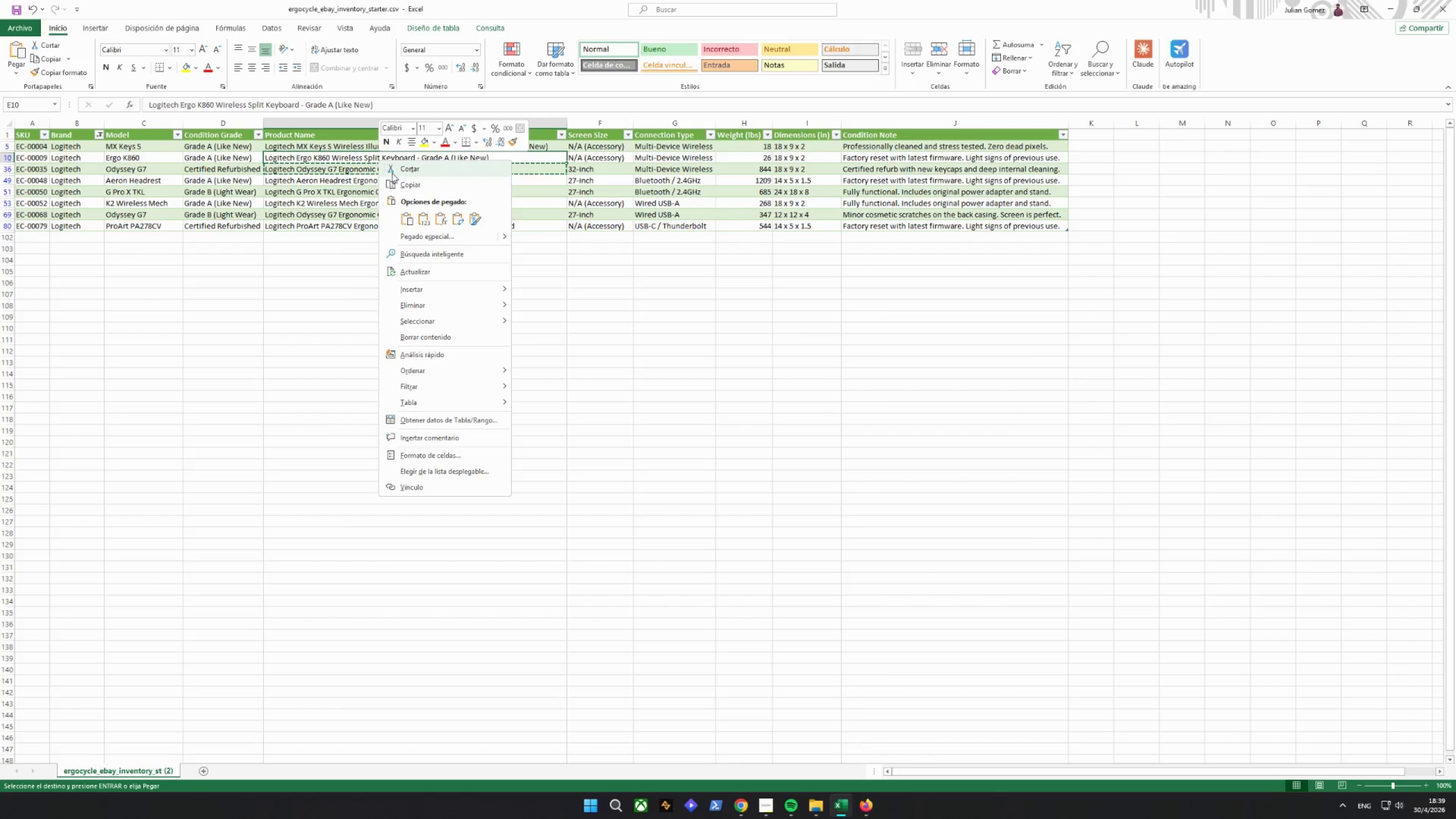 
left_click([400, 183])
 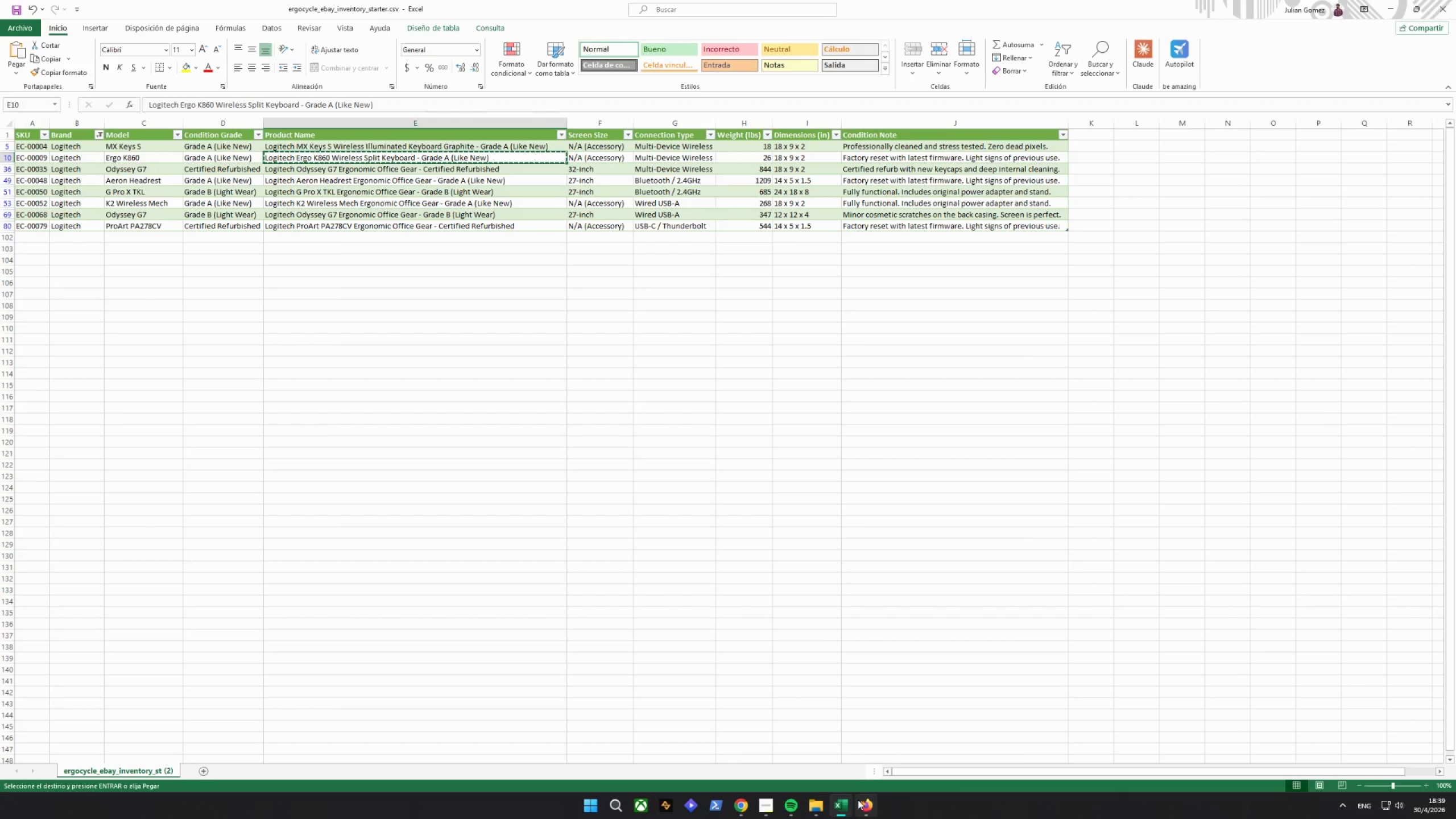 
left_click([863, 801])
 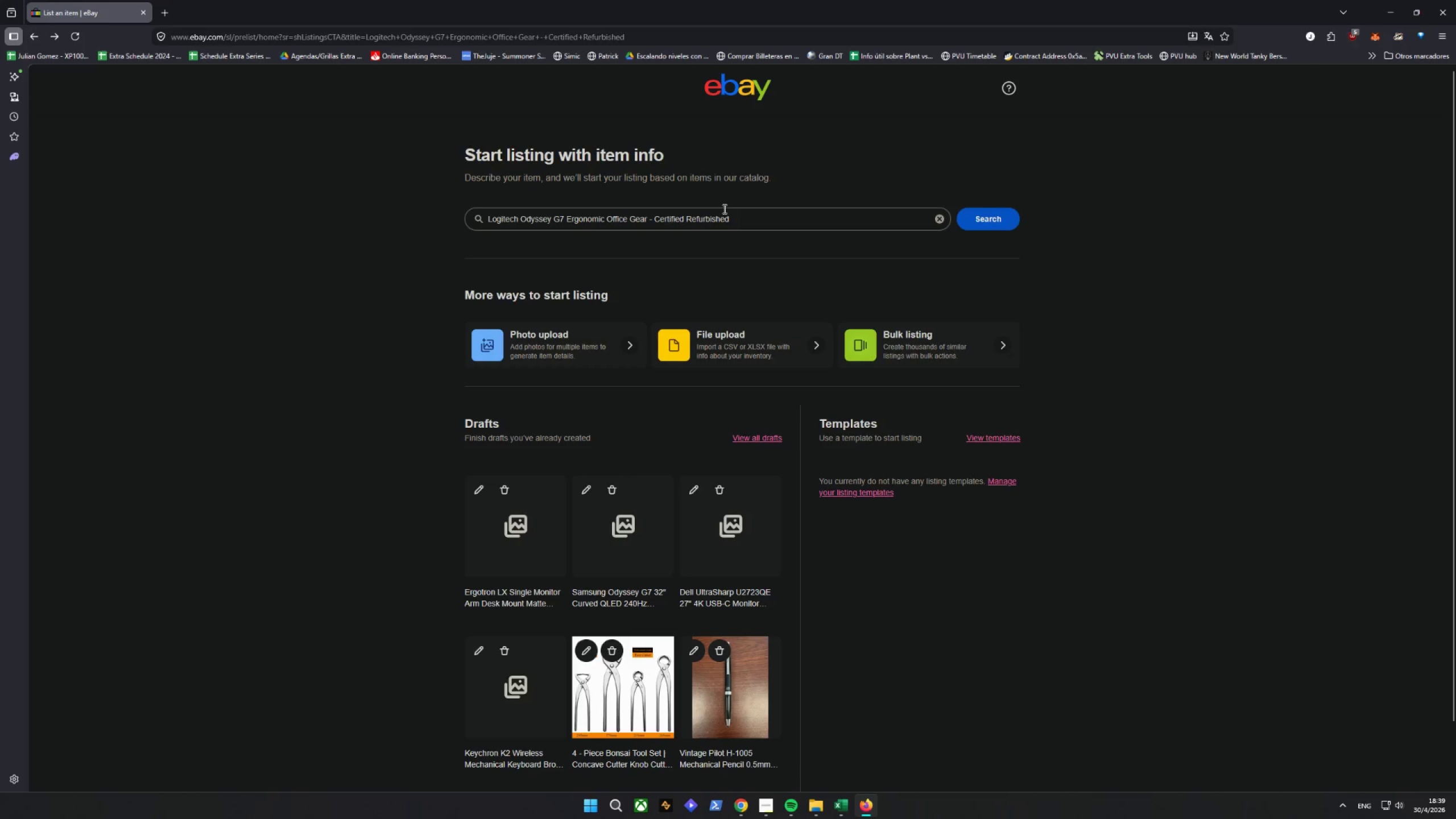 
left_click_drag(start_coordinate=[759, 221], to_coordinate=[145, 224])
 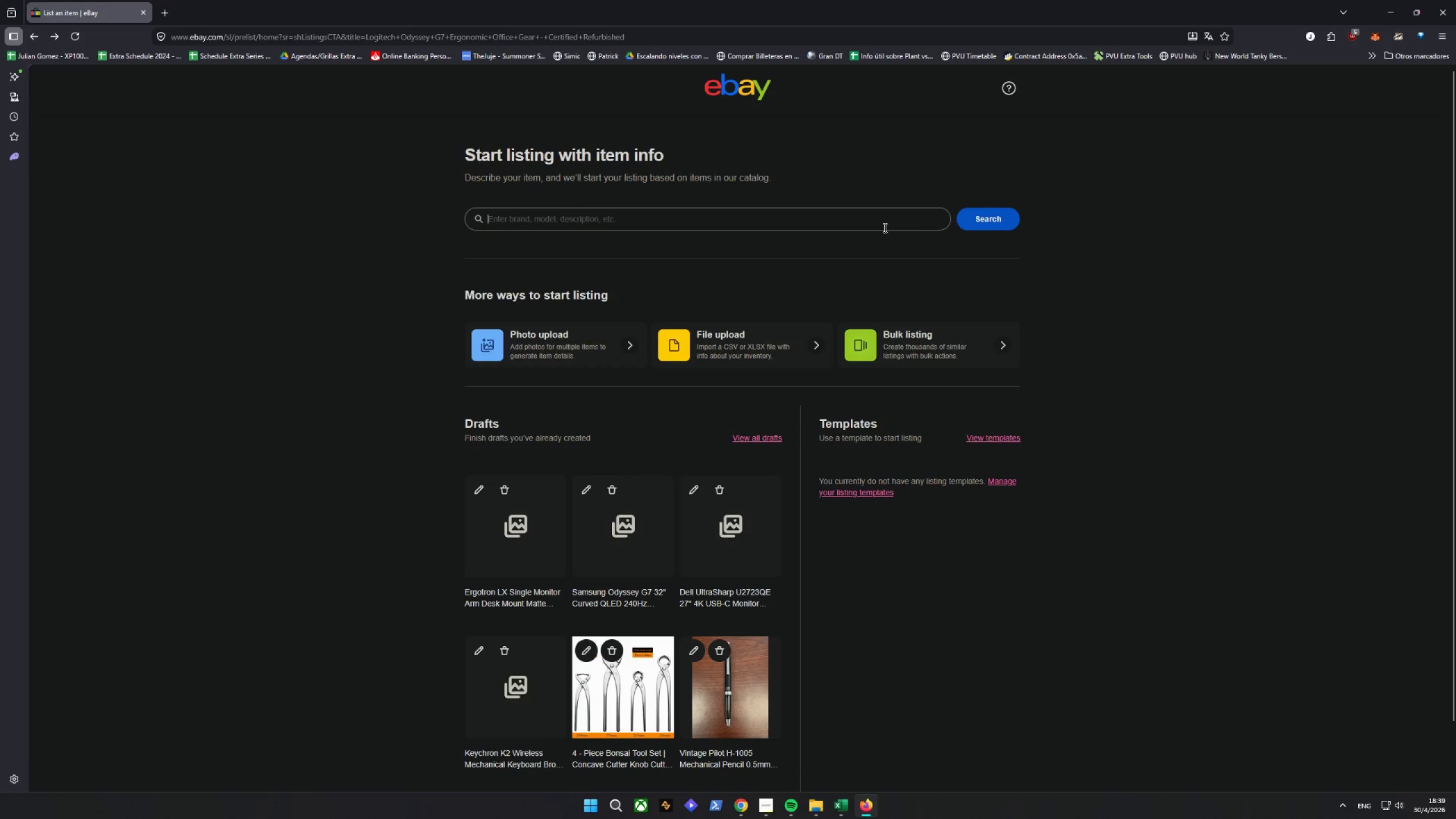 
right_click([535, 225])
 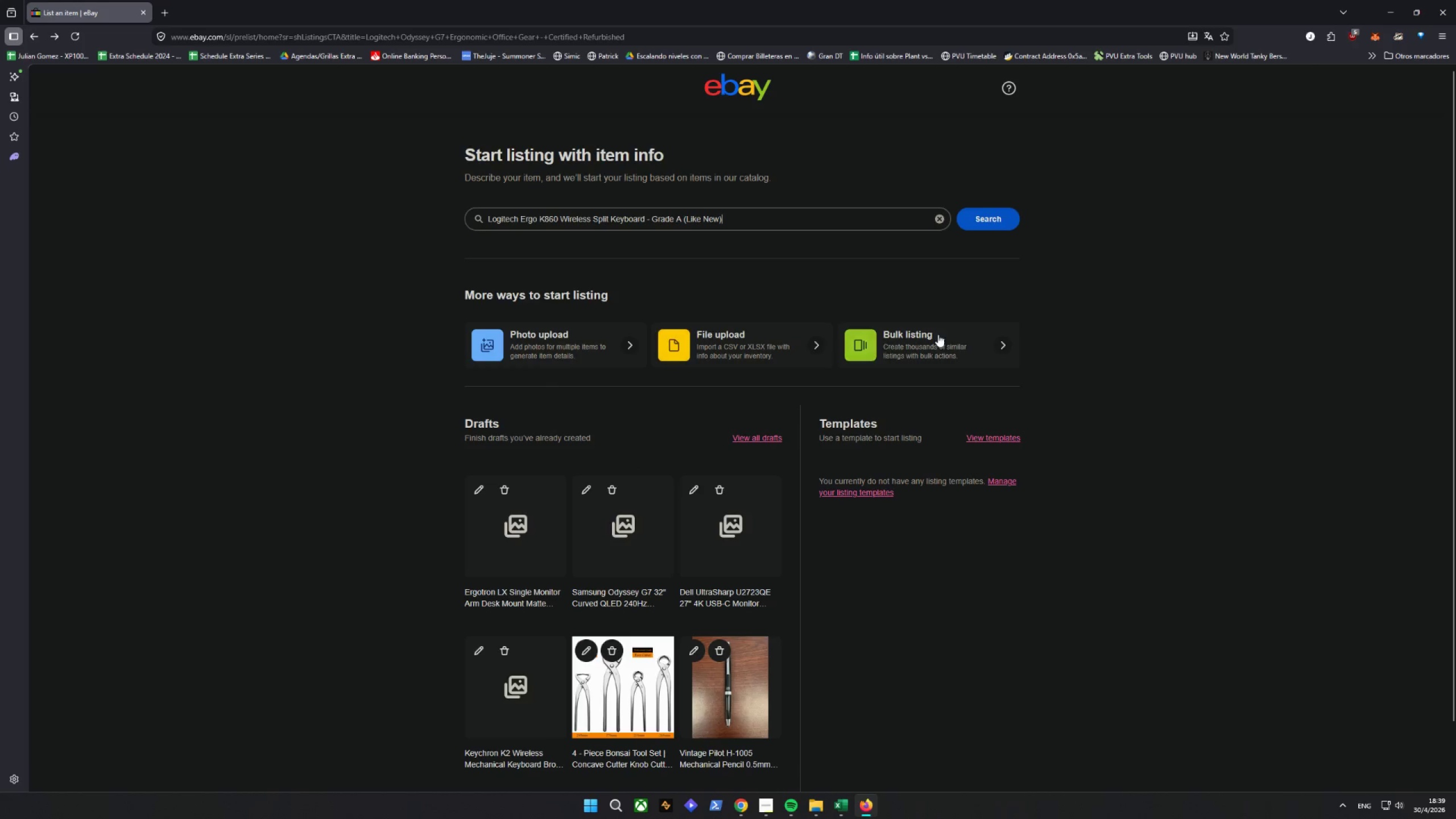 
left_click([999, 216])
 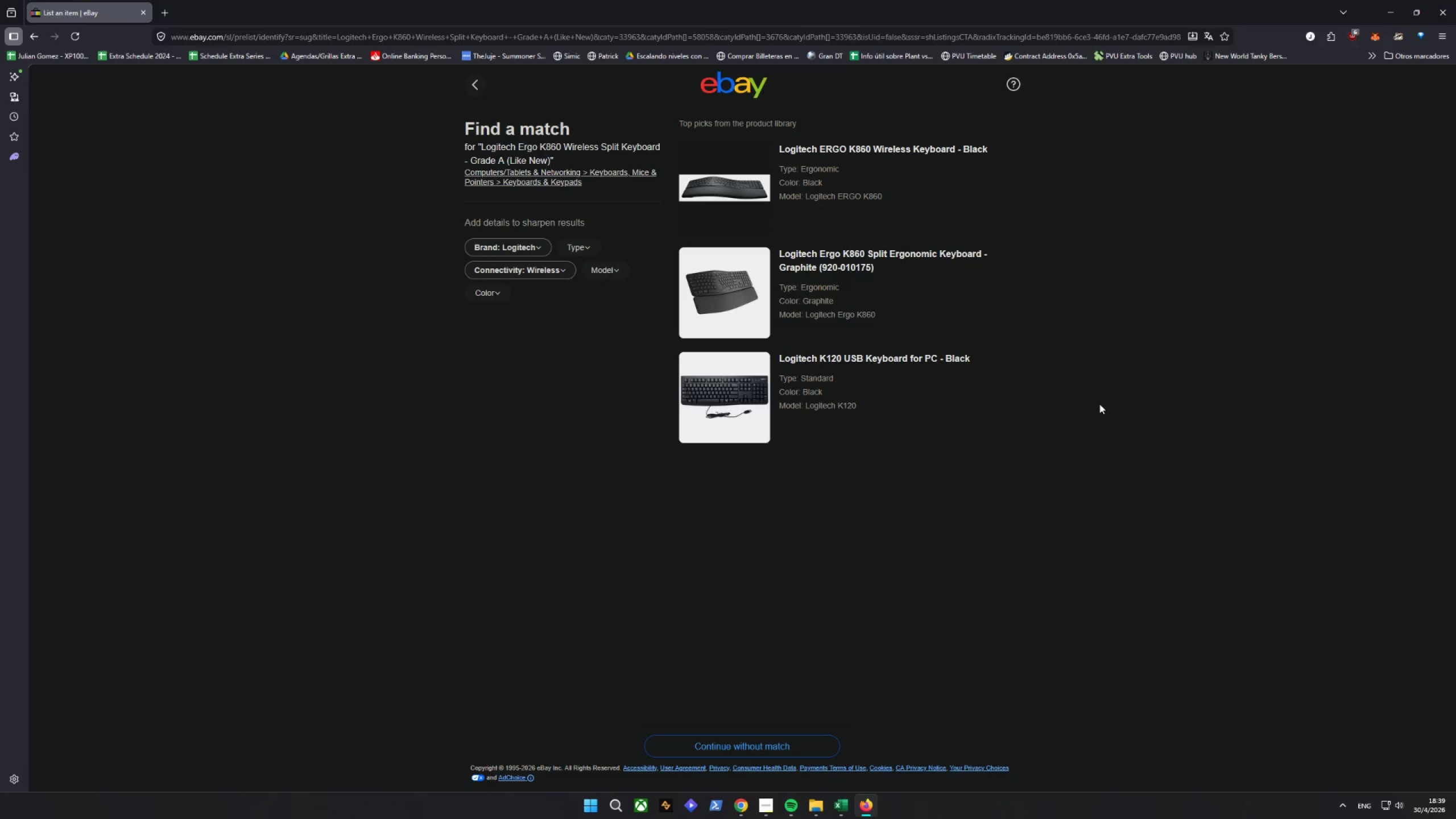 
wait(14.42)
 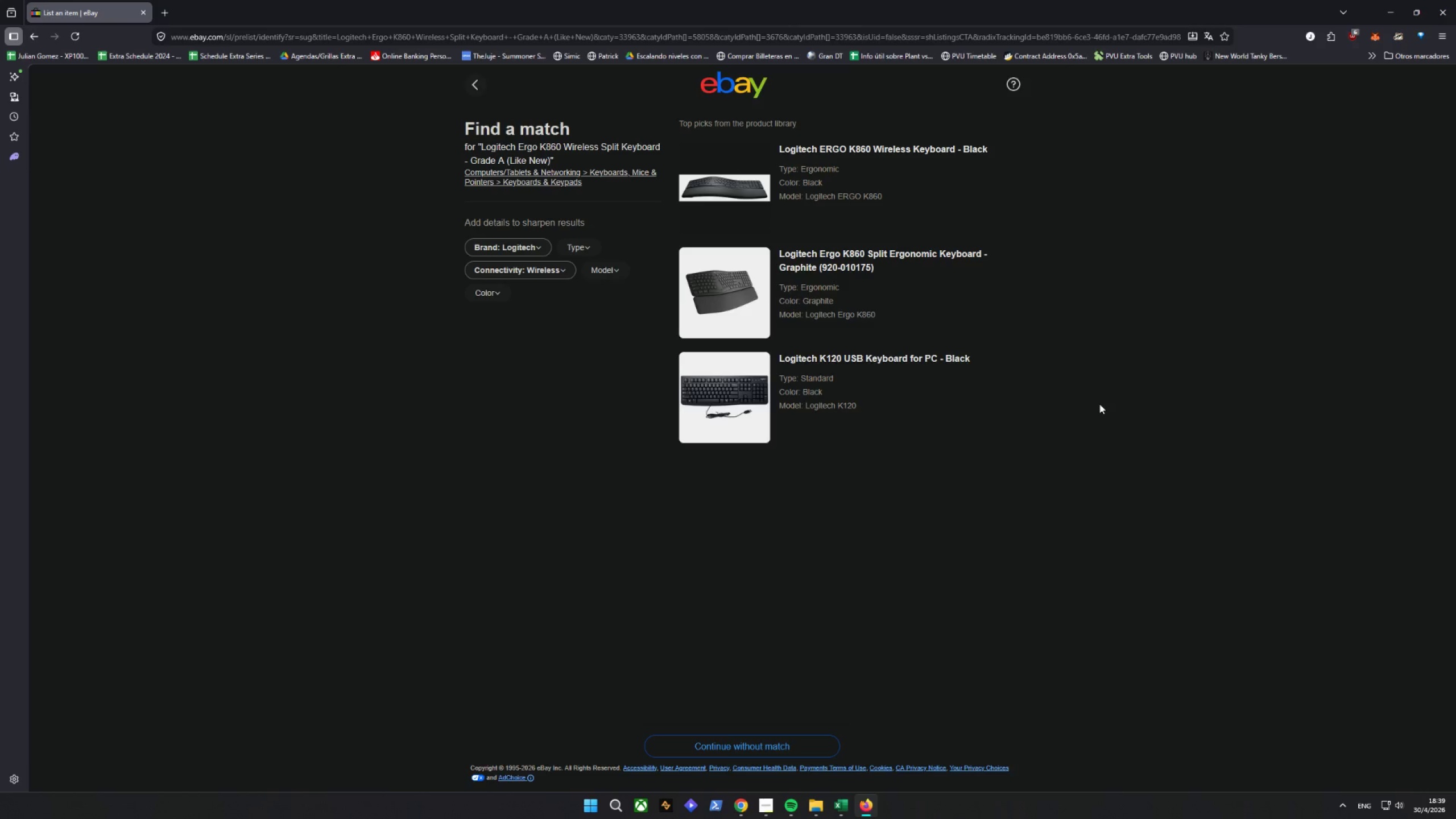 
left_click([846, 804])
 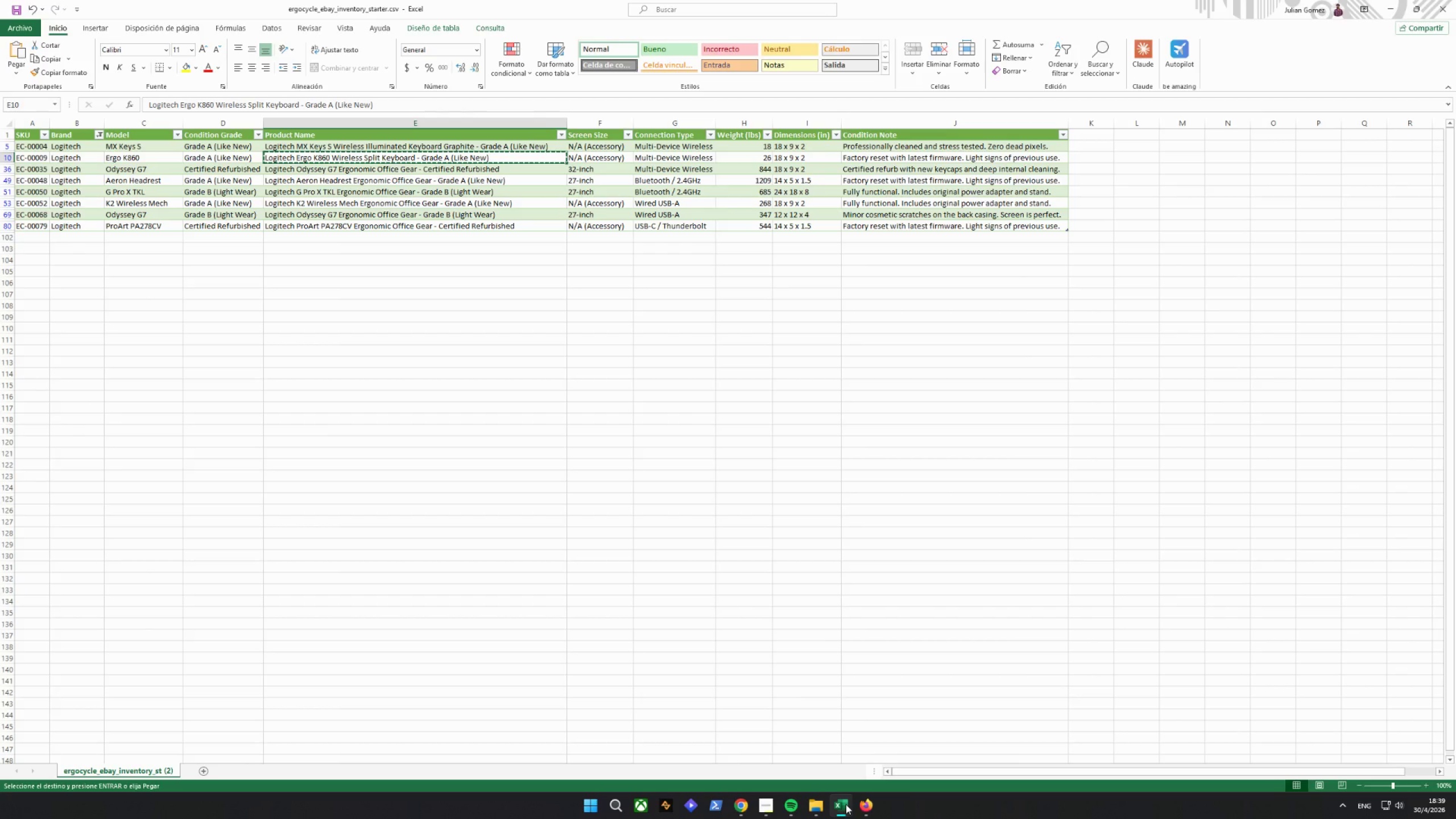 
wait(24.11)
 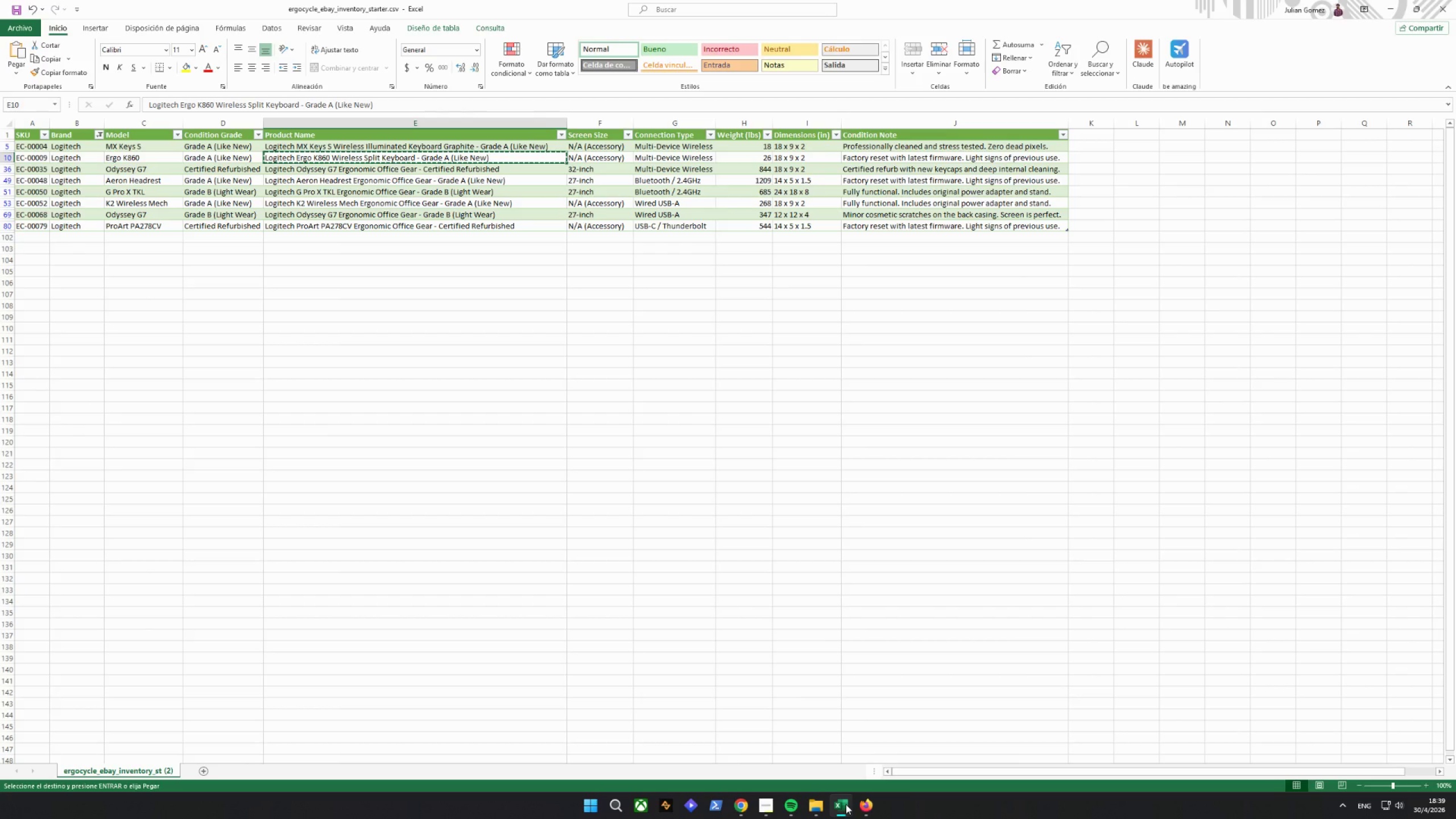 
left_click([846, 804])
 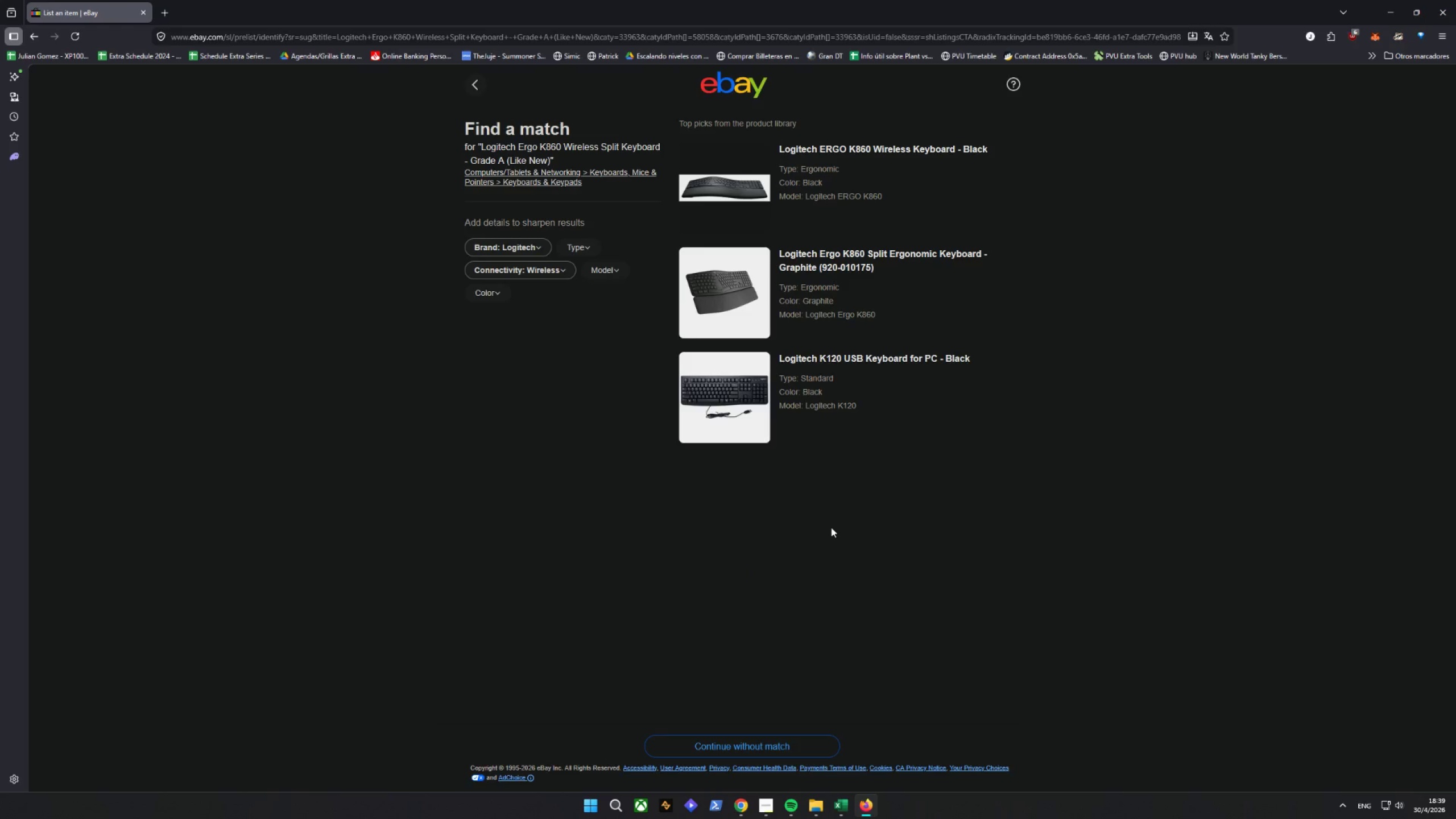 
left_click([832, 156])
 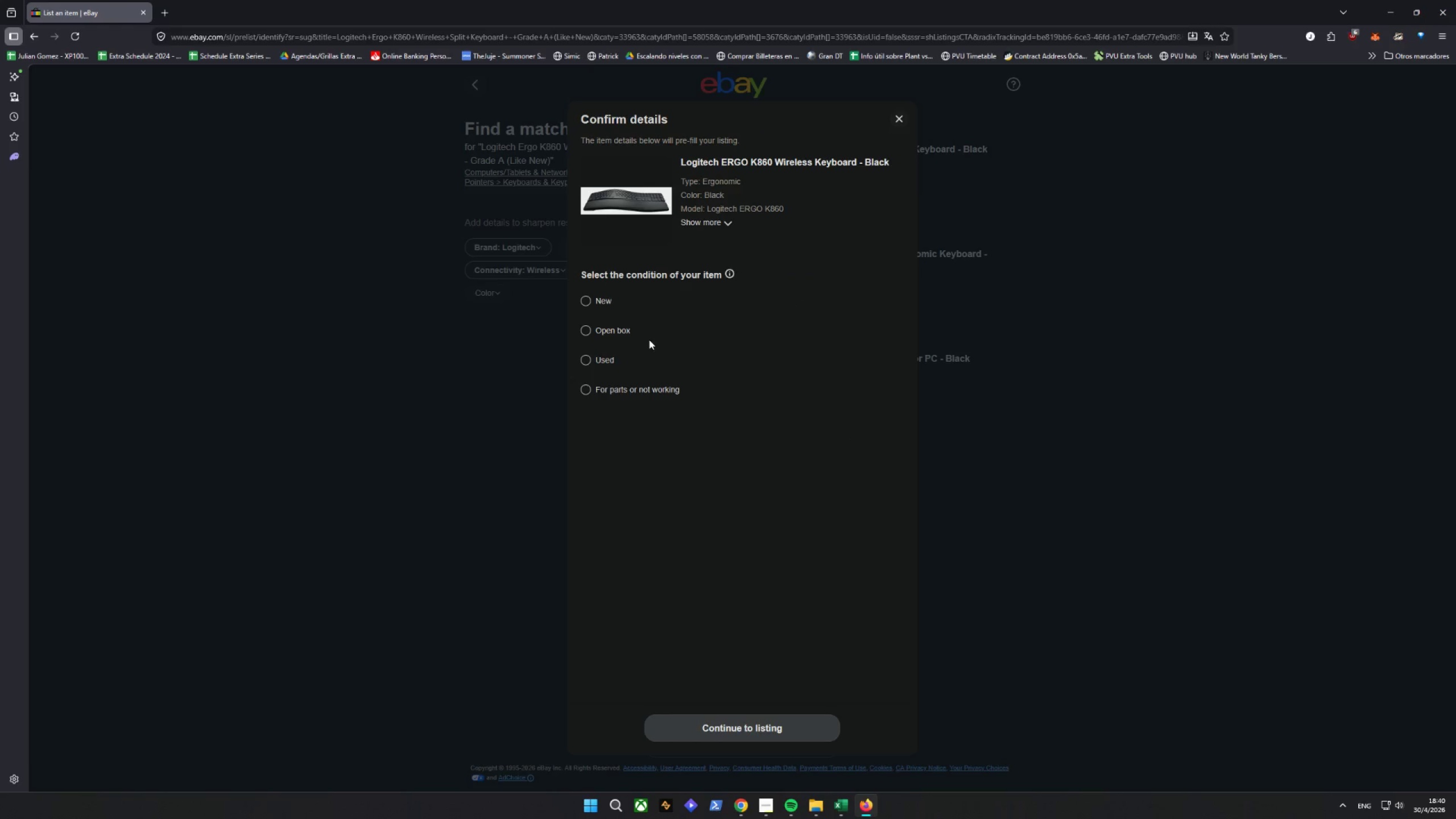 
left_click([594, 366])
 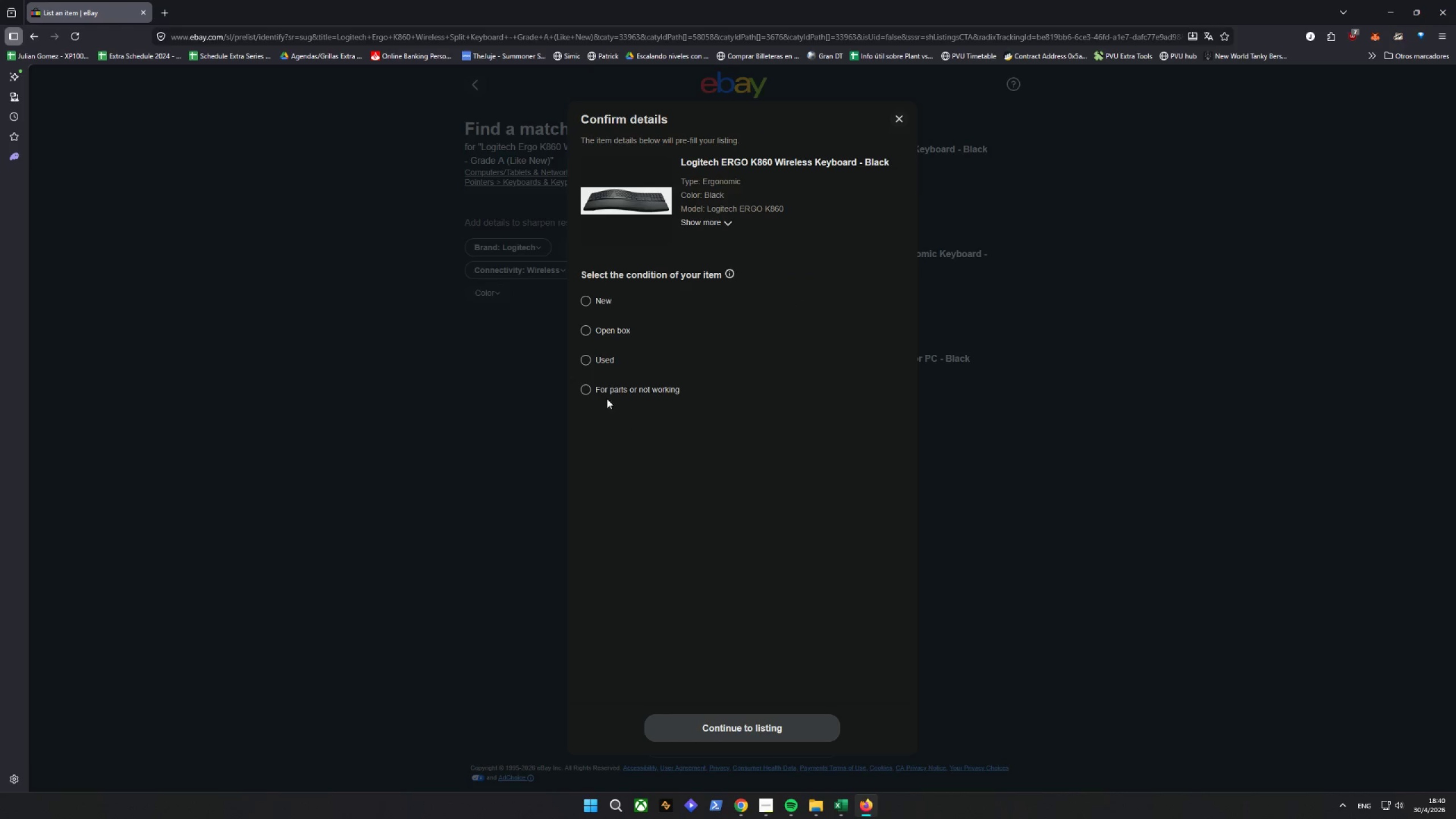 
left_click([586, 357])
 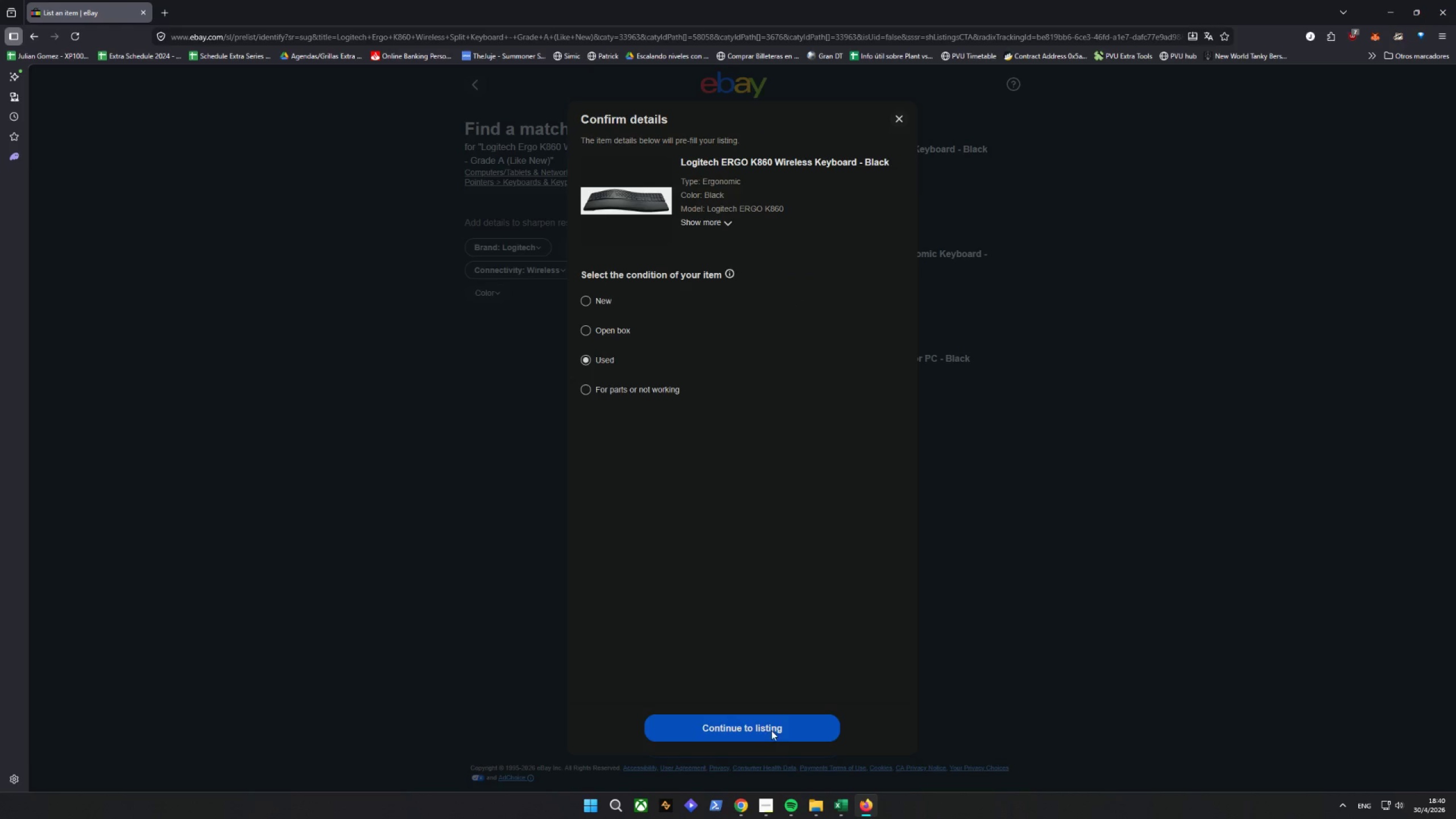 
left_click([765, 737])
 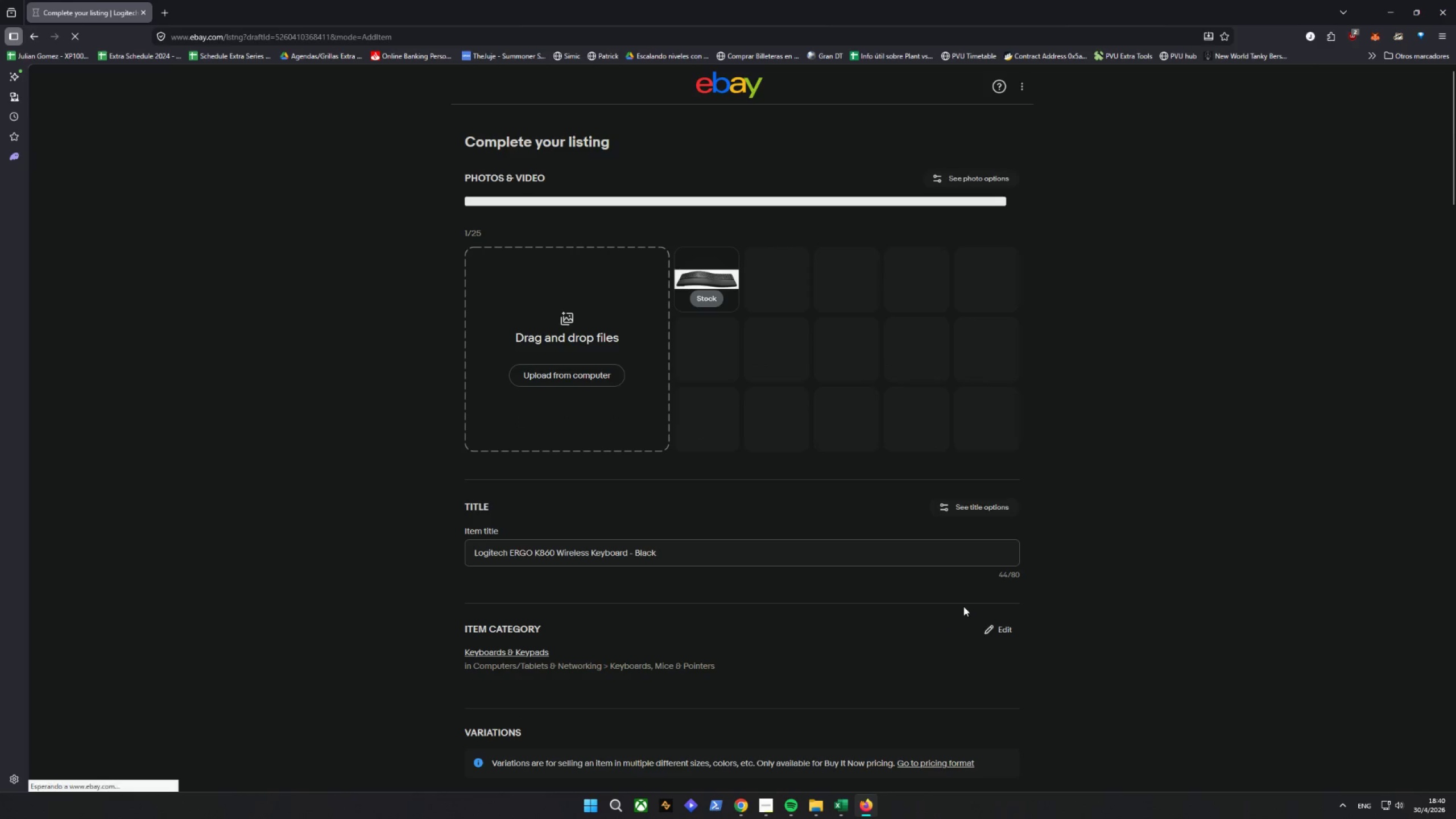 
wait(5.28)
 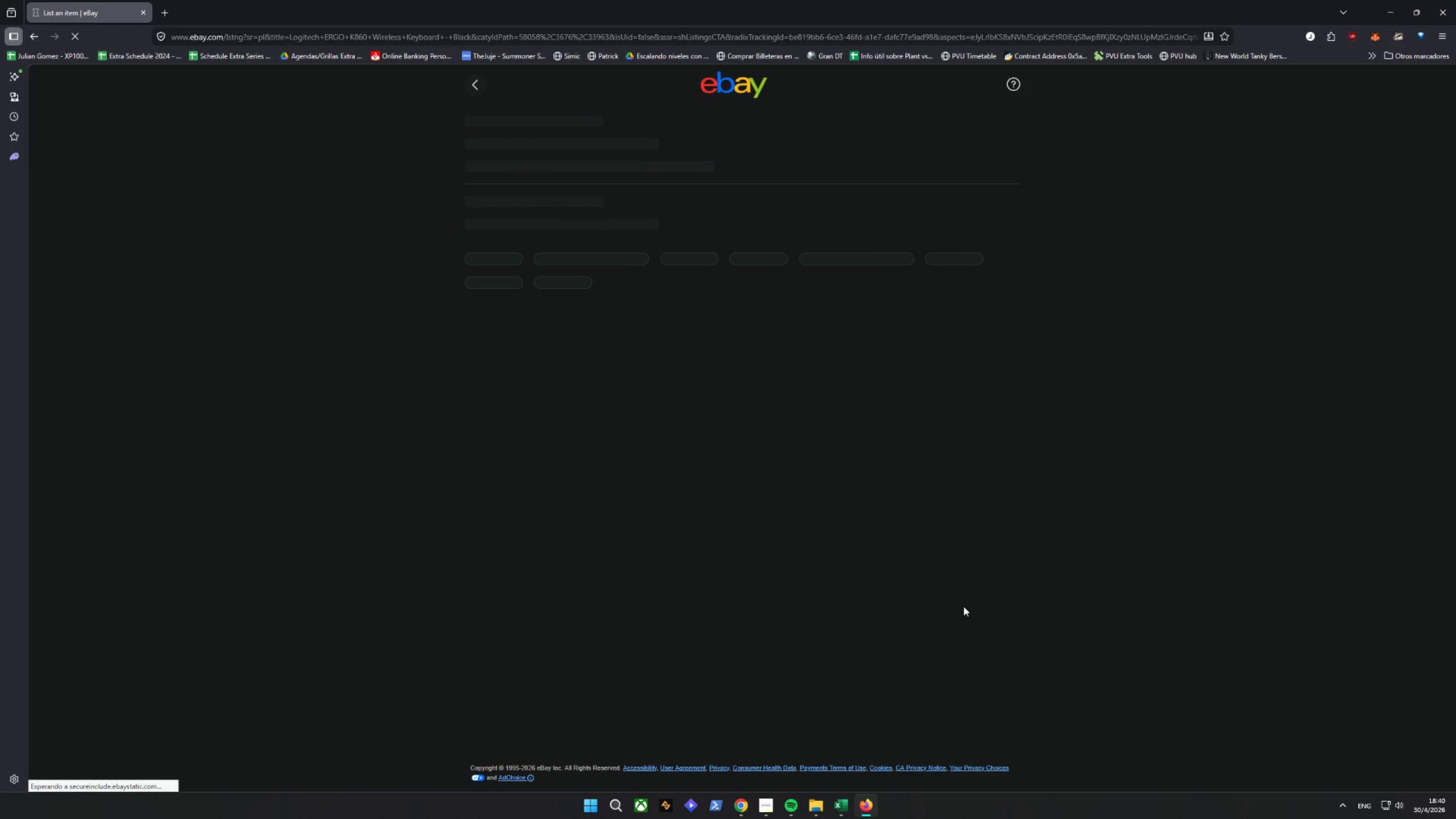 
left_click_drag(start_coordinate=[719, 286], to_coordinate=[571, 361])
 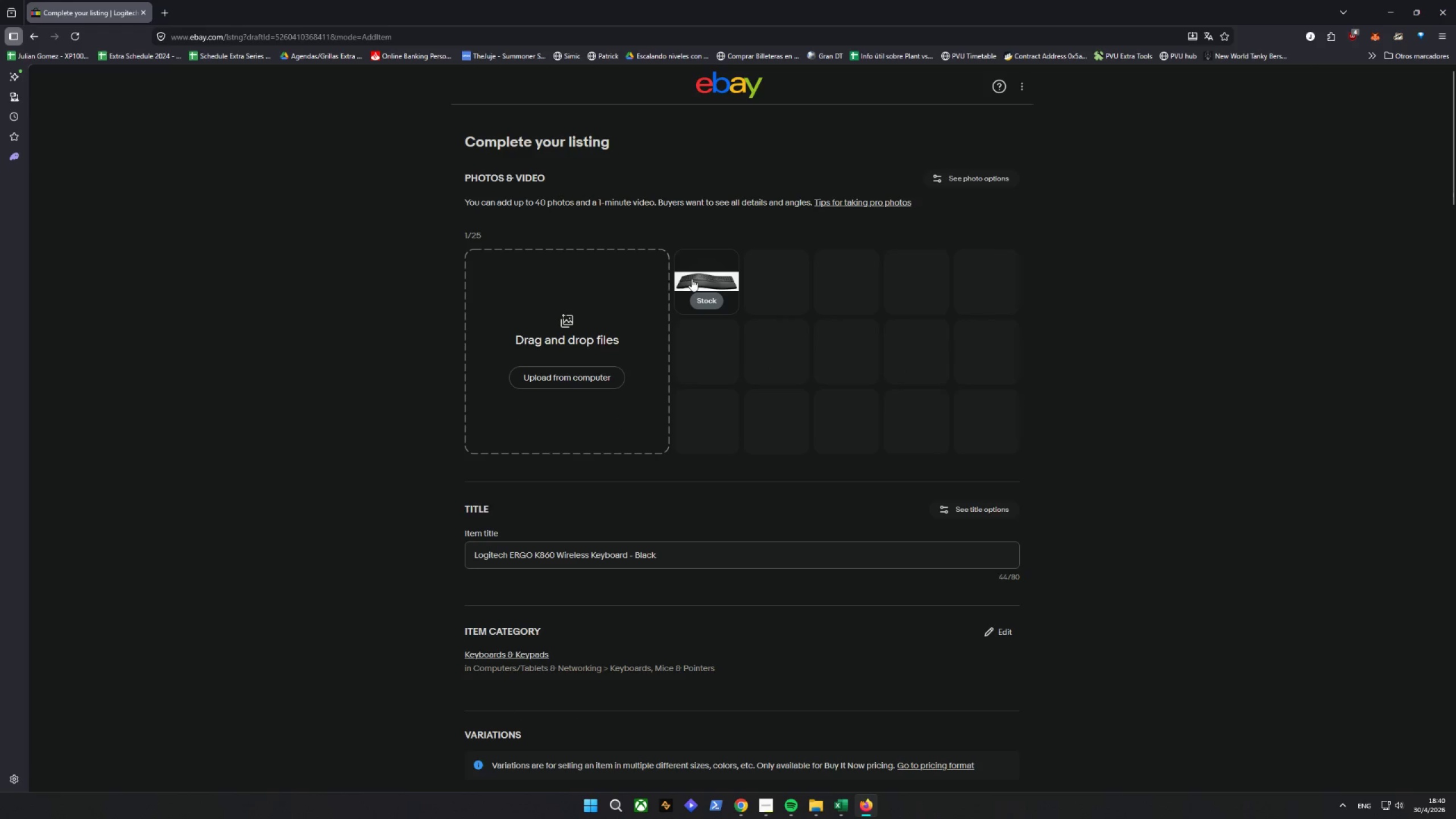 
left_click_drag(start_coordinate=[694, 276], to_coordinate=[692, 311])
 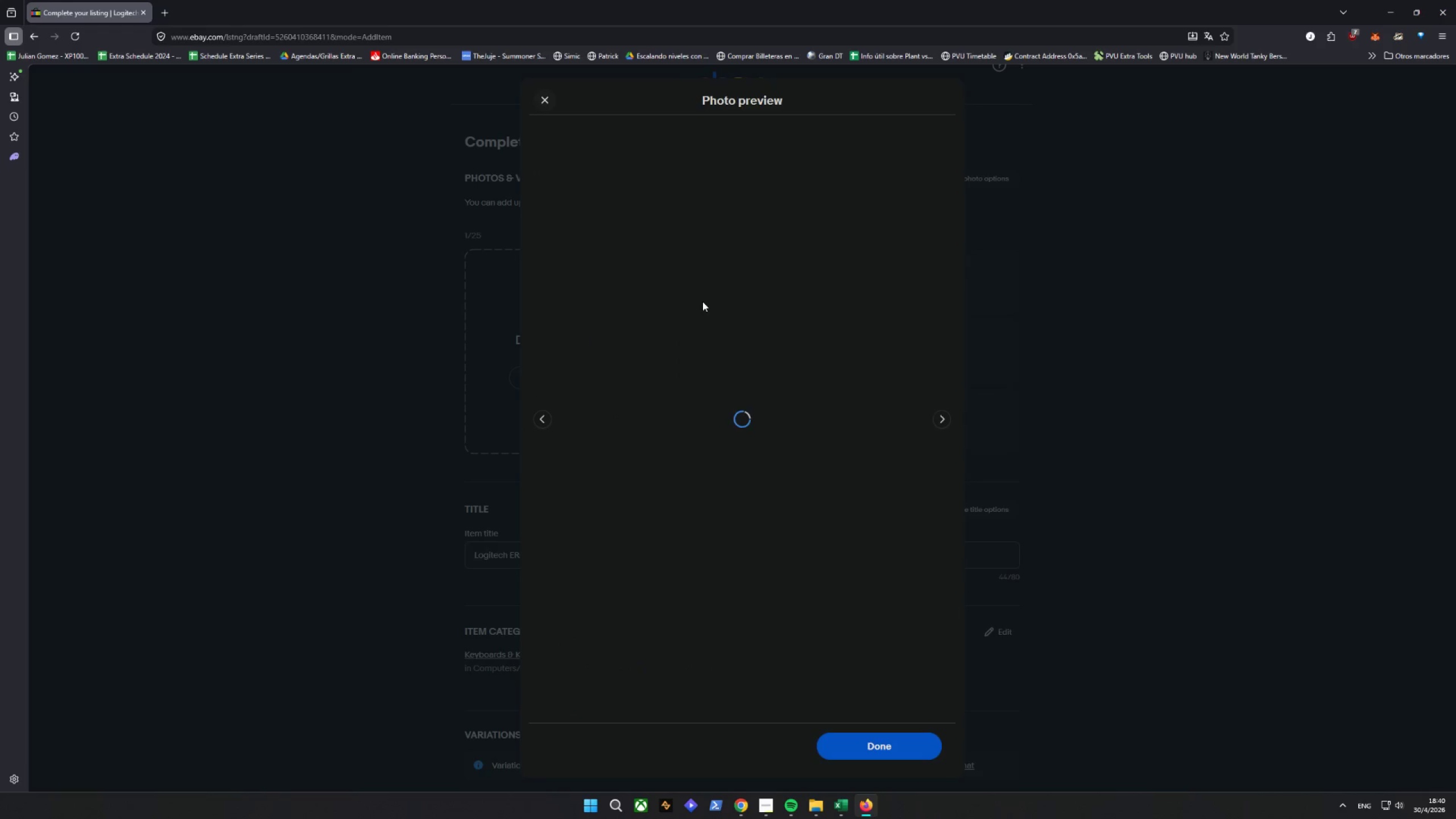 
left_click_drag(start_coordinate=[702, 301], to_coordinate=[677, 427])
 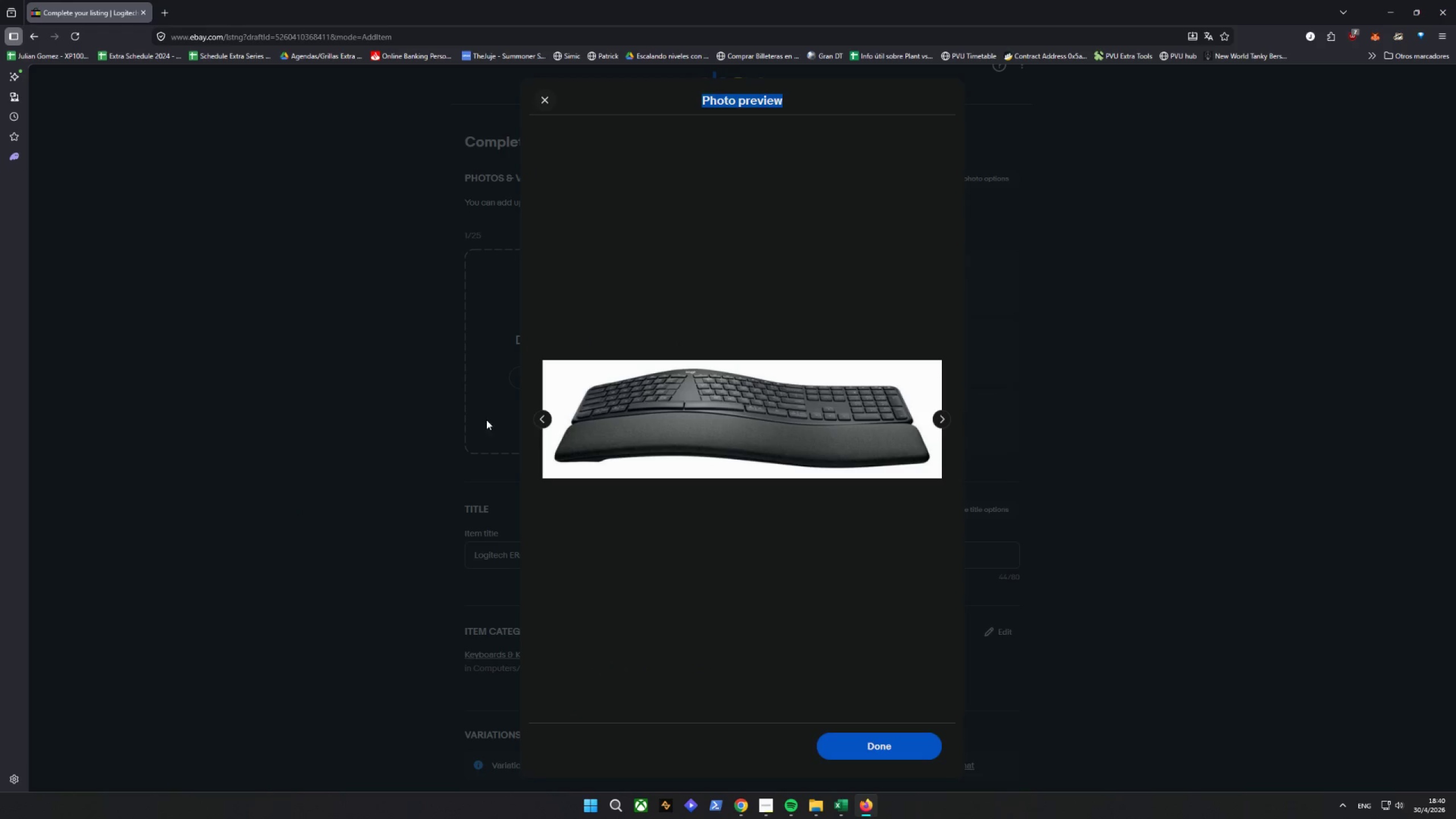 
left_click_drag(start_coordinate=[545, 417], to_coordinate=[549, 421])
 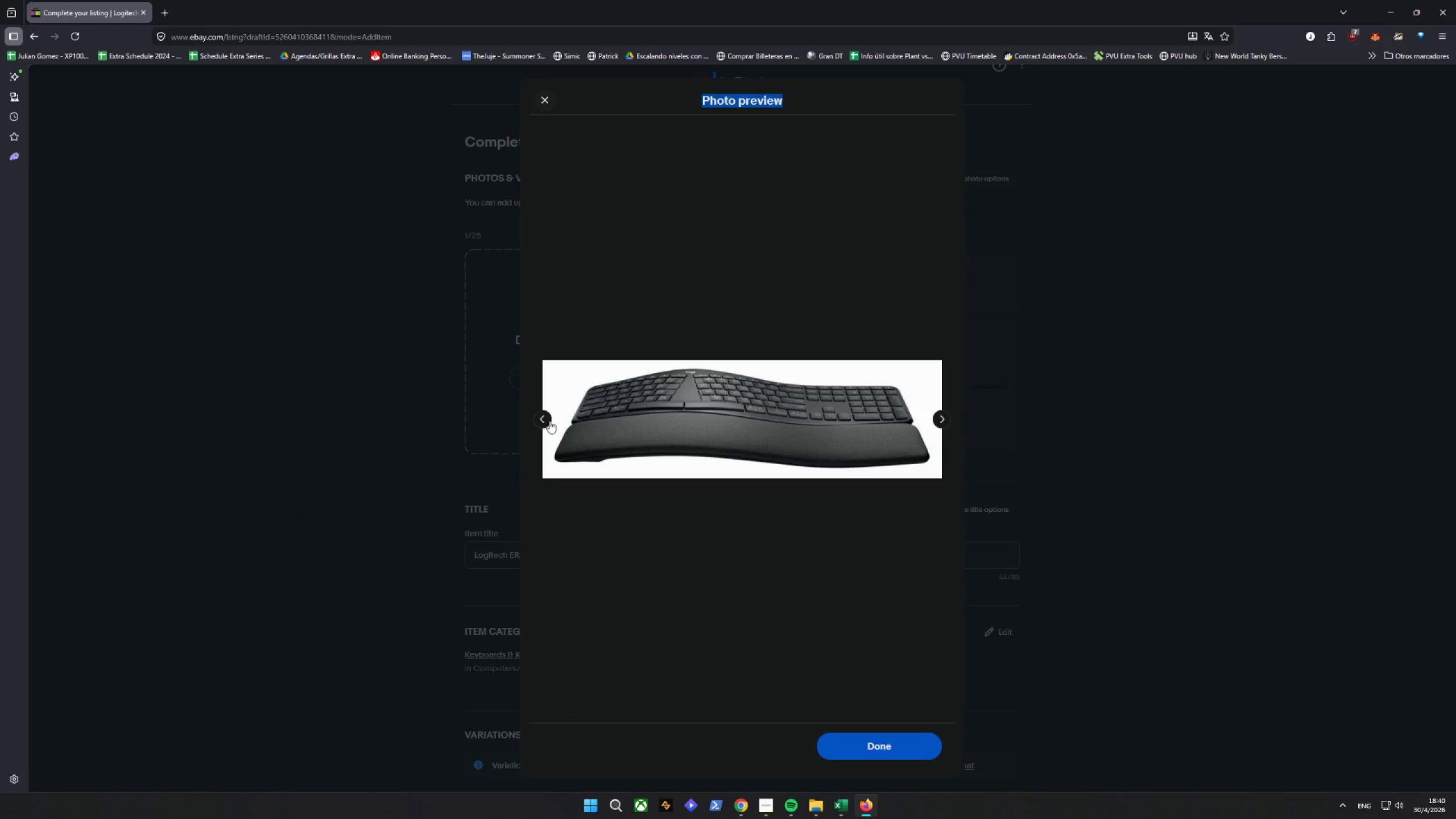 
double_click([549, 421])
 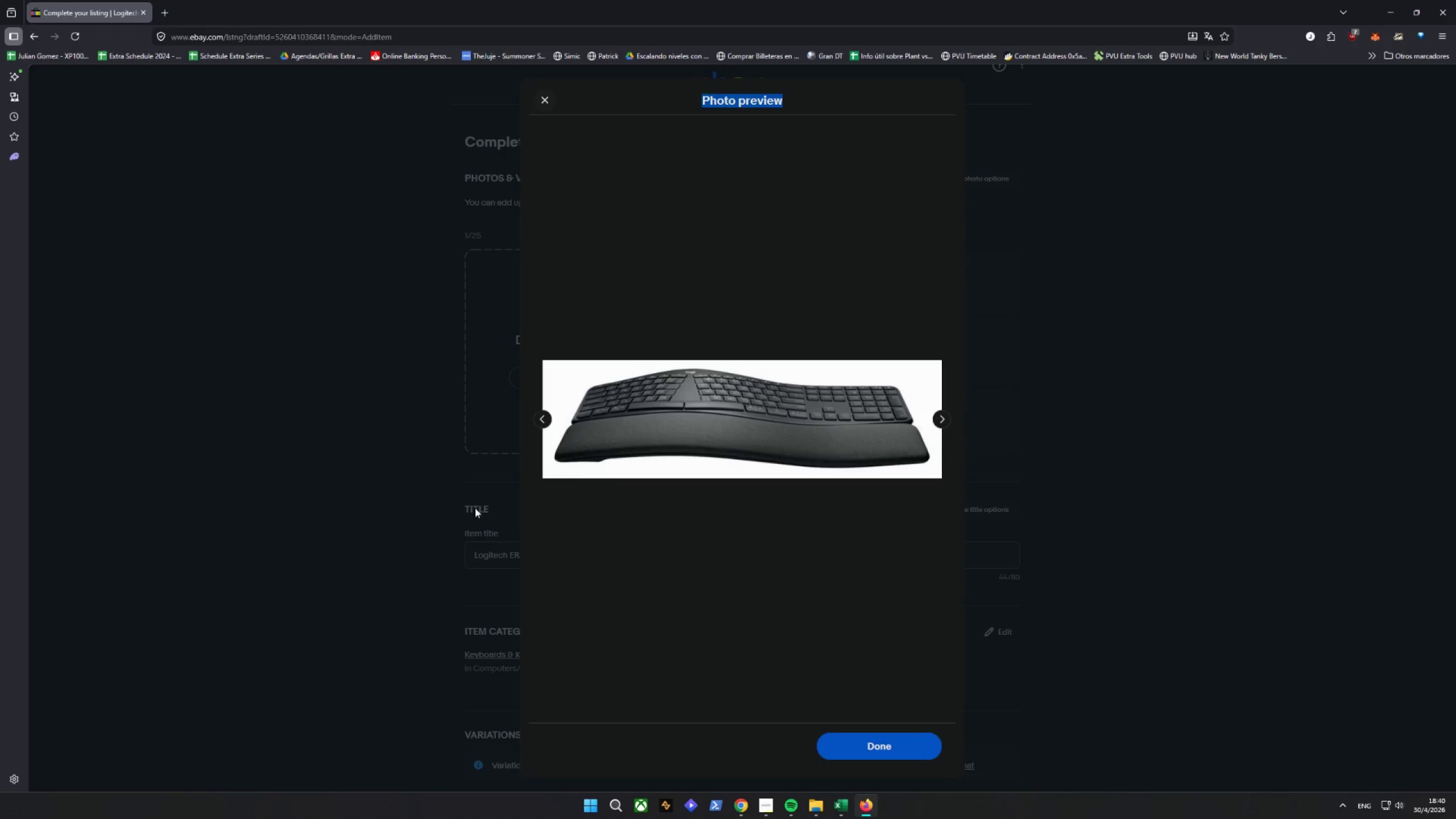 
left_click([266, 494])
 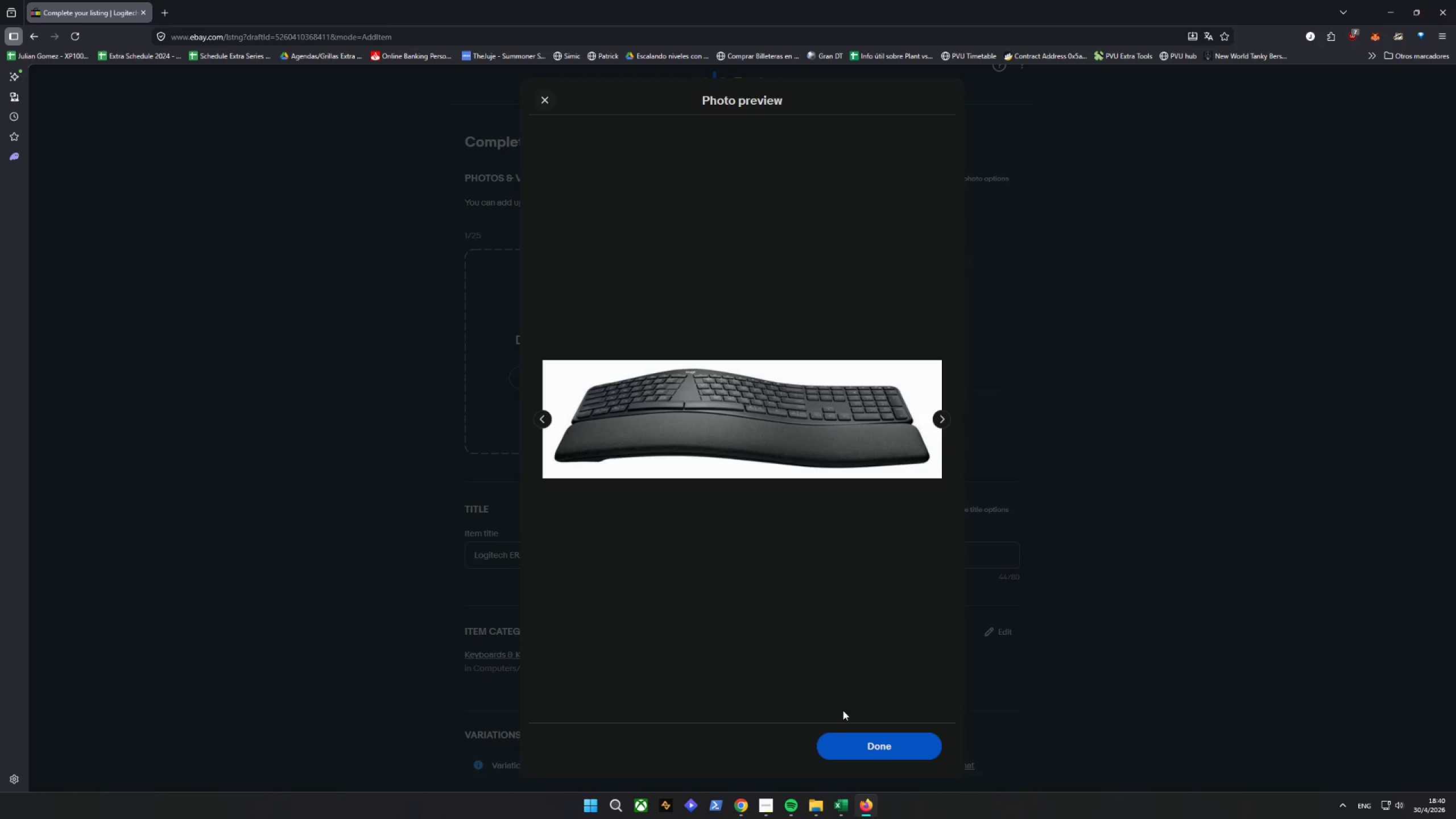 
left_click([859, 734])
 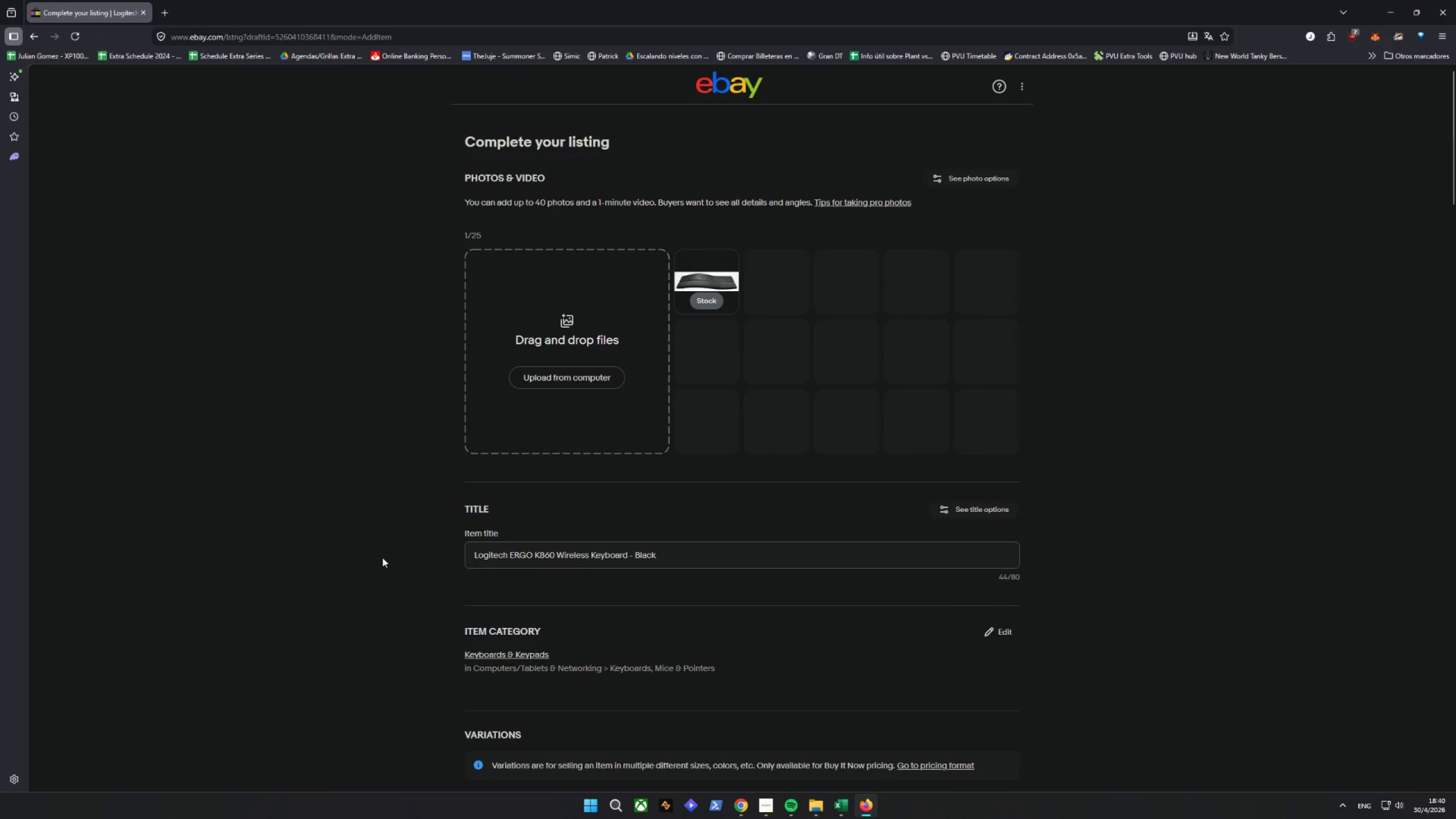 
scroll: coordinate [382, 557], scroll_direction: down, amount: 2.0
 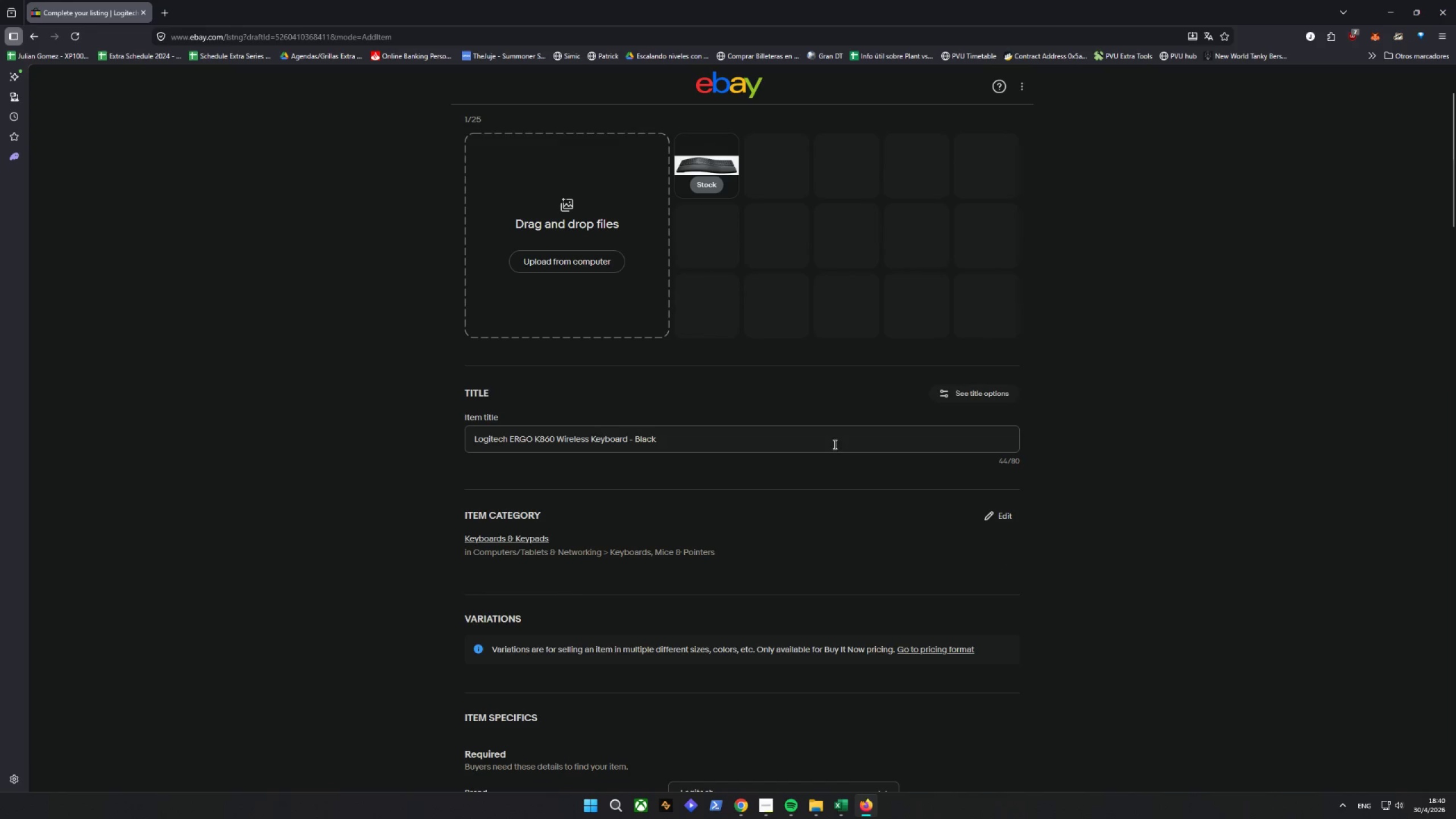 
double_click([829, 441])
 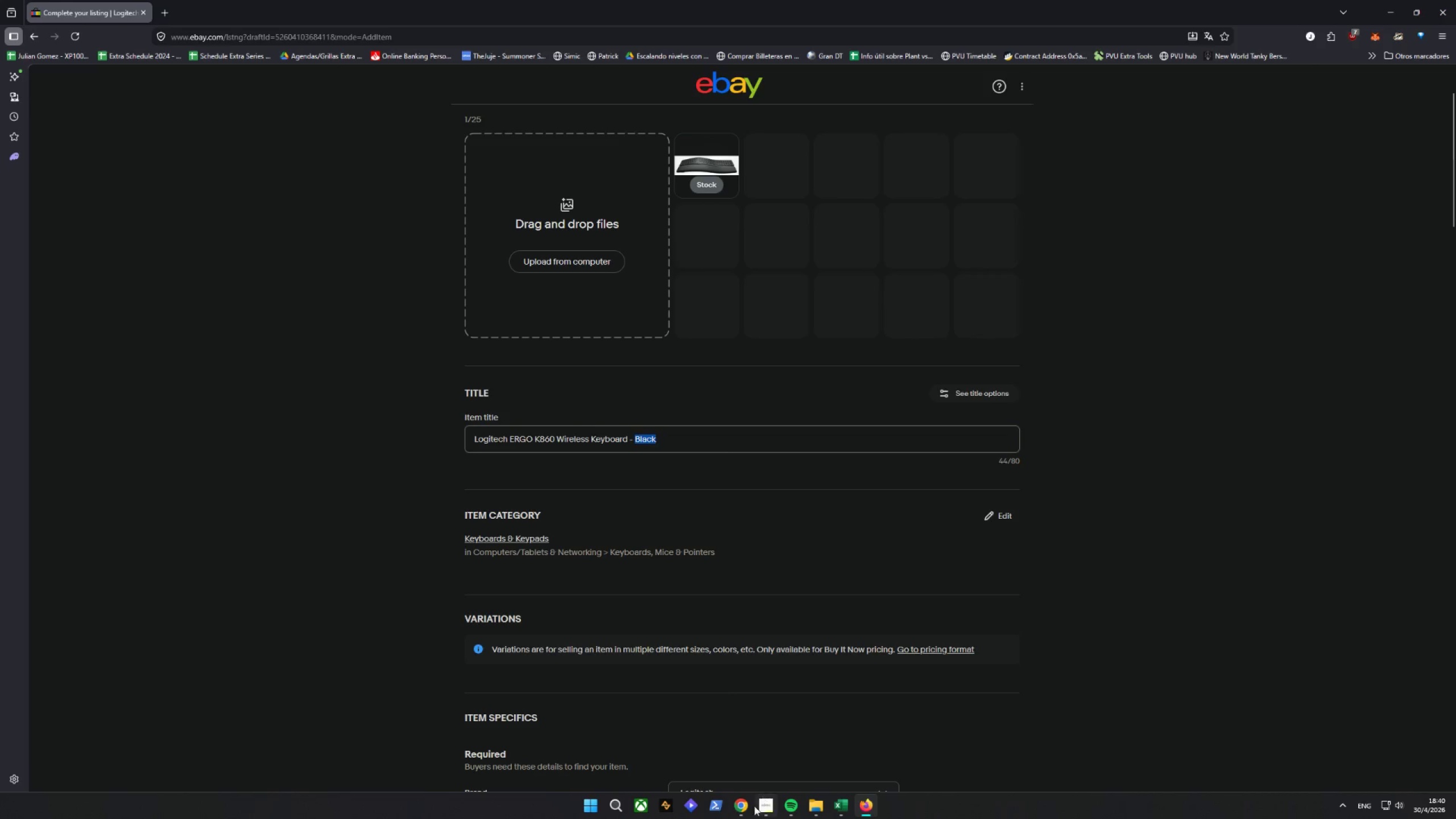 
left_click([746, 811])
 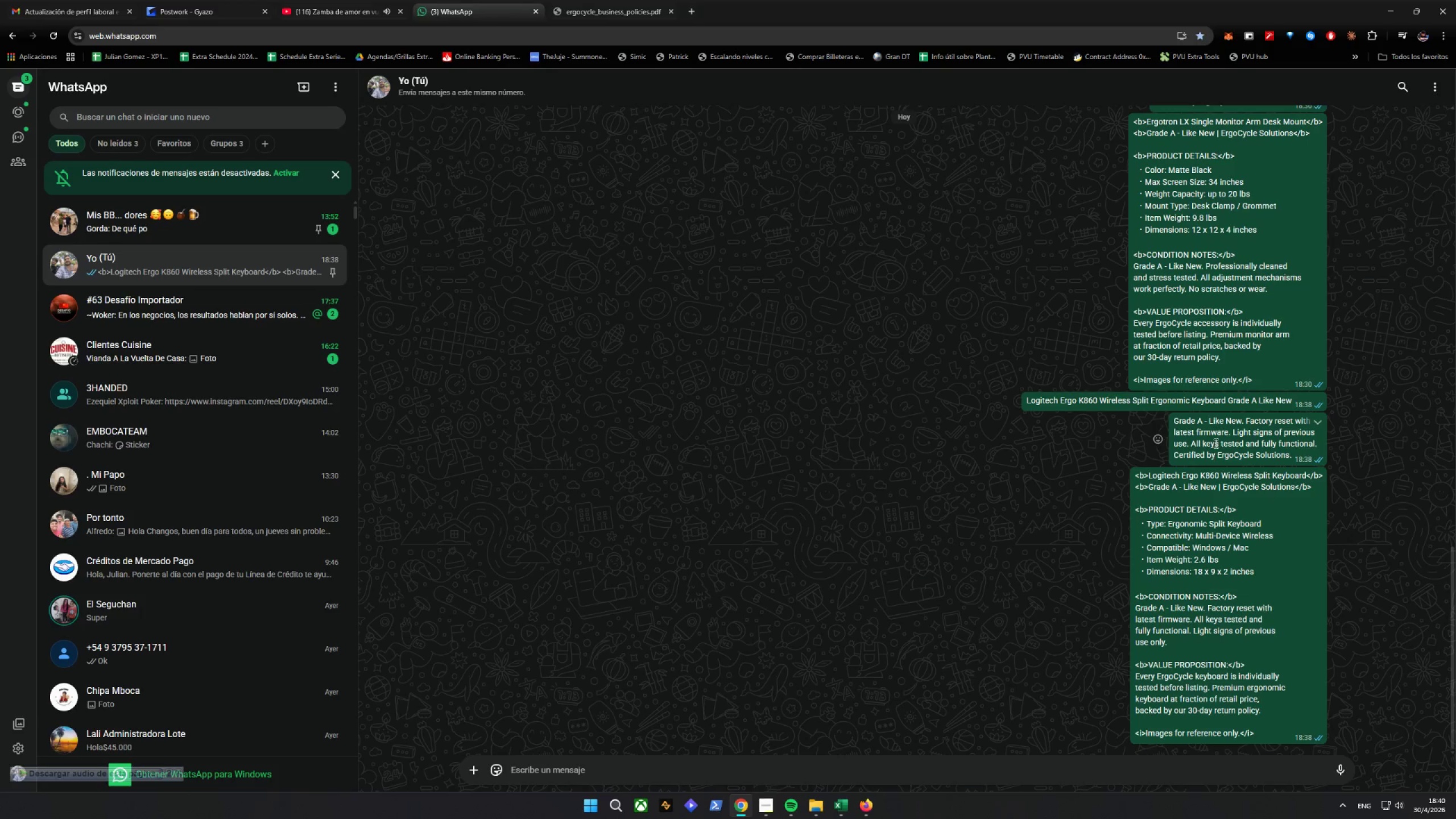 
right_click([1178, 402])
 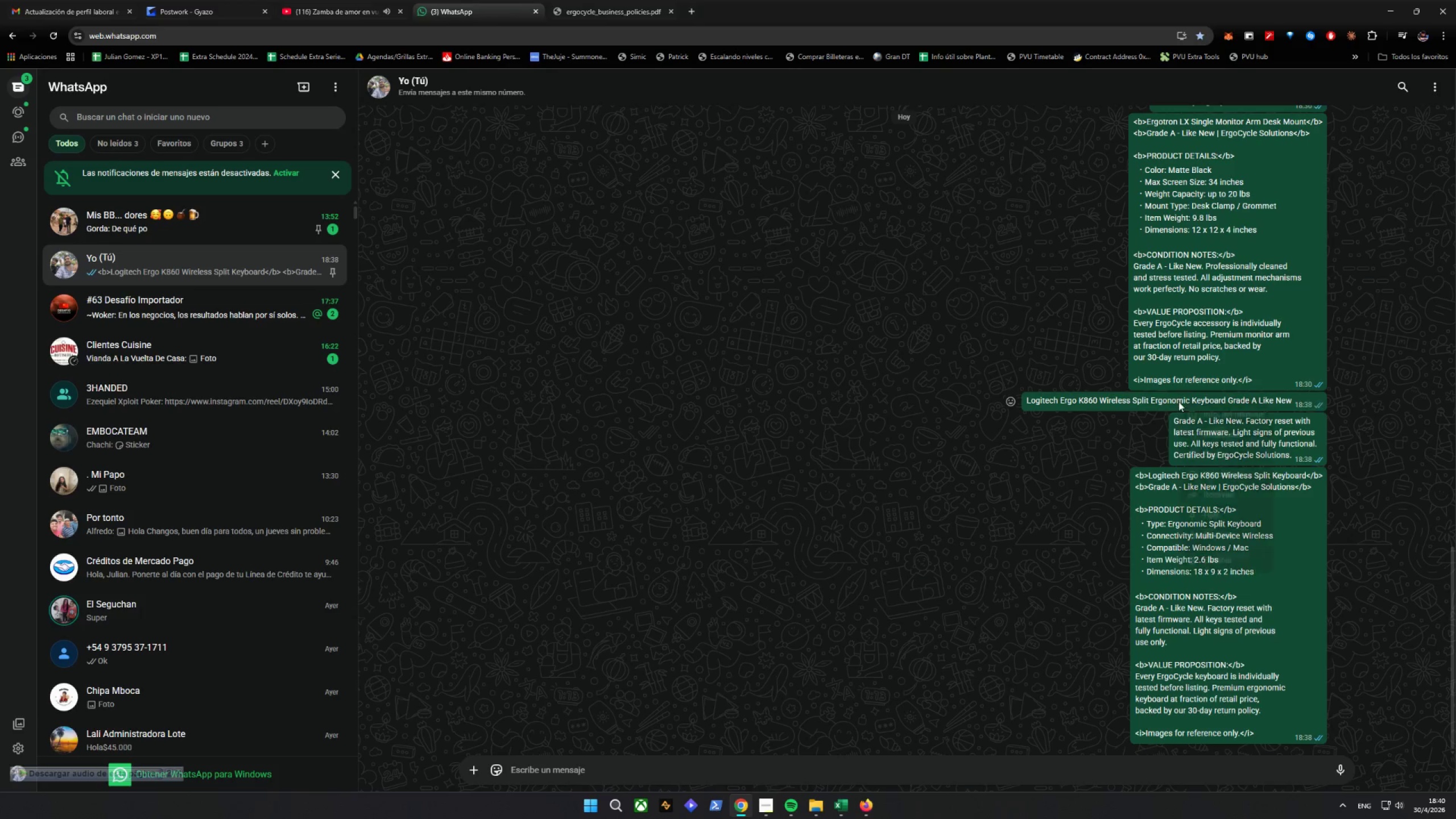 
left_click([1178, 402])
 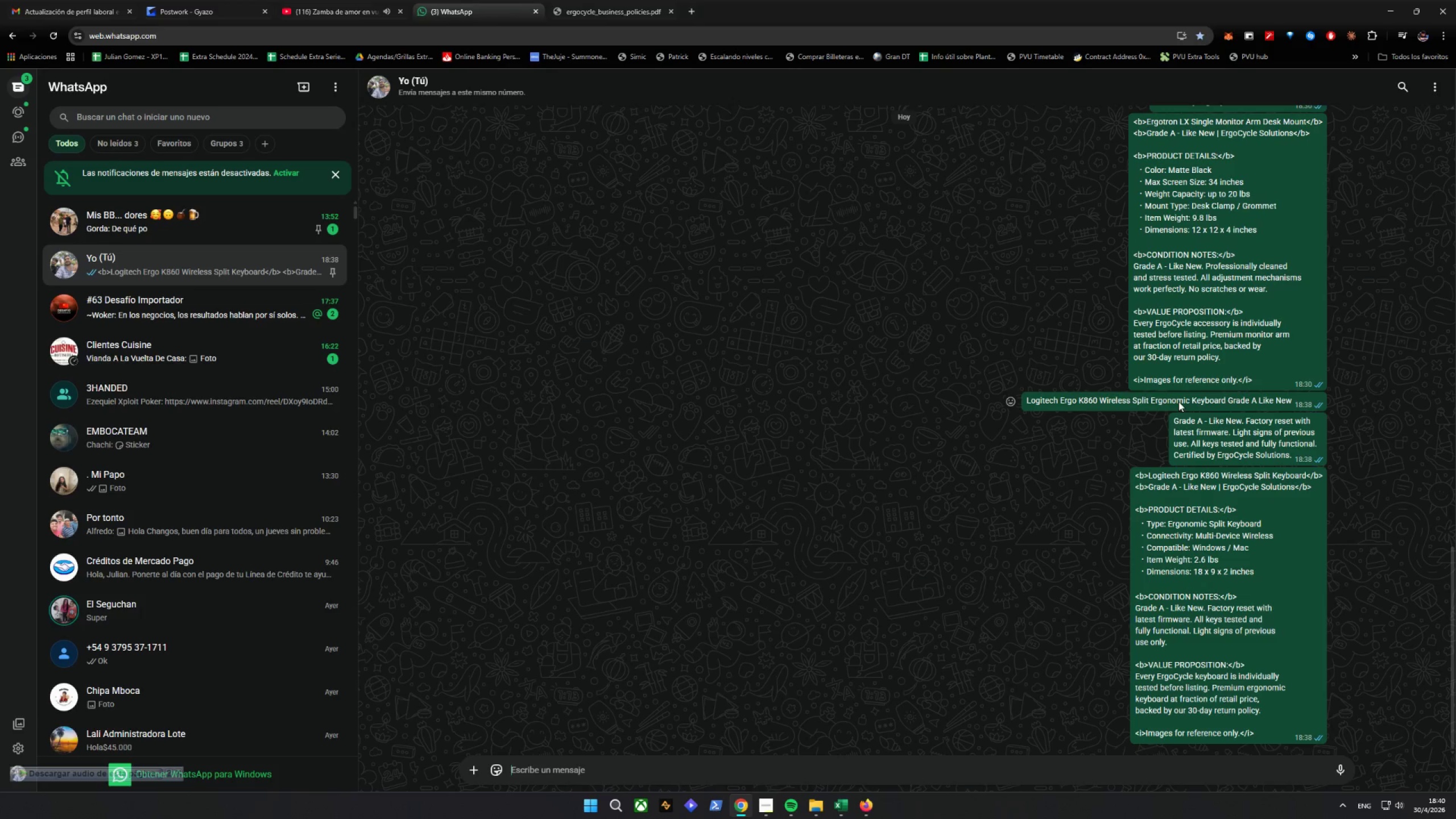 
right_click([1179, 402])
 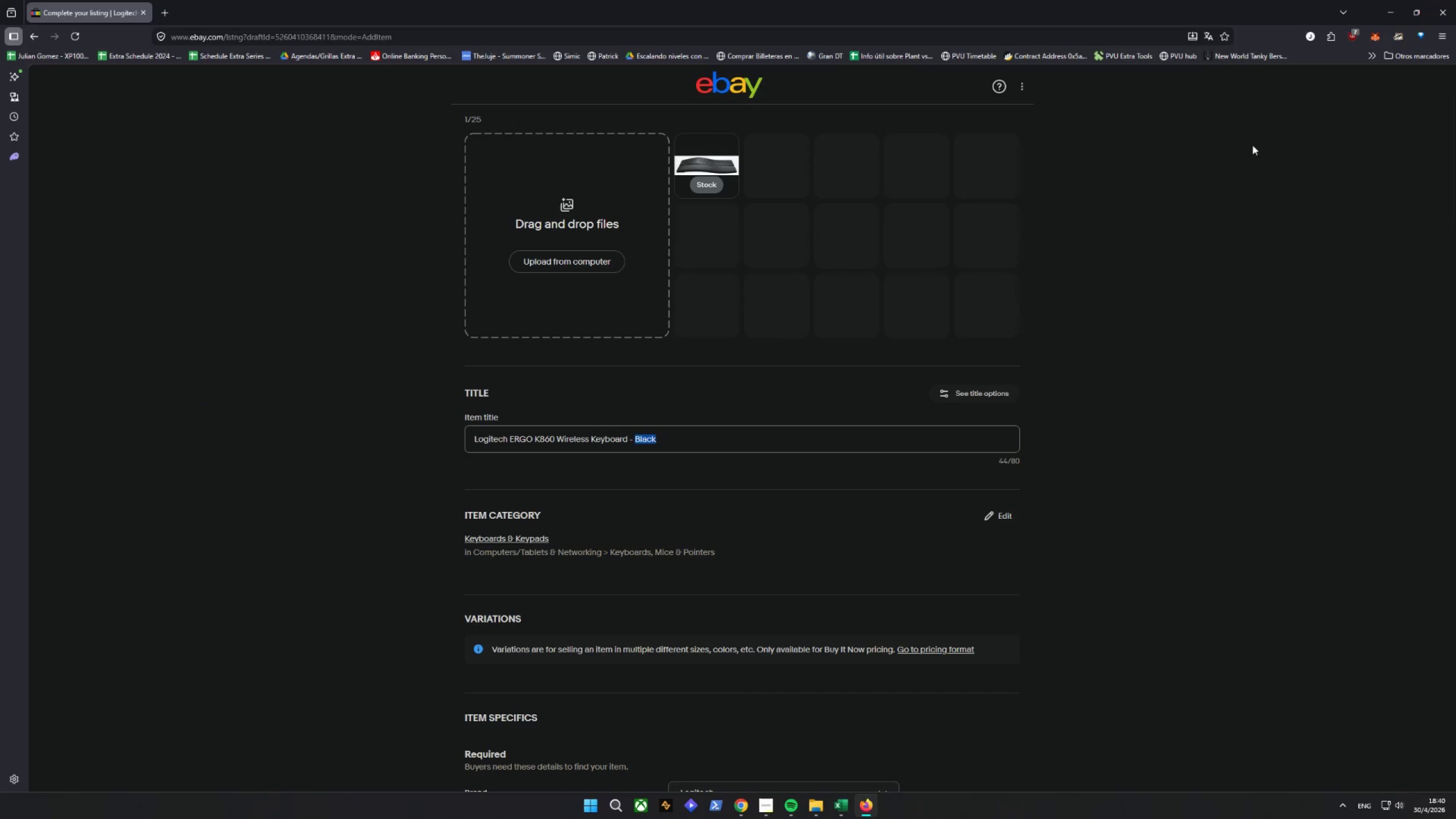 
left_click_drag(start_coordinate=[727, 439], to_coordinate=[302, 445])
 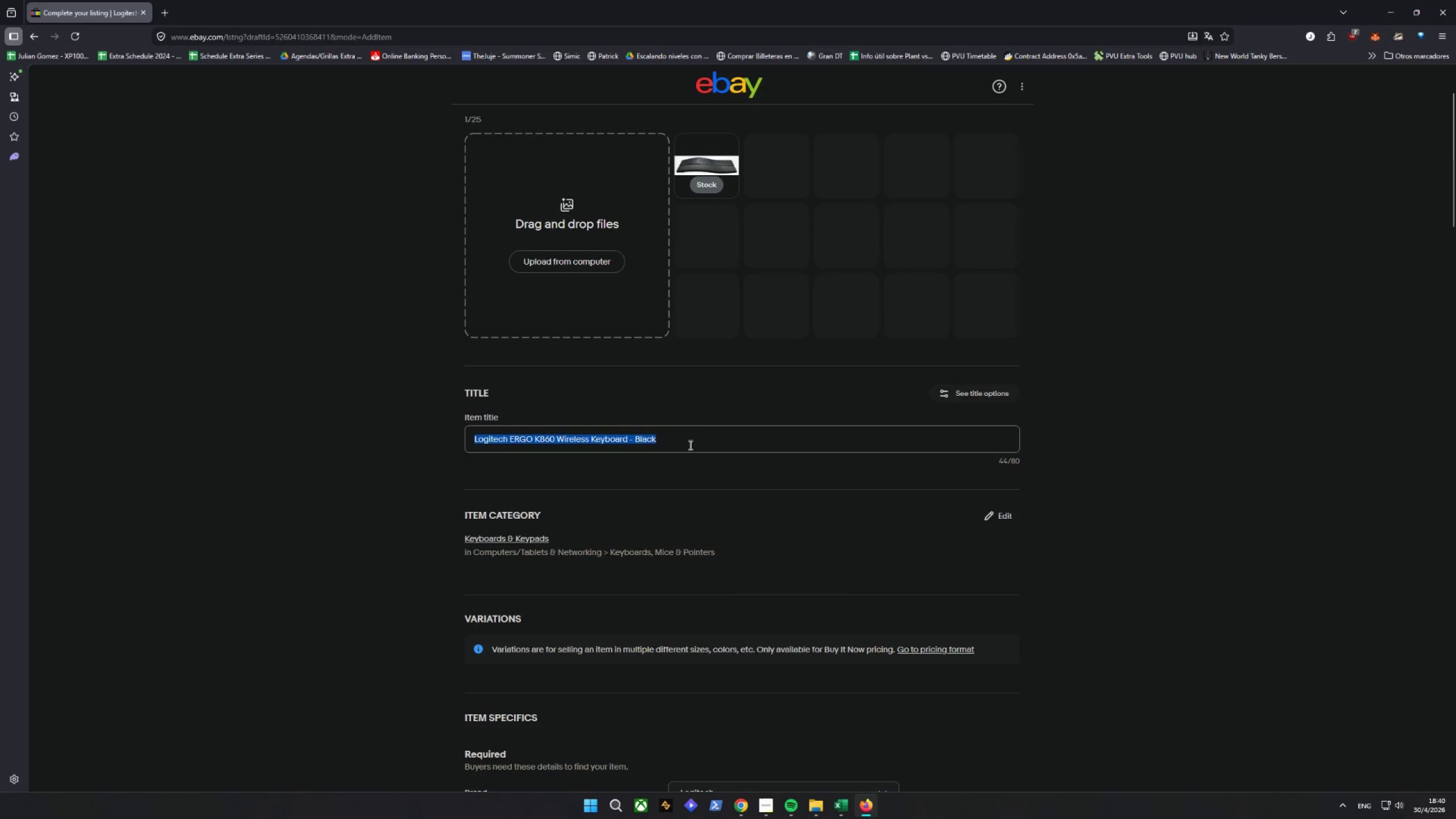 
right_click([698, 440])
 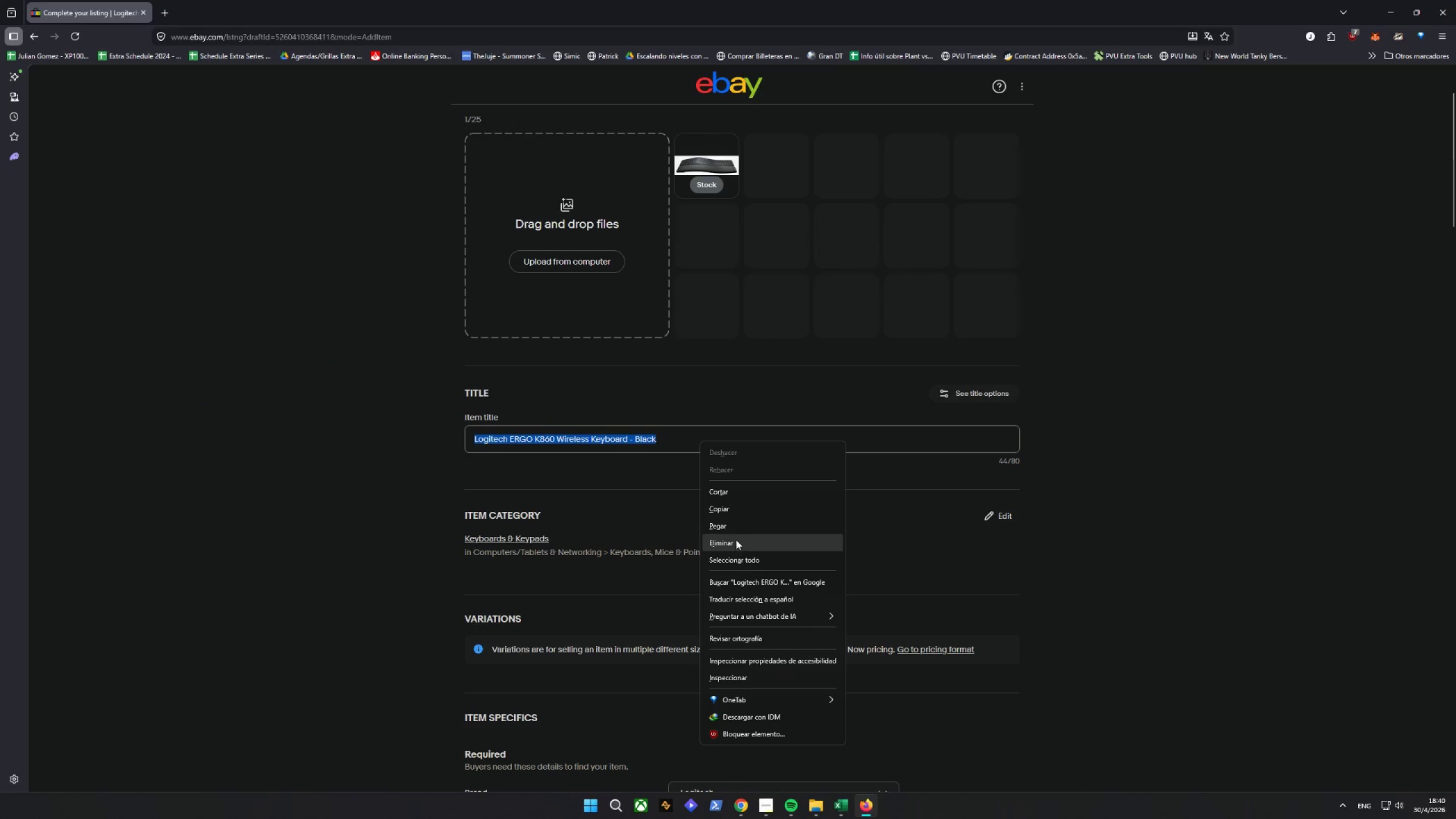 
left_click([727, 526])
 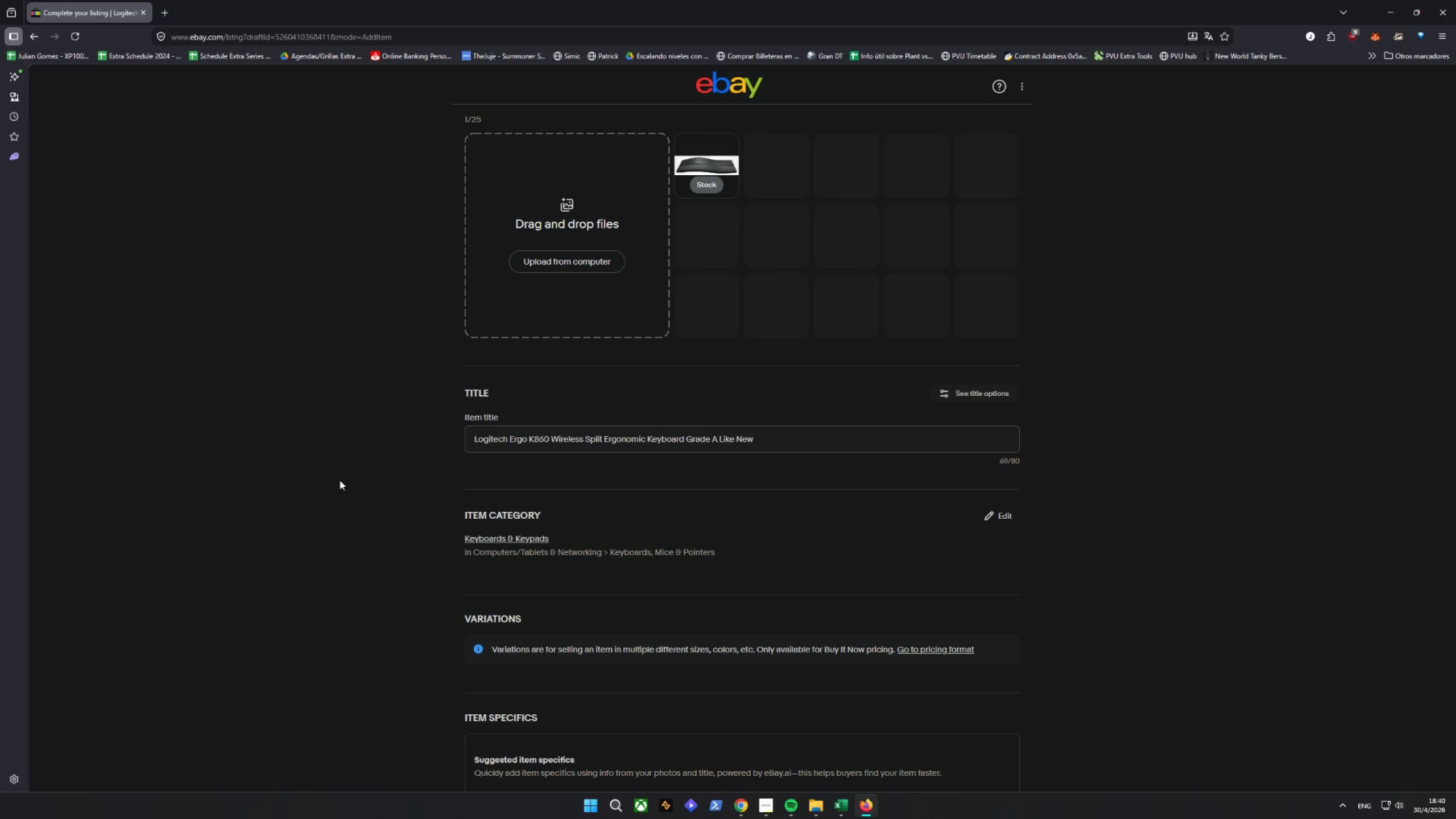 
wait(15.88)
 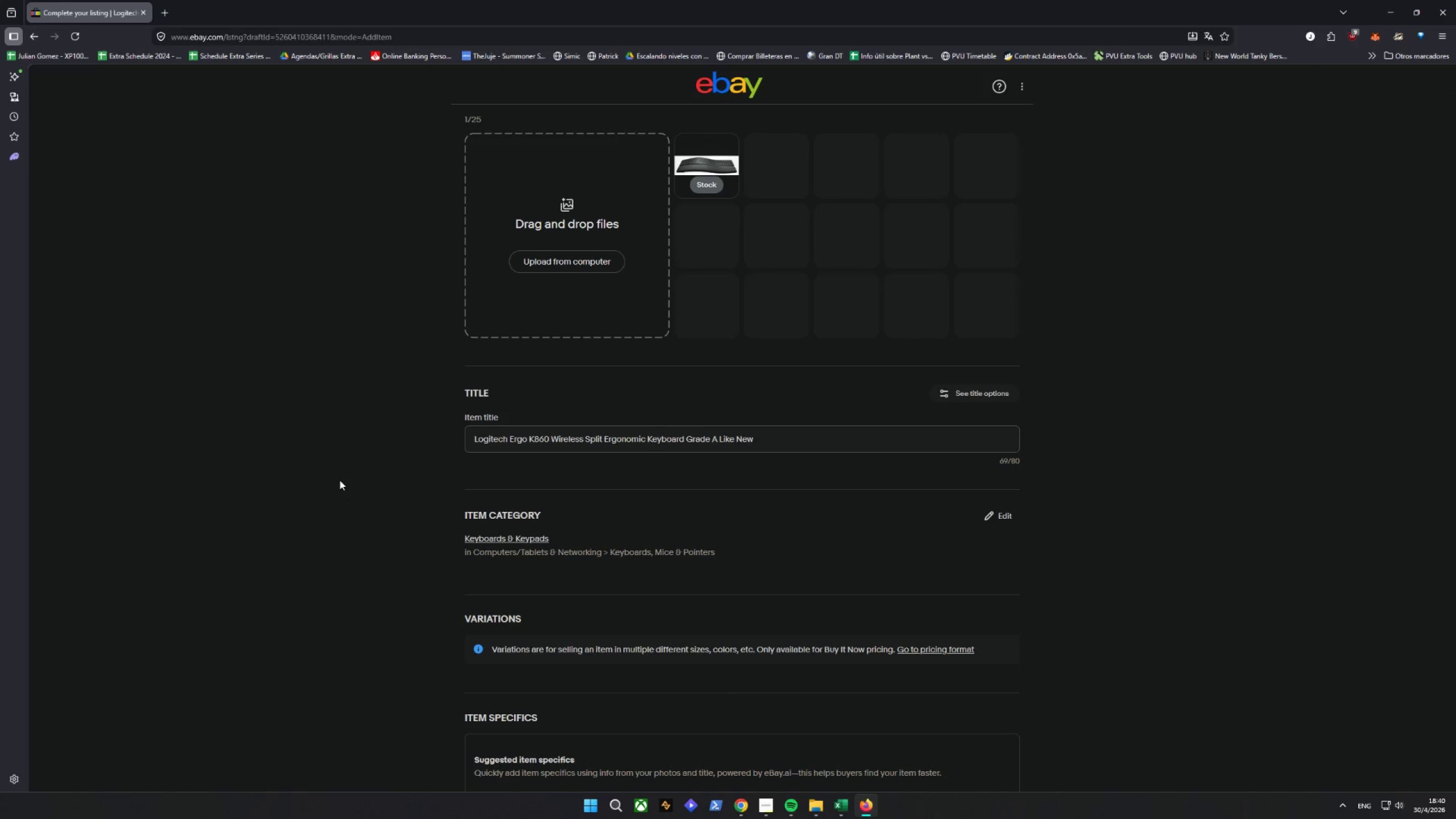 
scroll: coordinate [341, 479], scroll_direction: down, amount: 5.0
 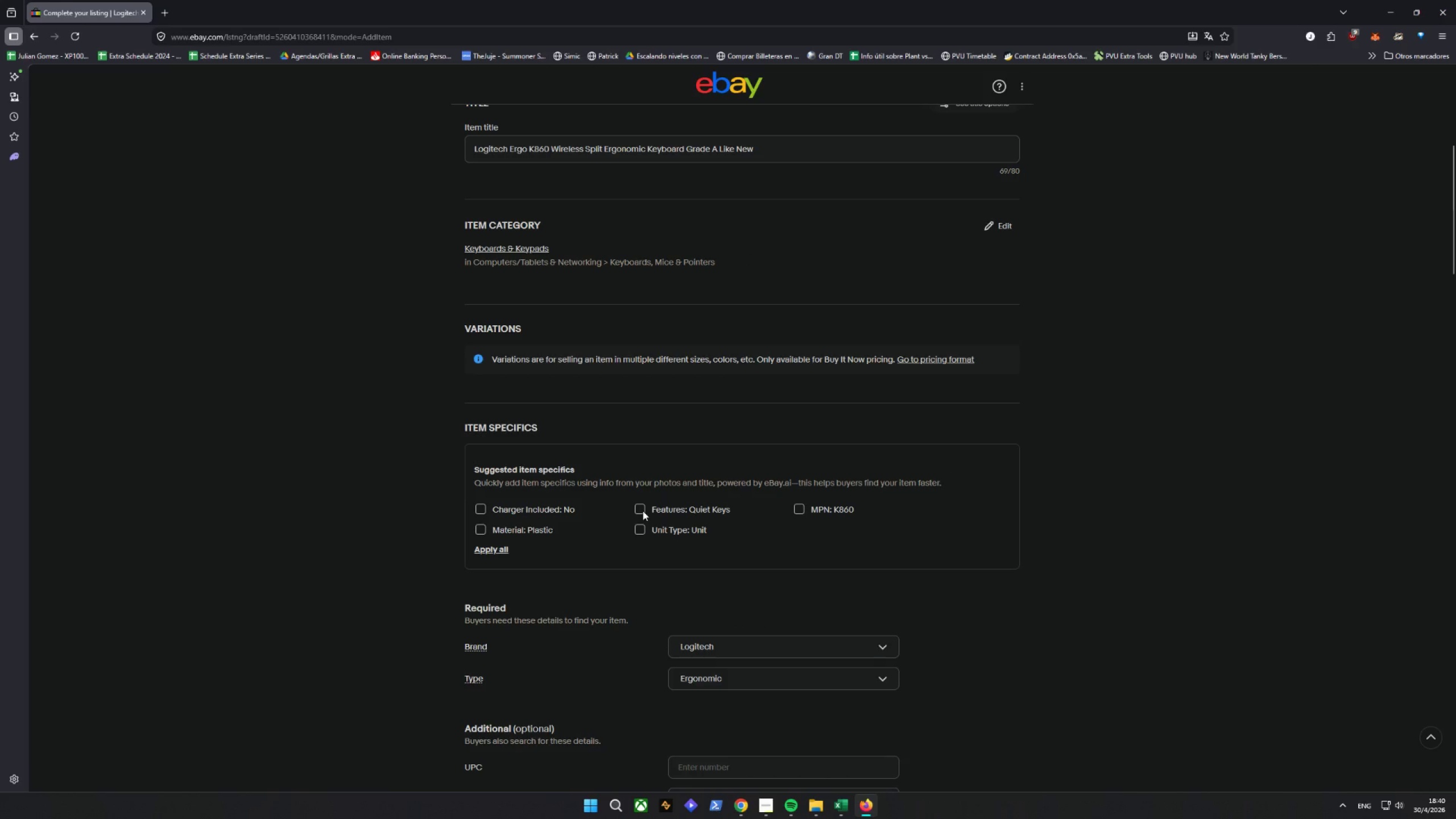 
left_click([806, 508])
 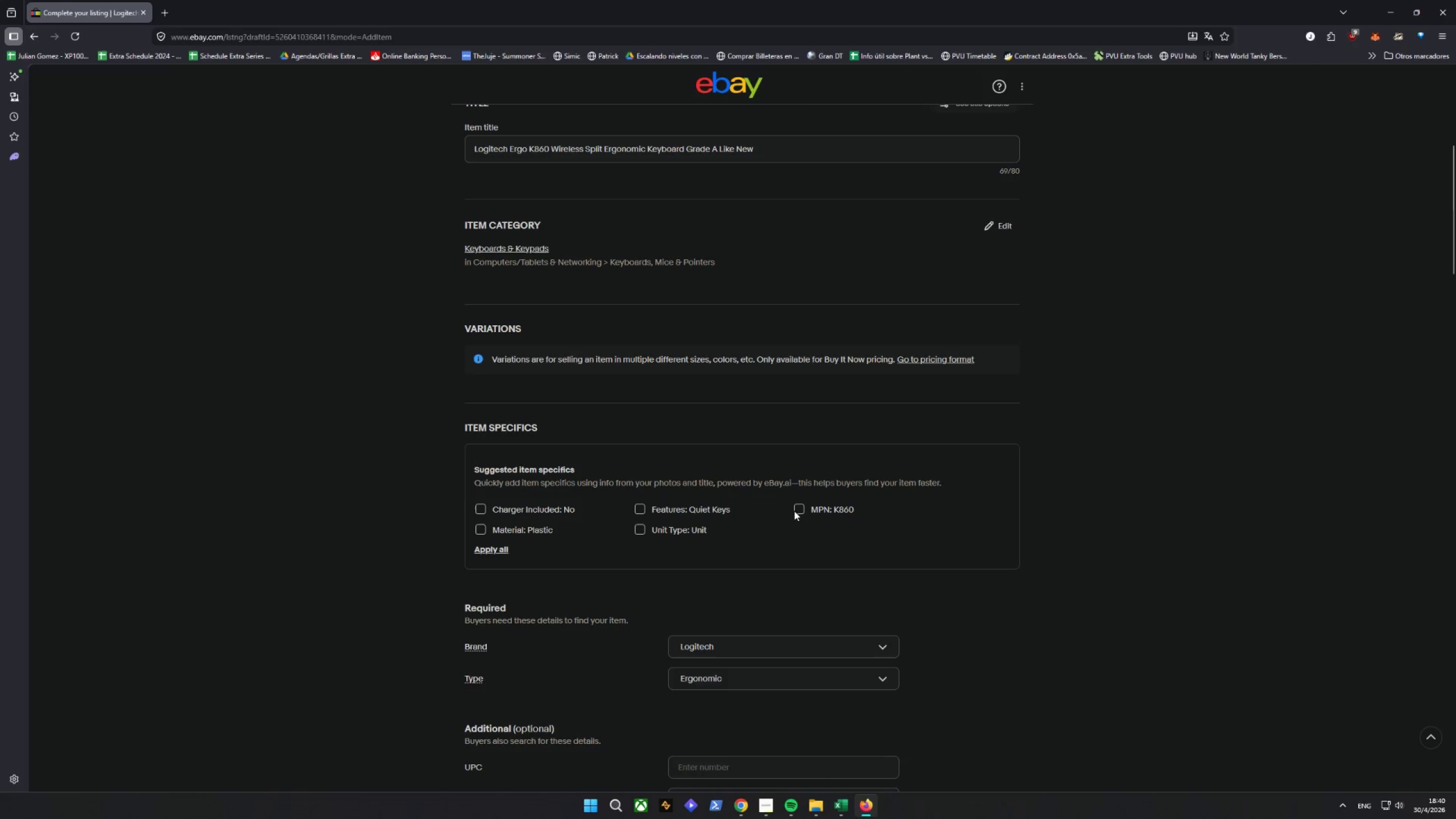 
left_click([793, 509])
 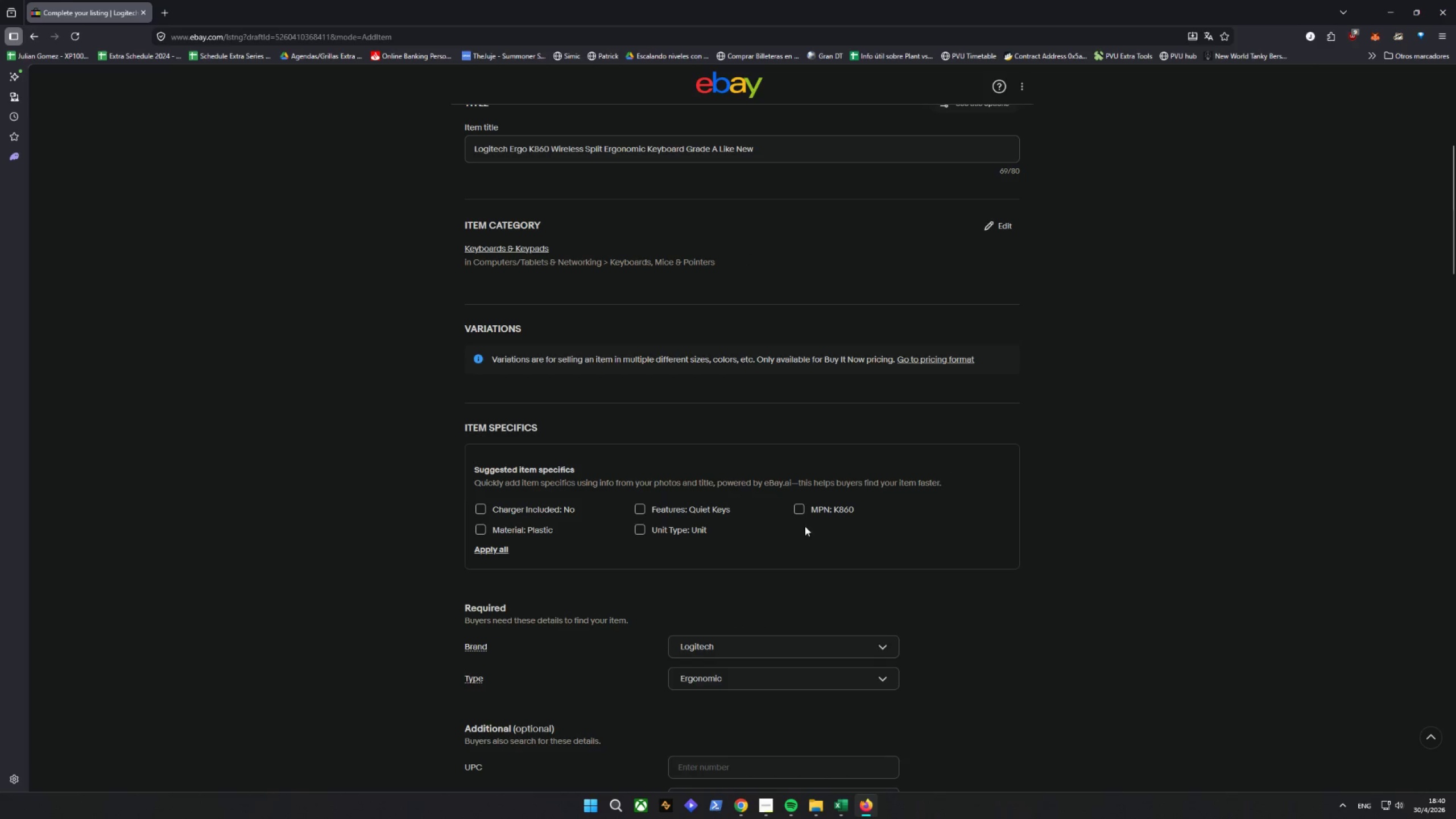 
left_click([800, 504])
 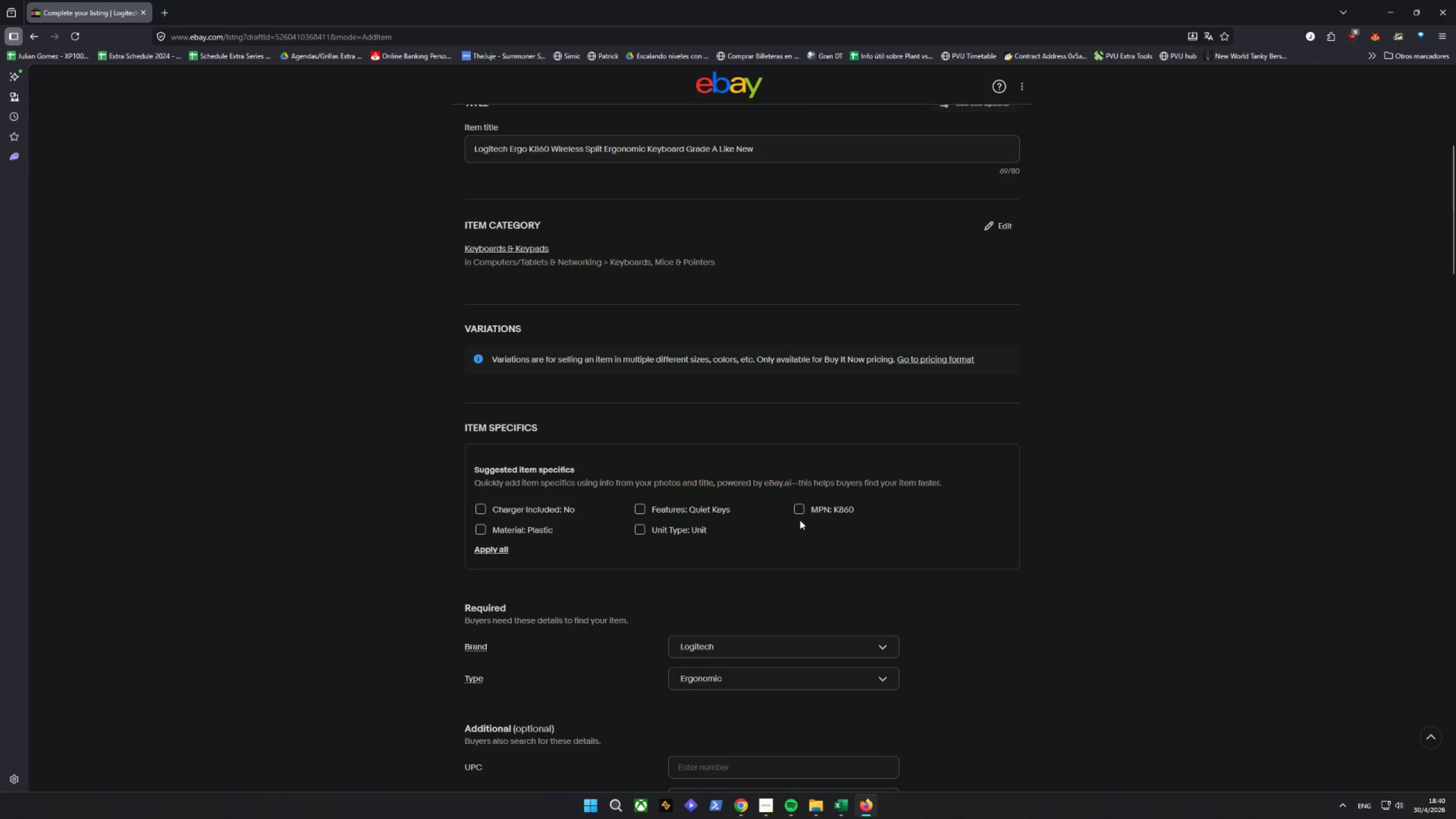 
triple_click([803, 505])
 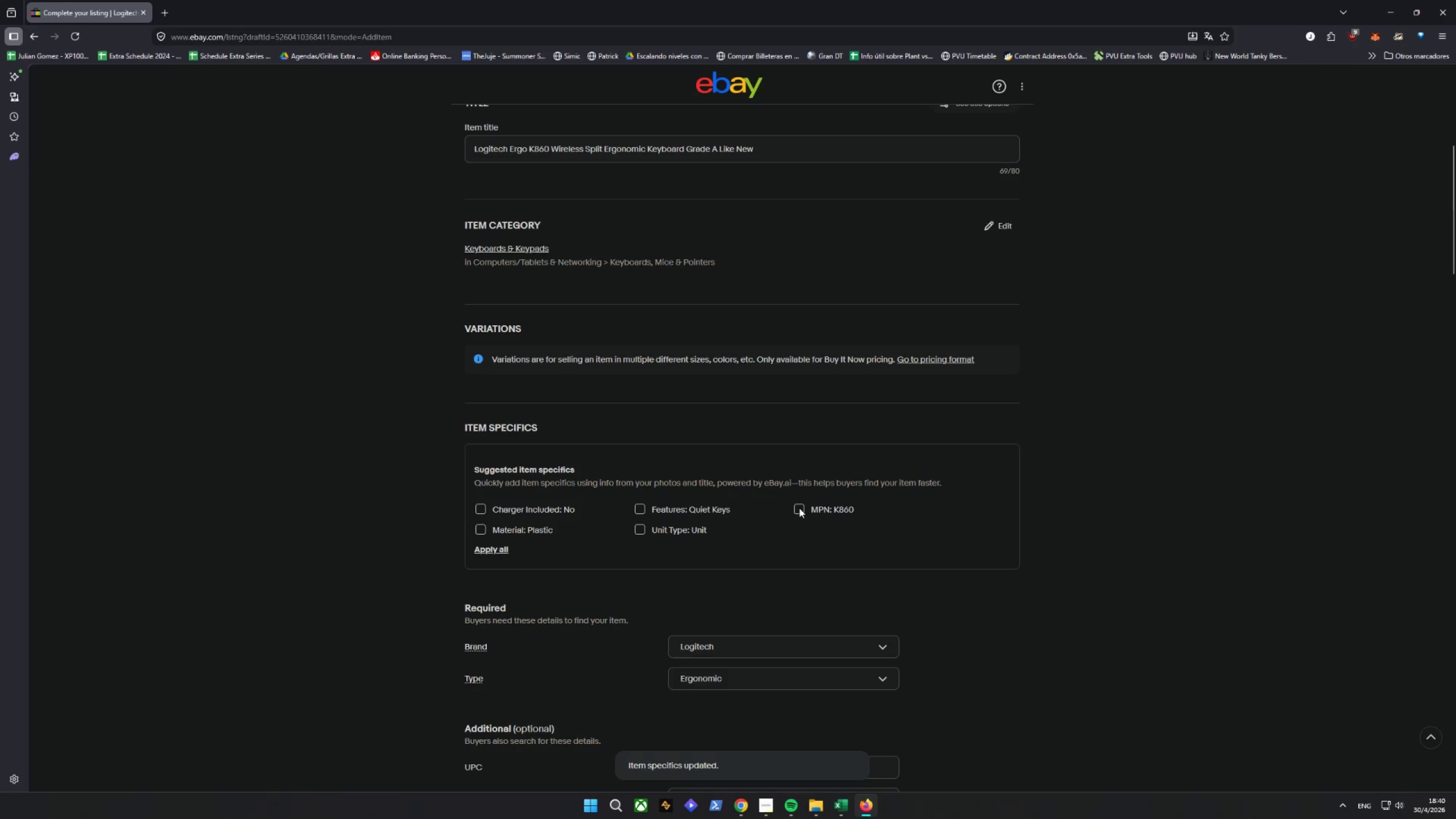 
triple_click([799, 508])
 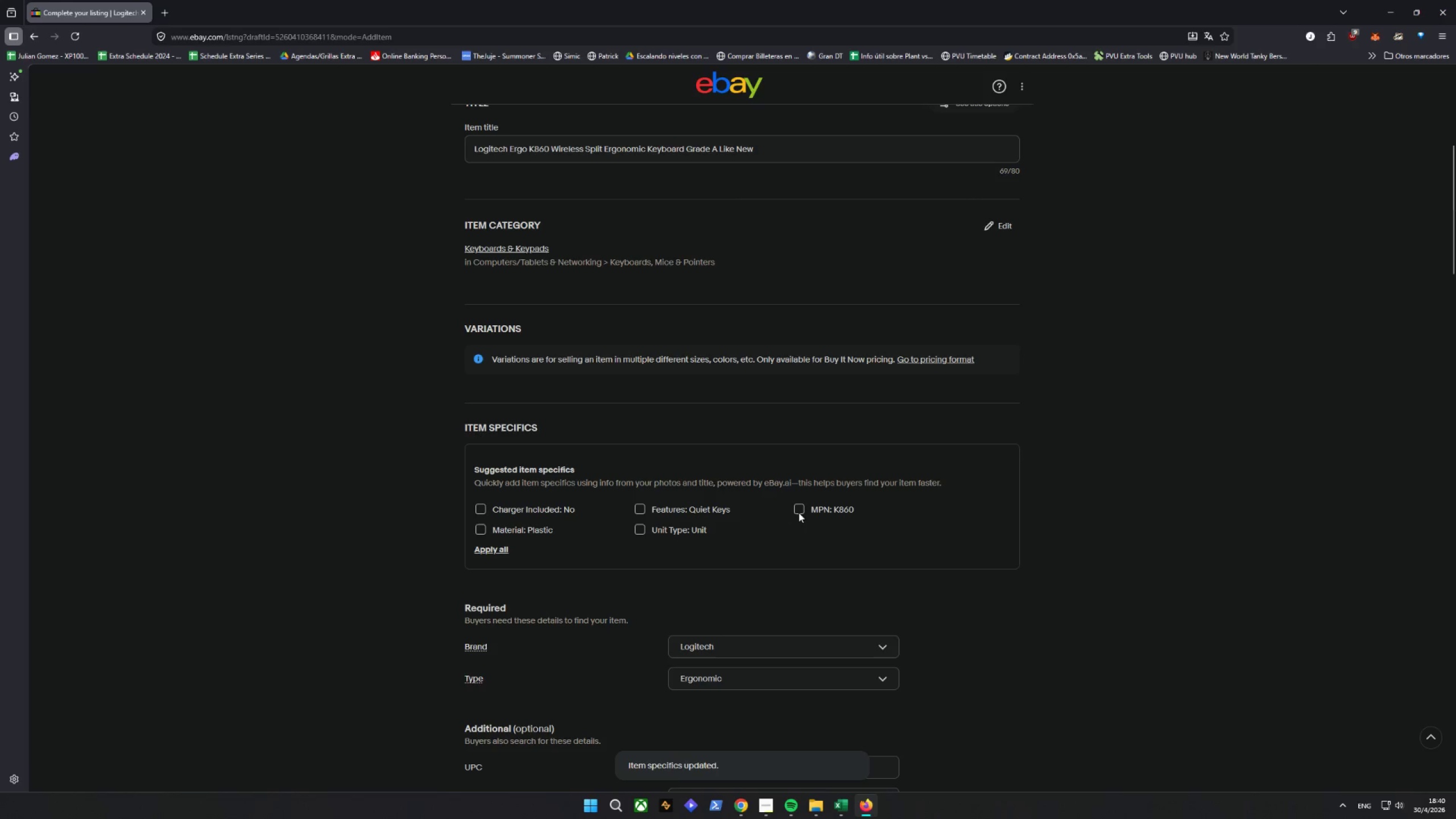 
left_click([799, 506])
 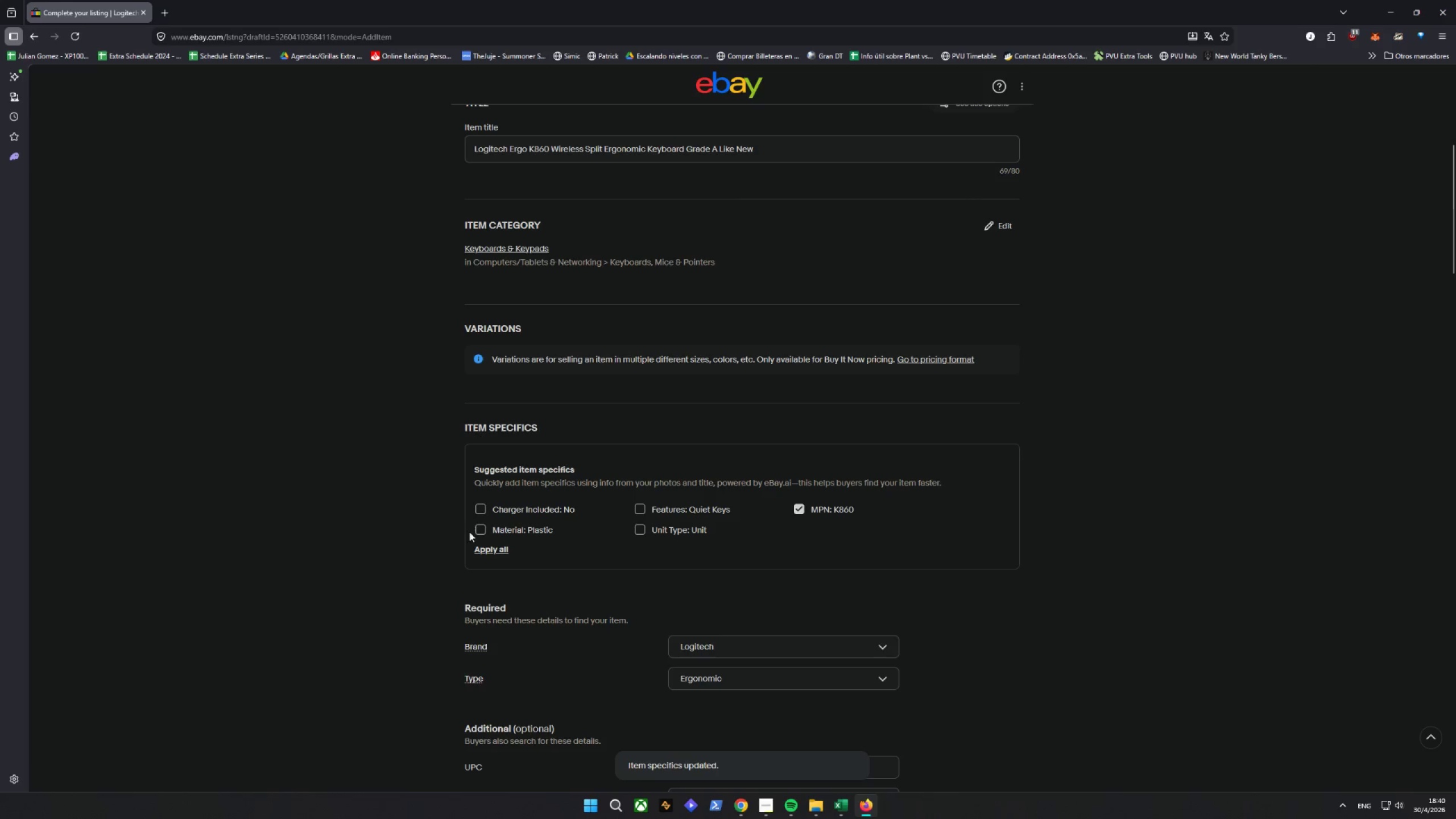 
scroll: coordinate [539, 566], scroll_direction: down, amount: 3.0
 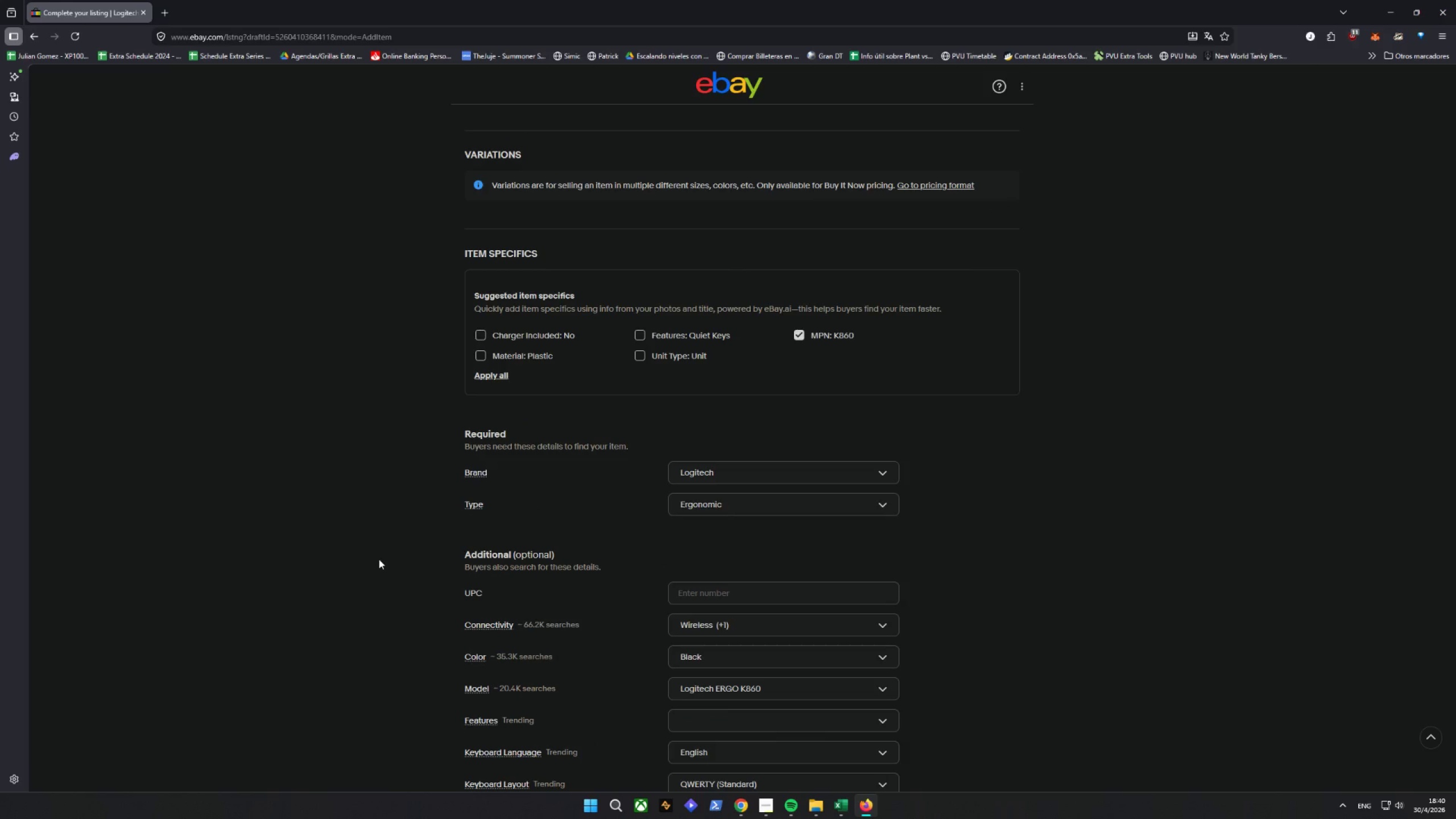 
wait(7.07)
 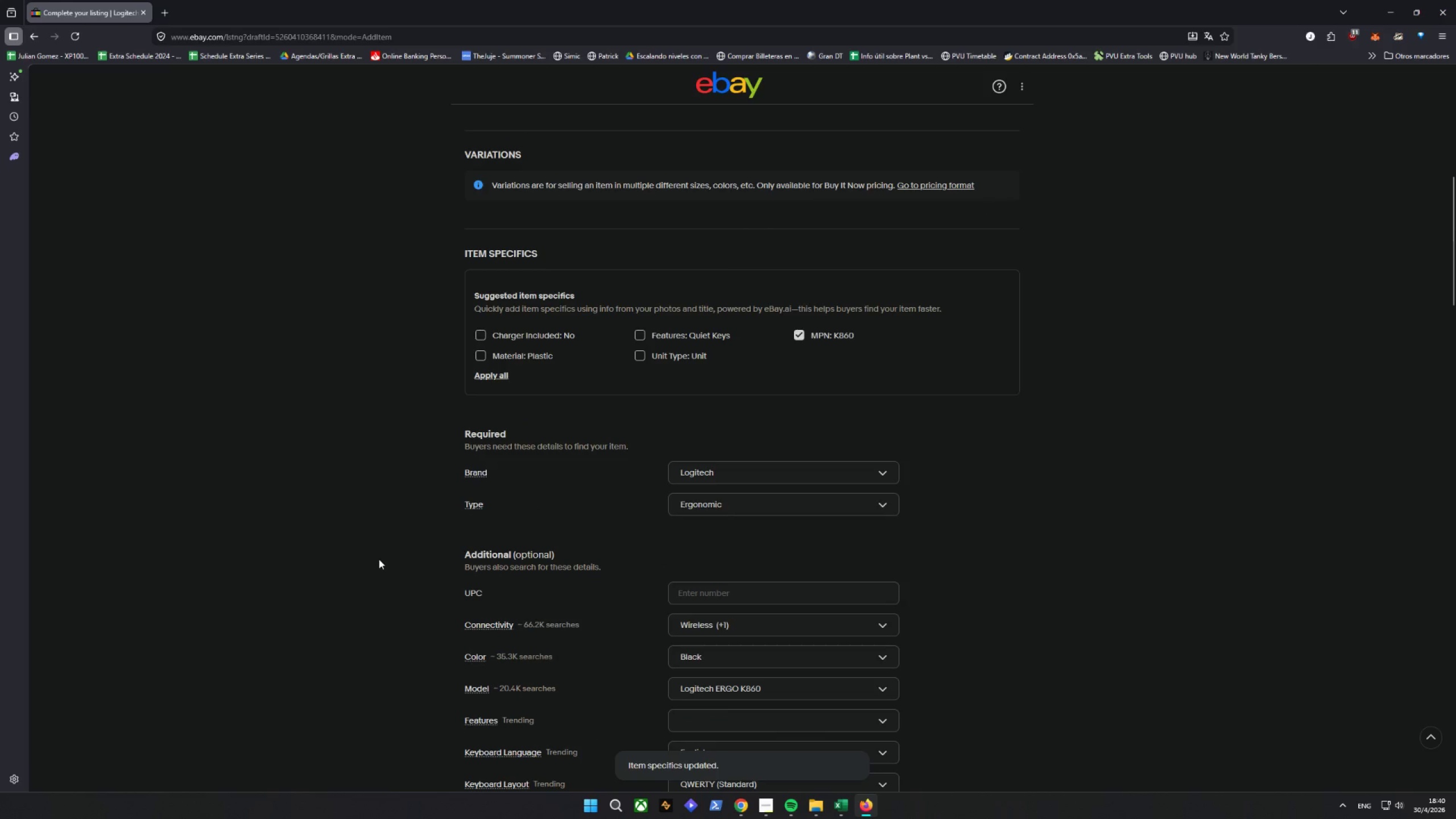 
scroll: coordinate [601, 614], scroll_direction: down, amount: 5.0
 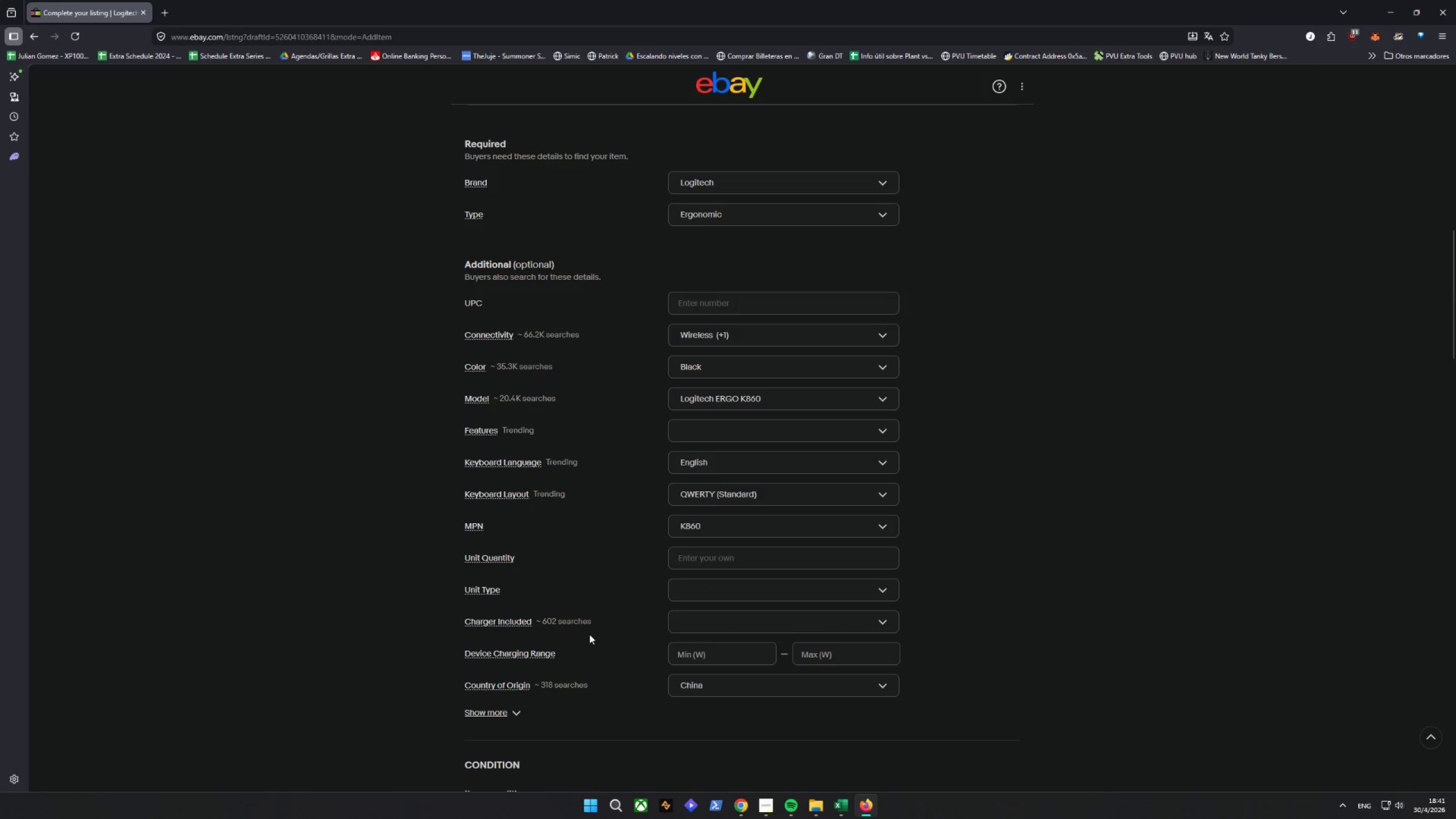 
wait(5.64)
 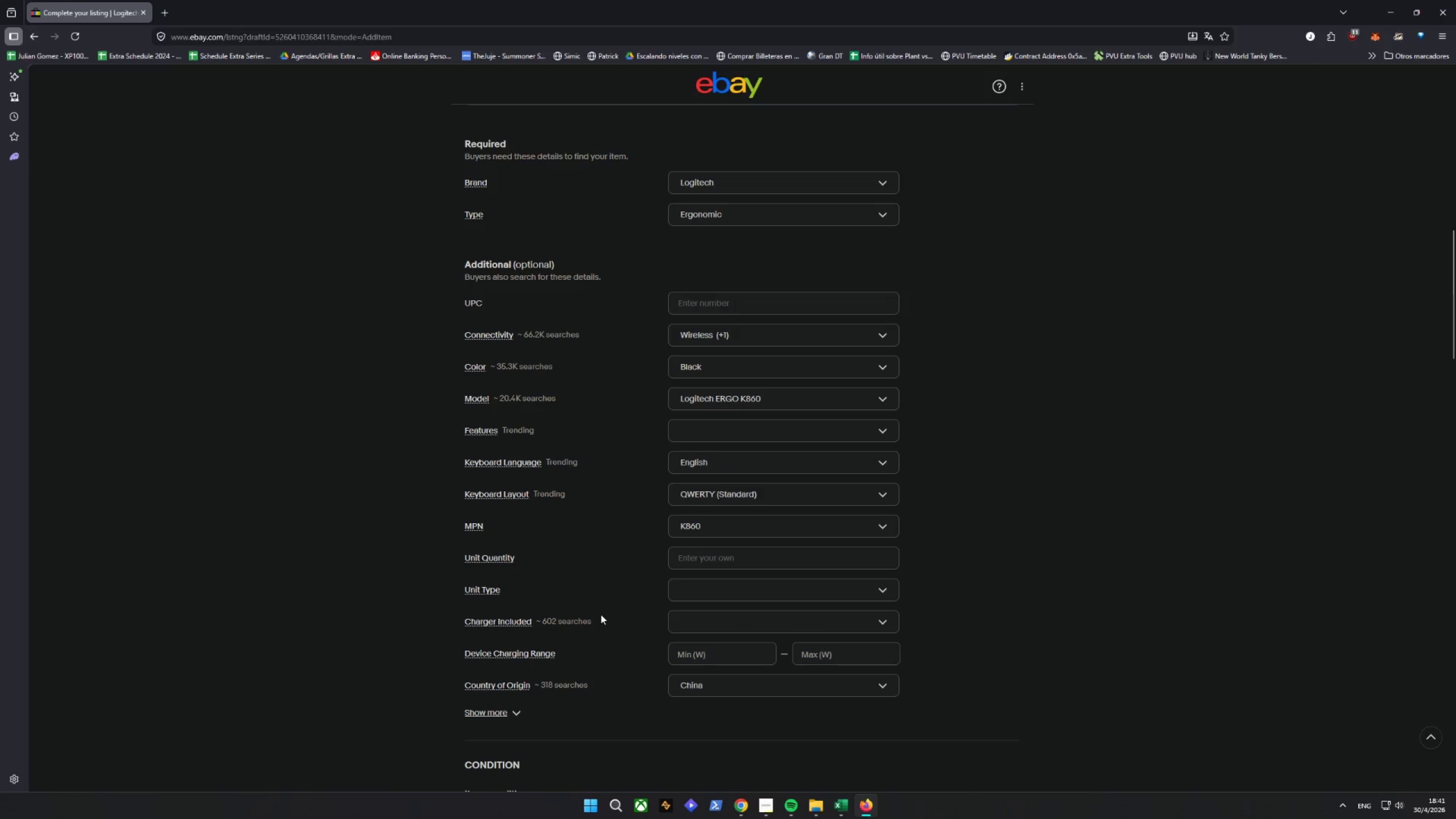 
left_click([507, 710])
 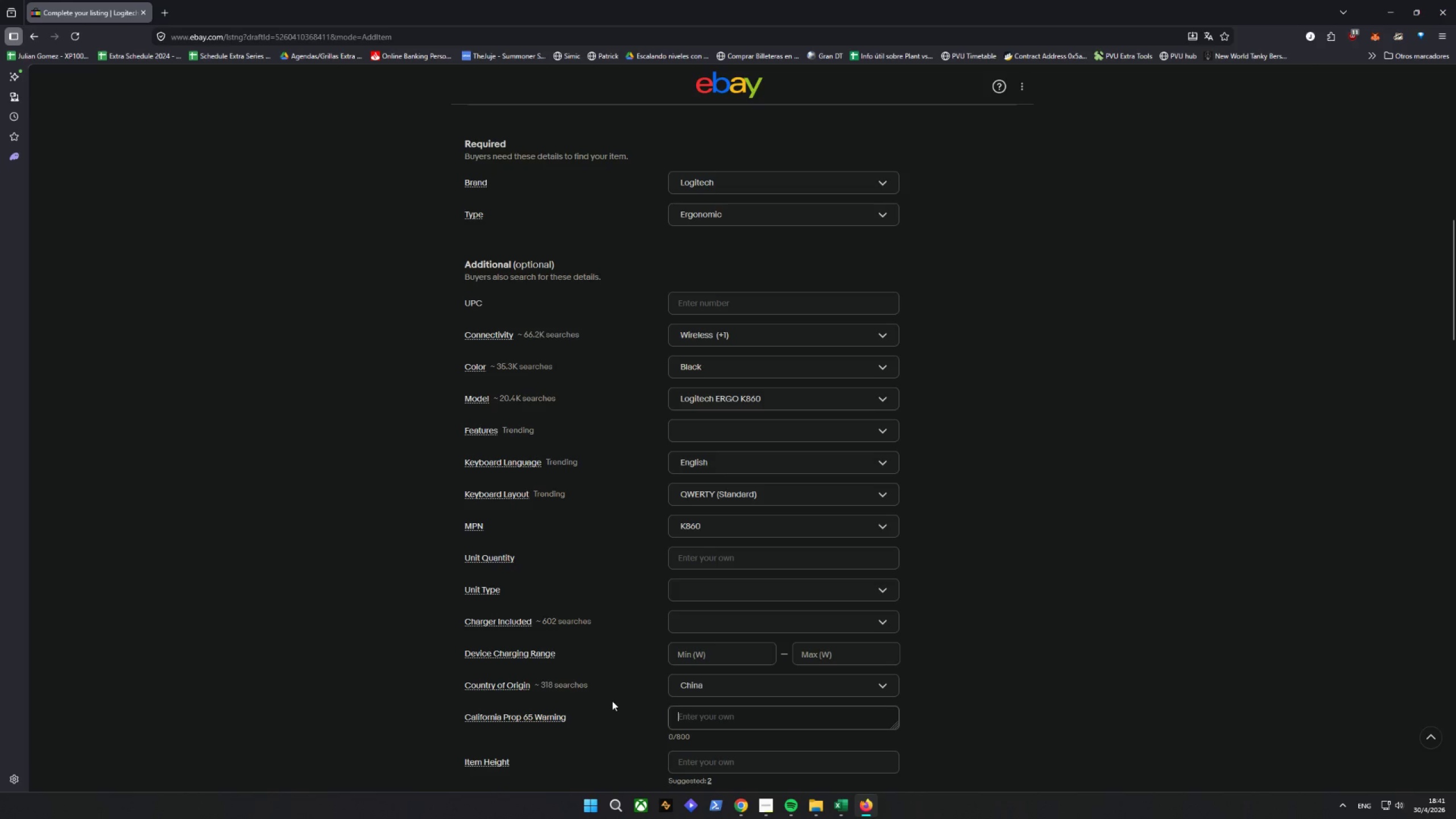 
scroll: coordinate [613, 700], scroll_direction: down, amount: 5.0
 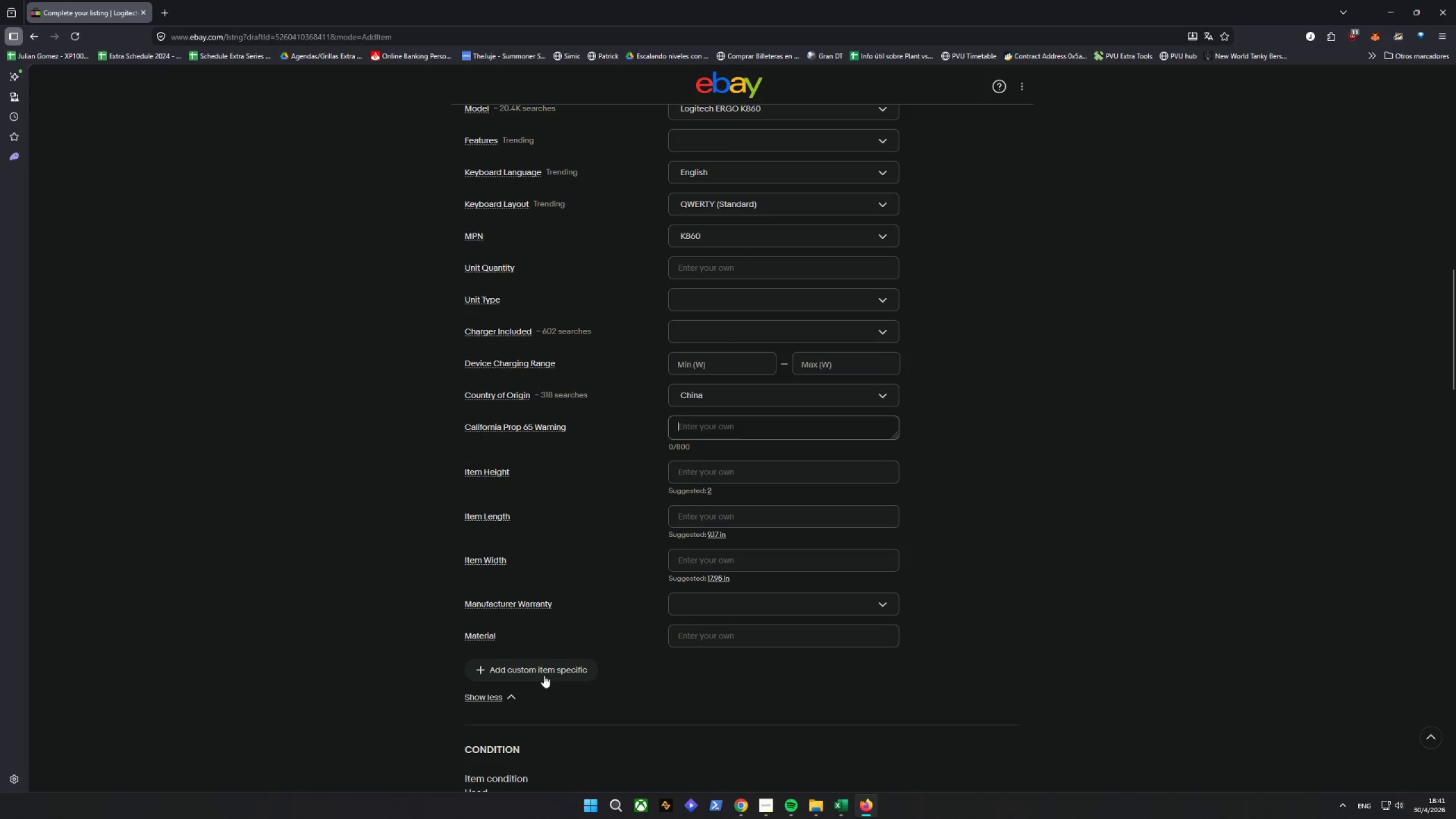 
left_click([543, 675])
 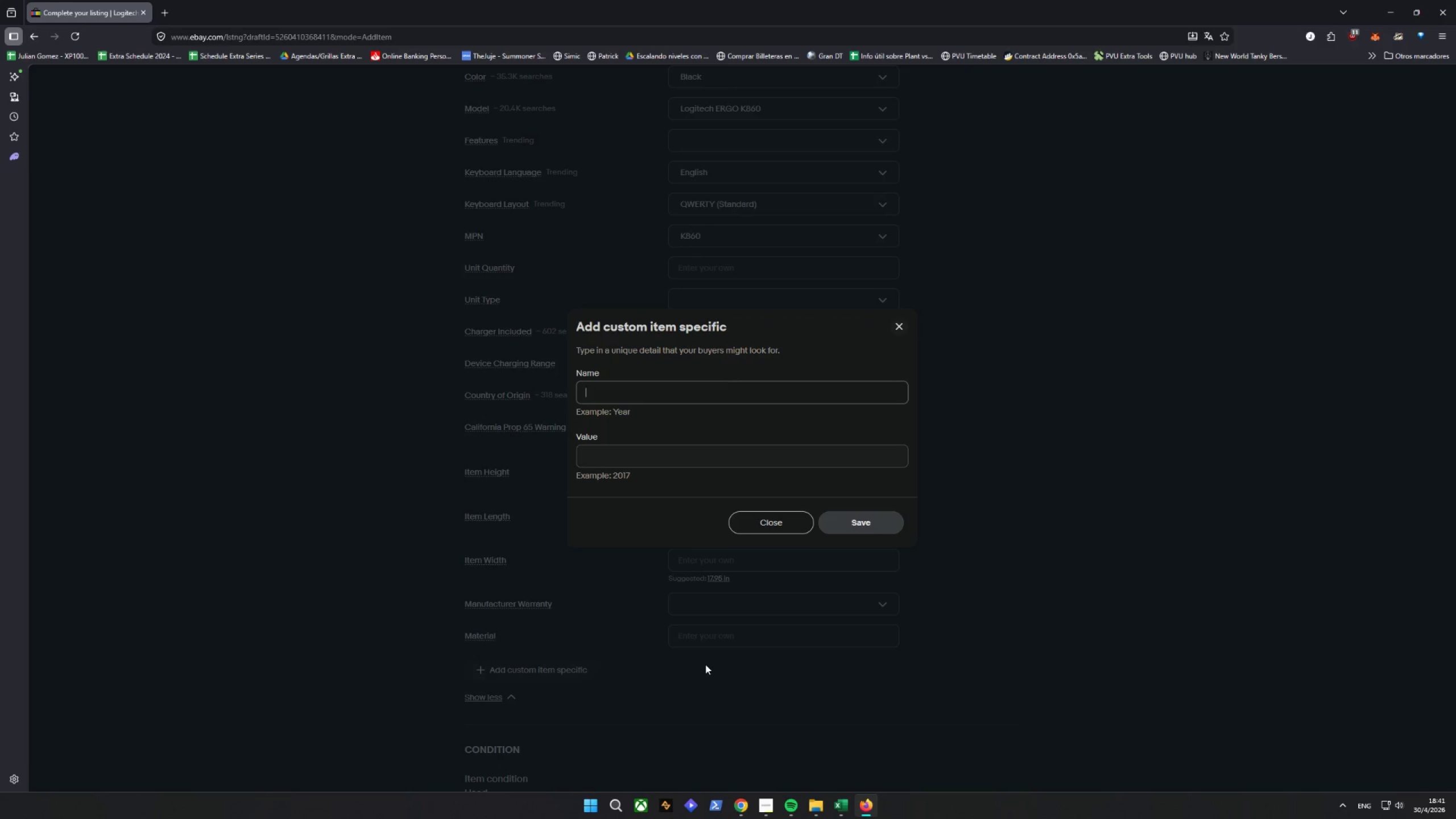 
key(CapsLock)
 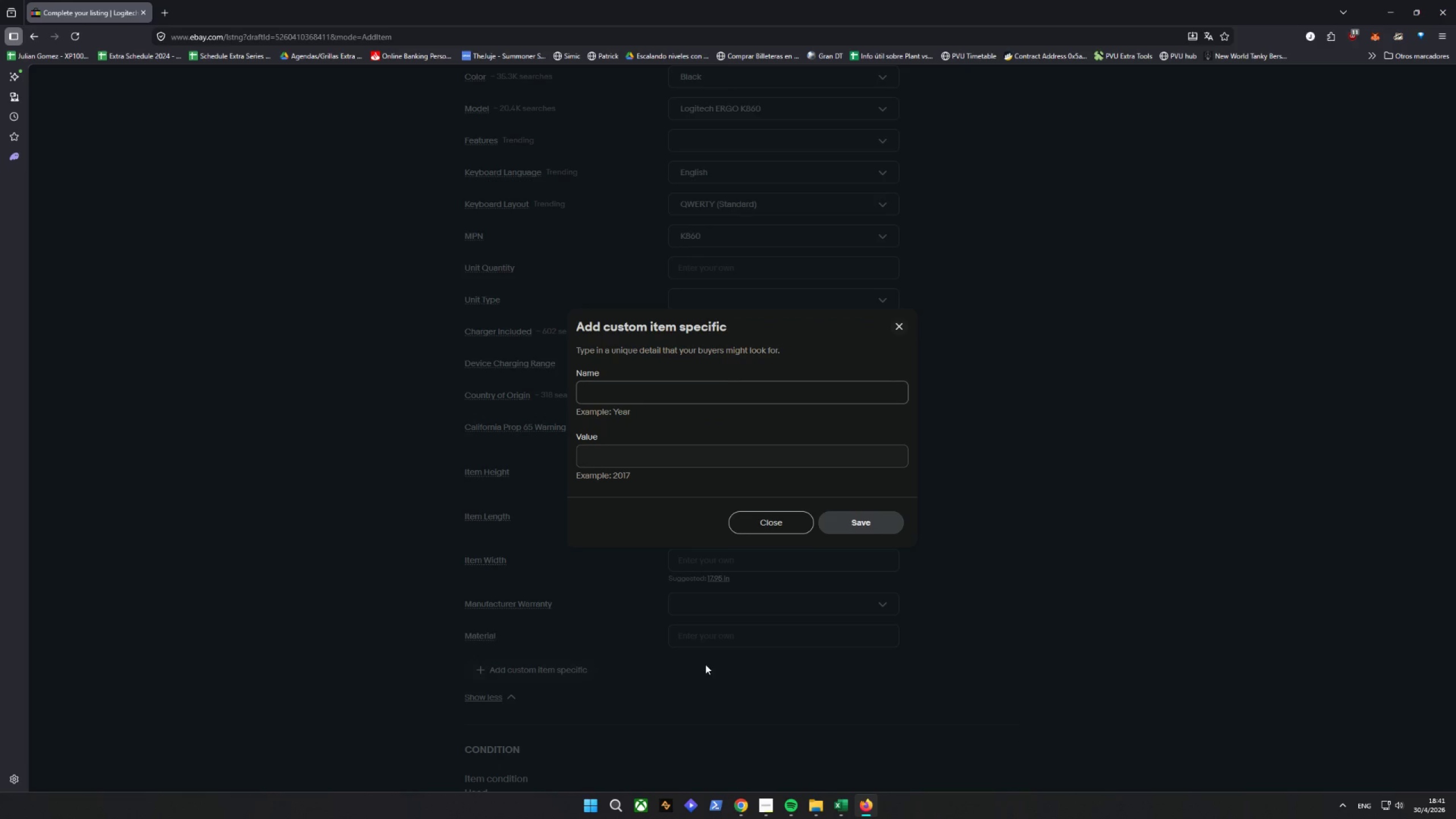 
key(Space)
 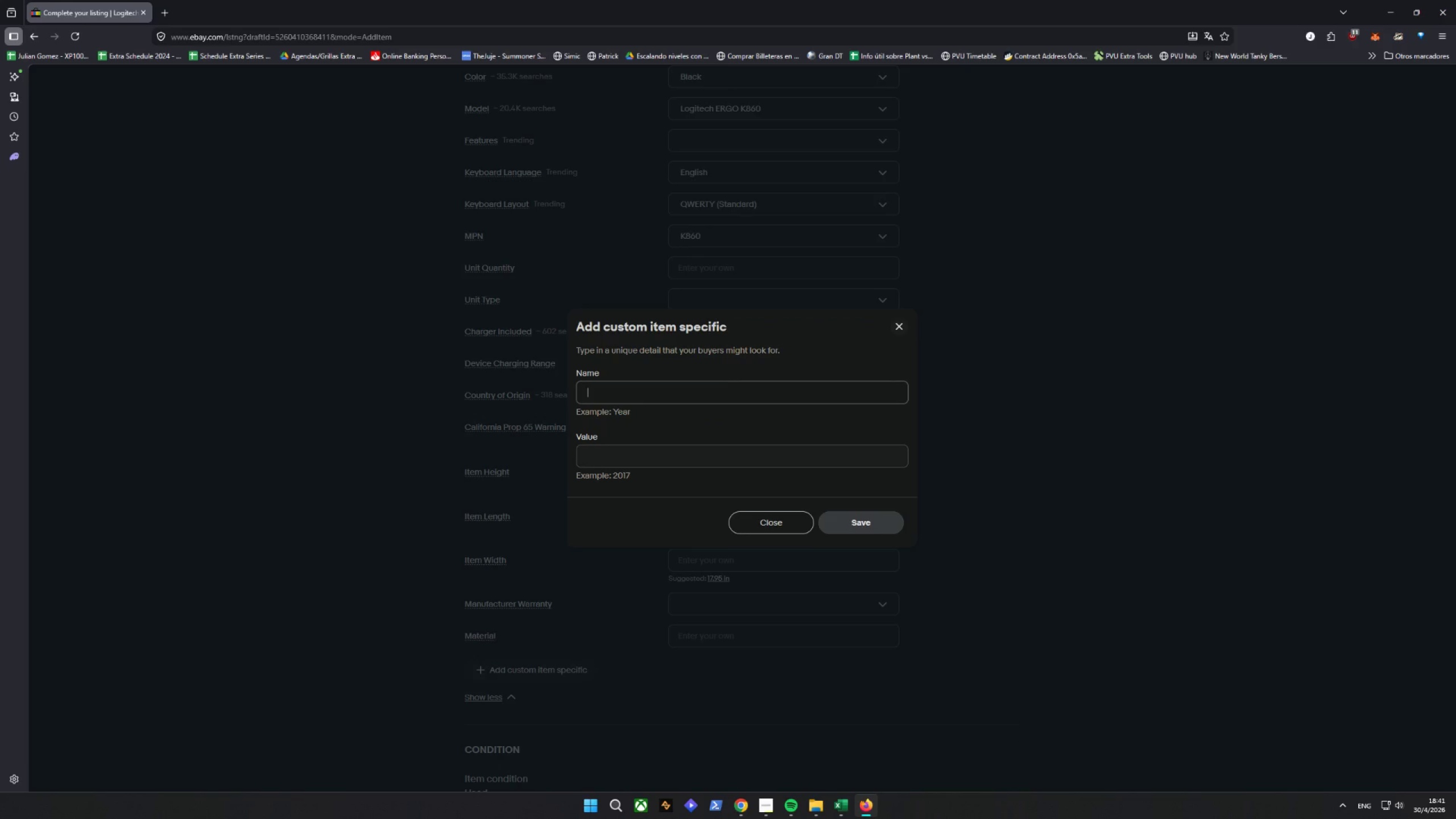 
key(Backspace)
 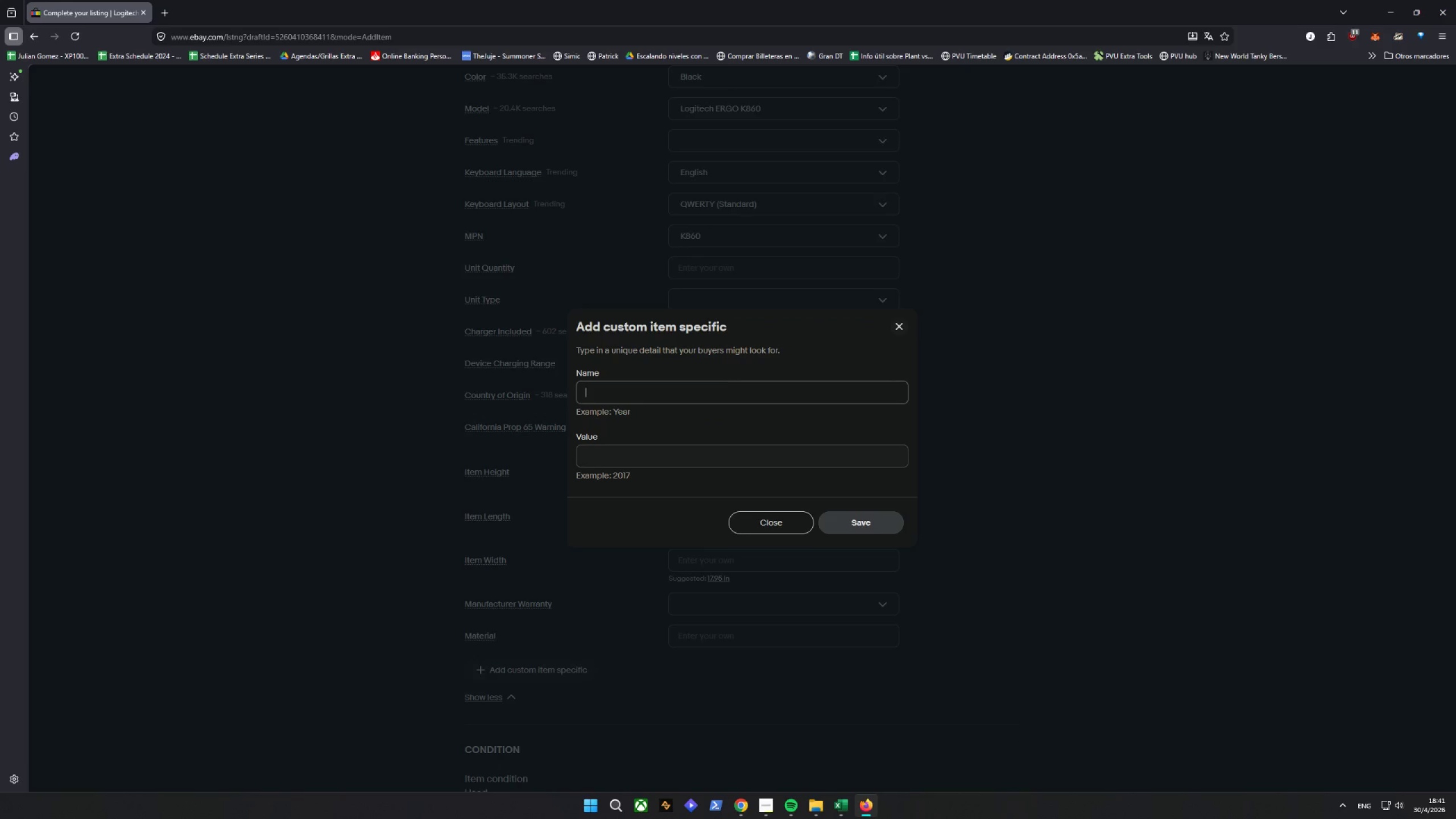 
key(Backspace)
 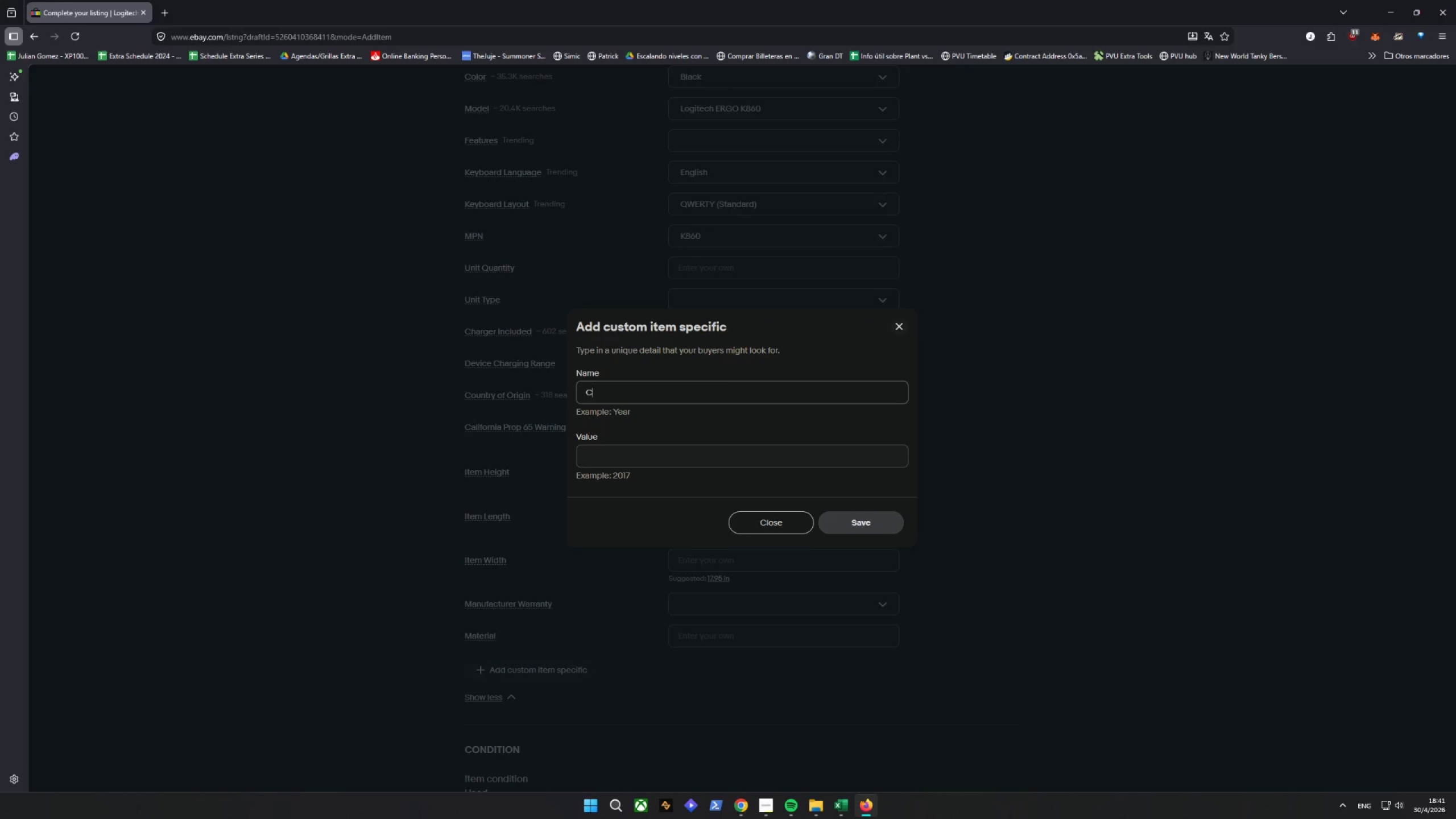 
key(C)
 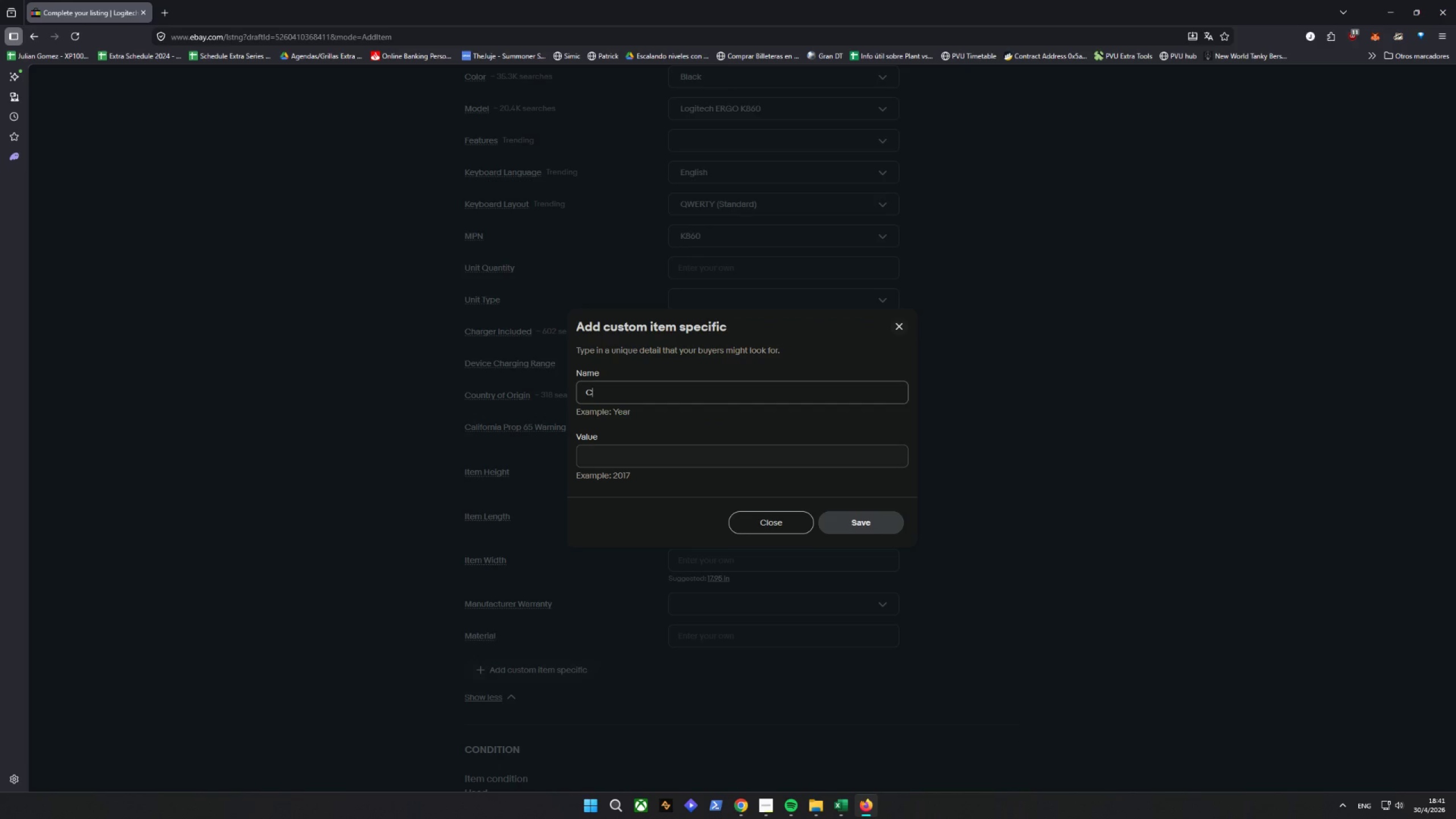 
key(Tab)
 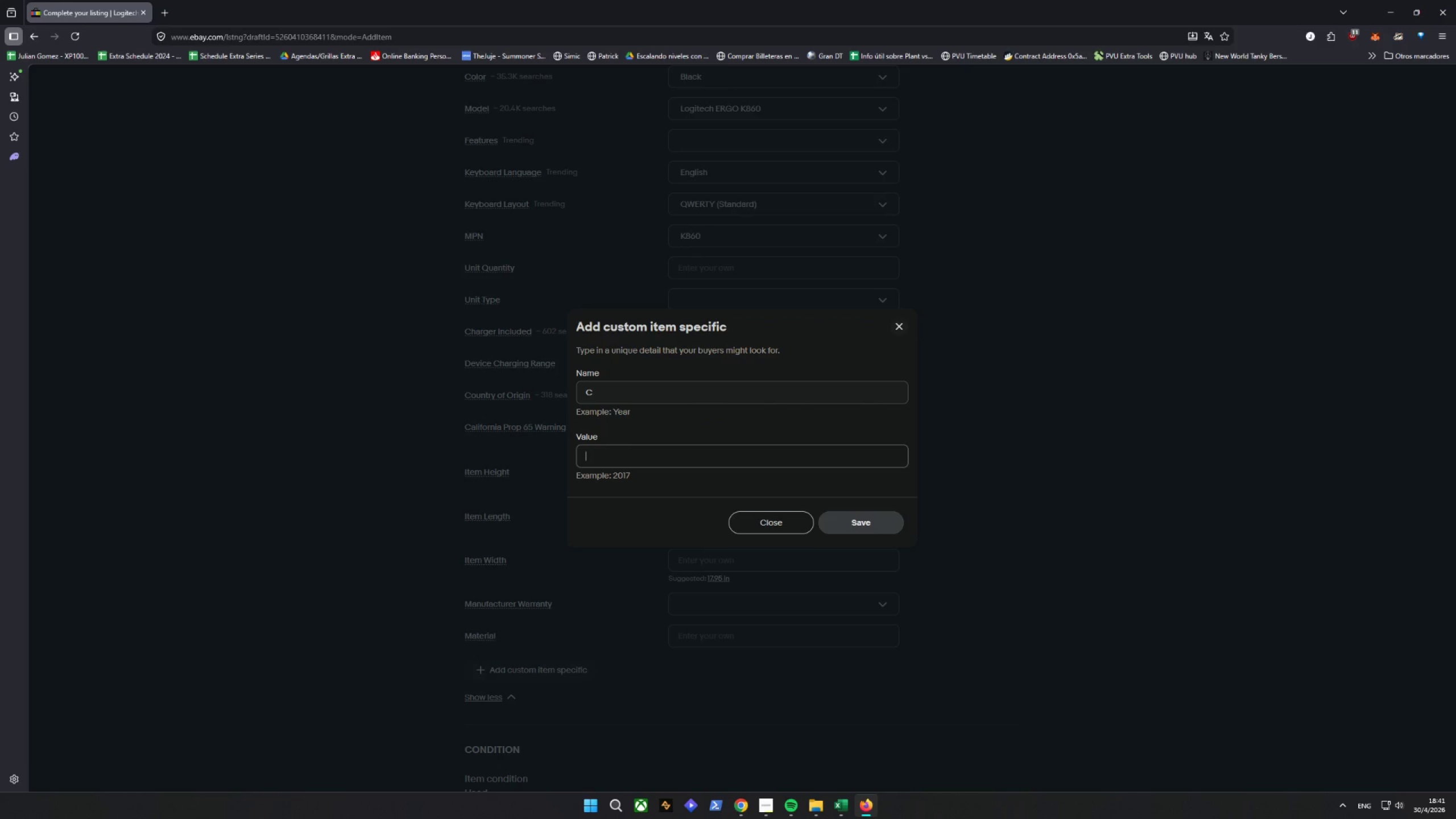 
key(CapsLock)
 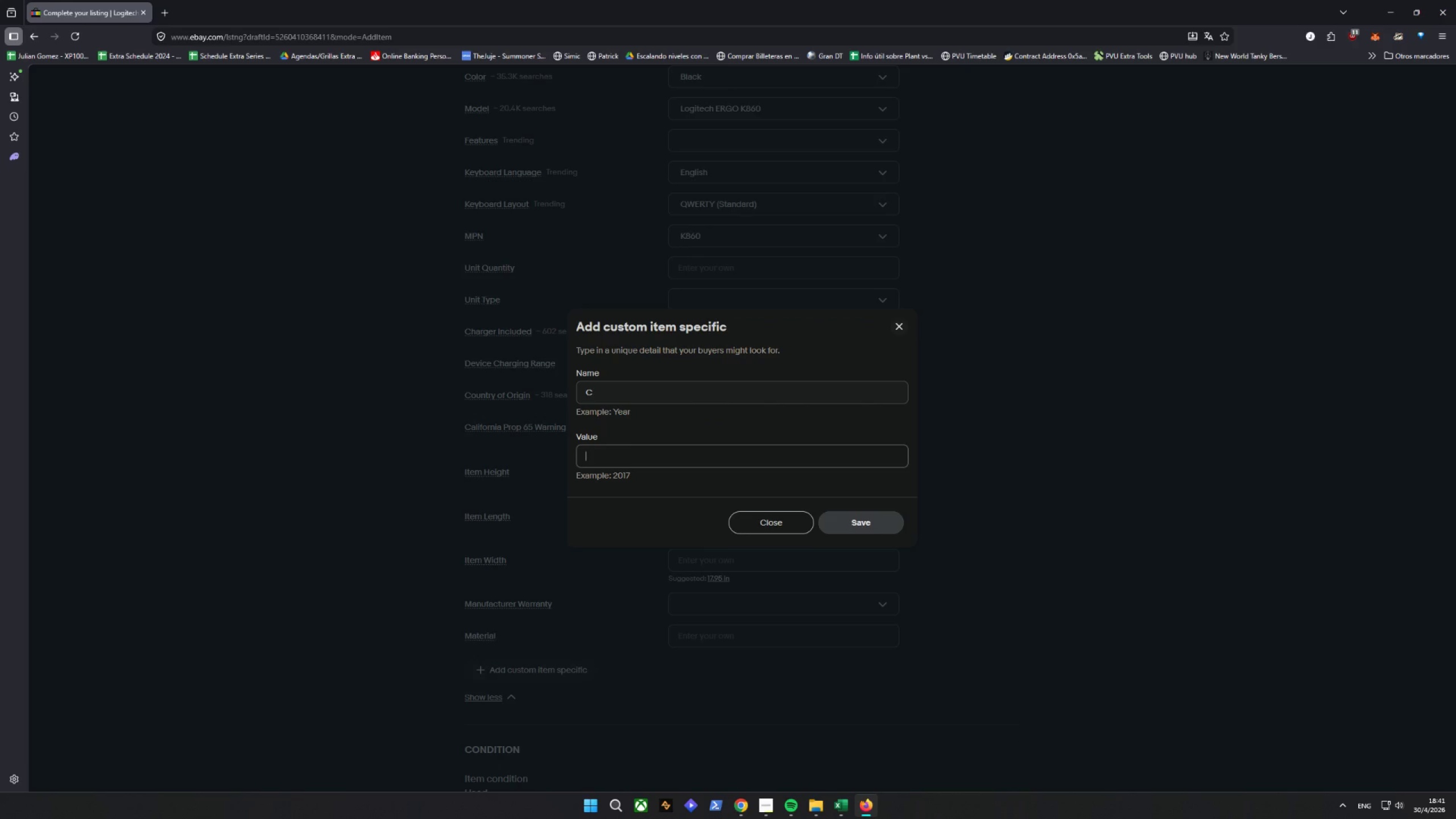 
key(O)
 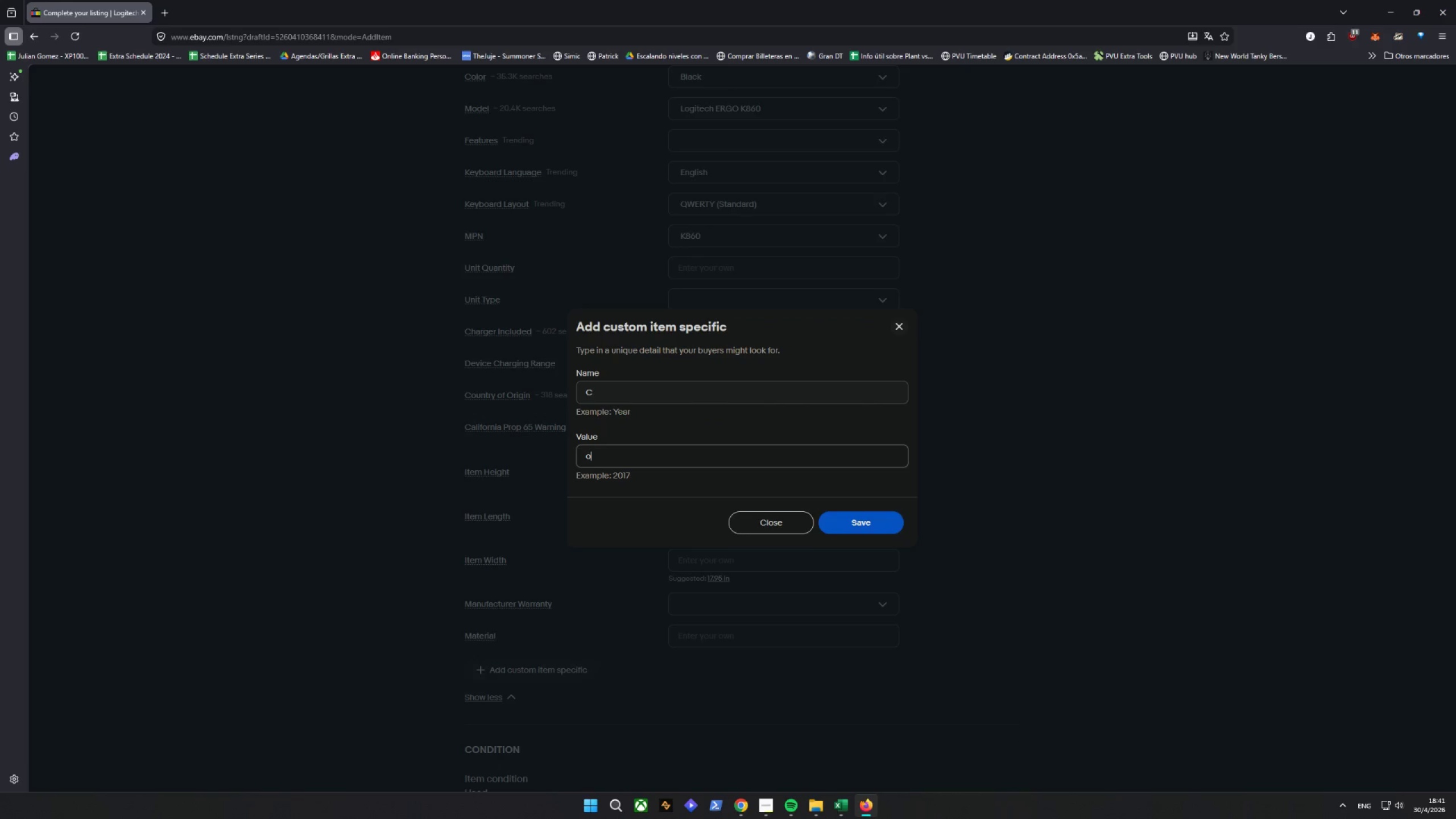 
key(Backspace)
 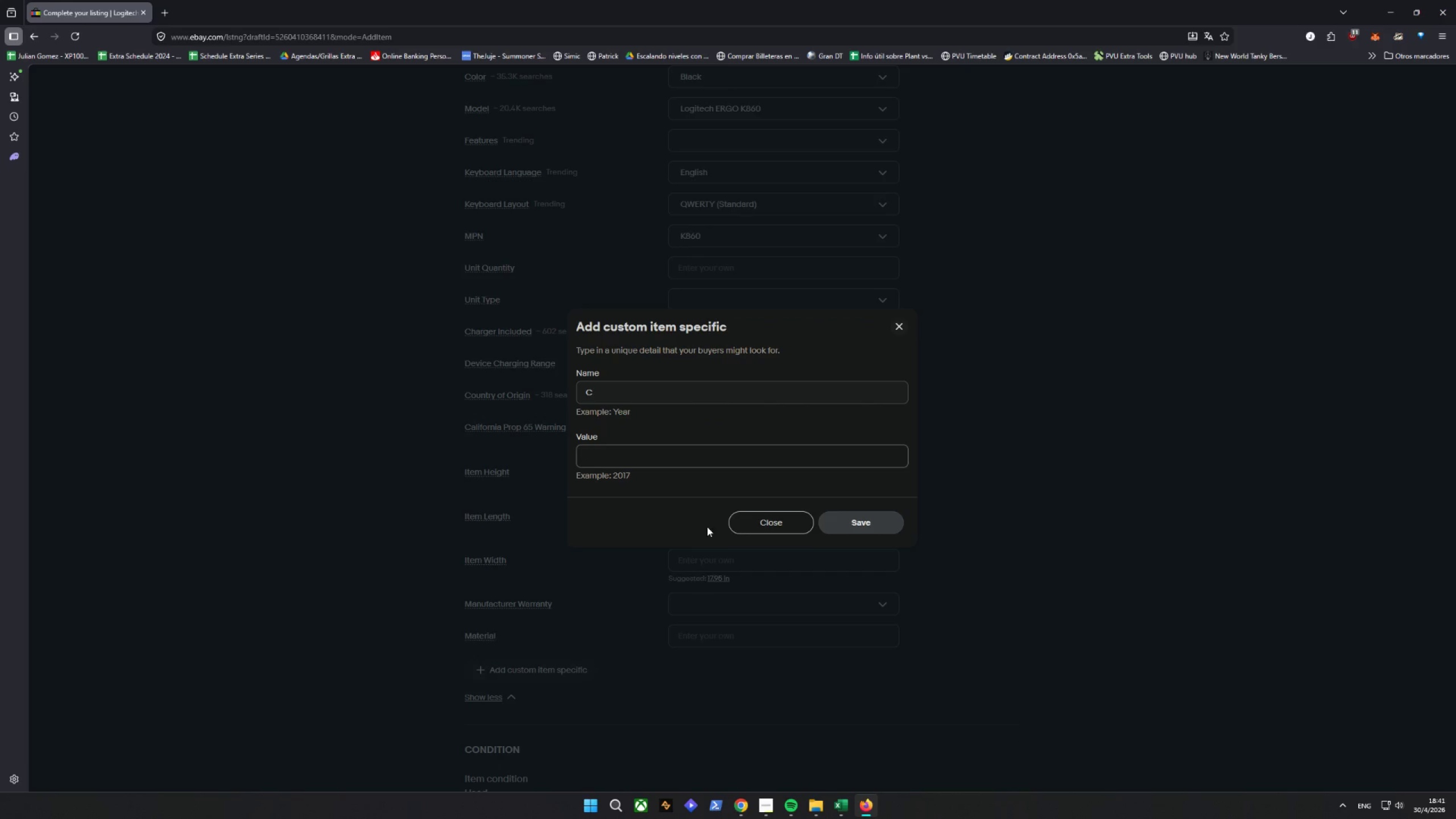 
left_click([639, 398])
 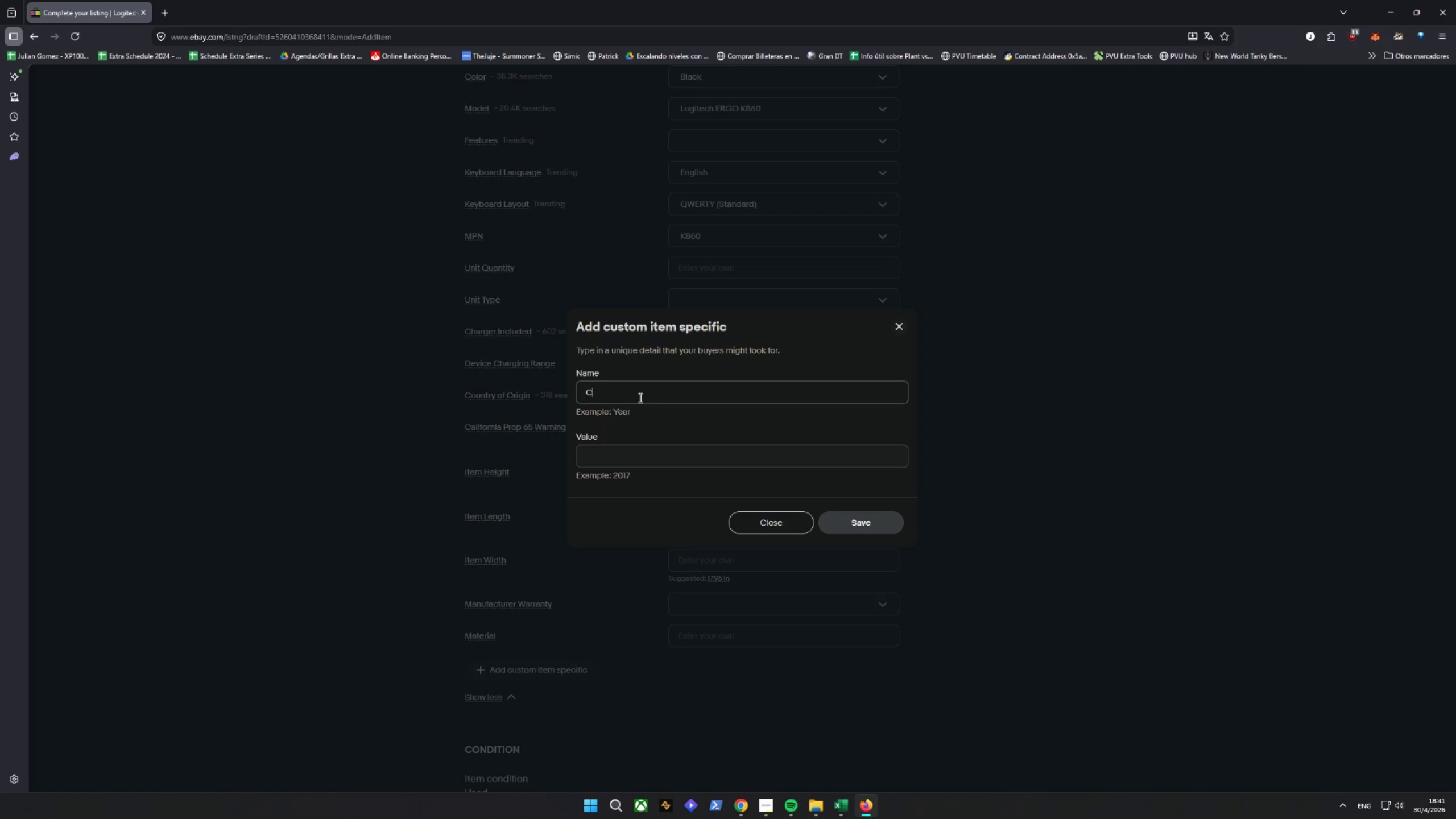 
type(onenect)
key(Backspace)
key(Backspace)
key(Backspace)
key(Backspace)
key(Backspace)
type(nectivity)
 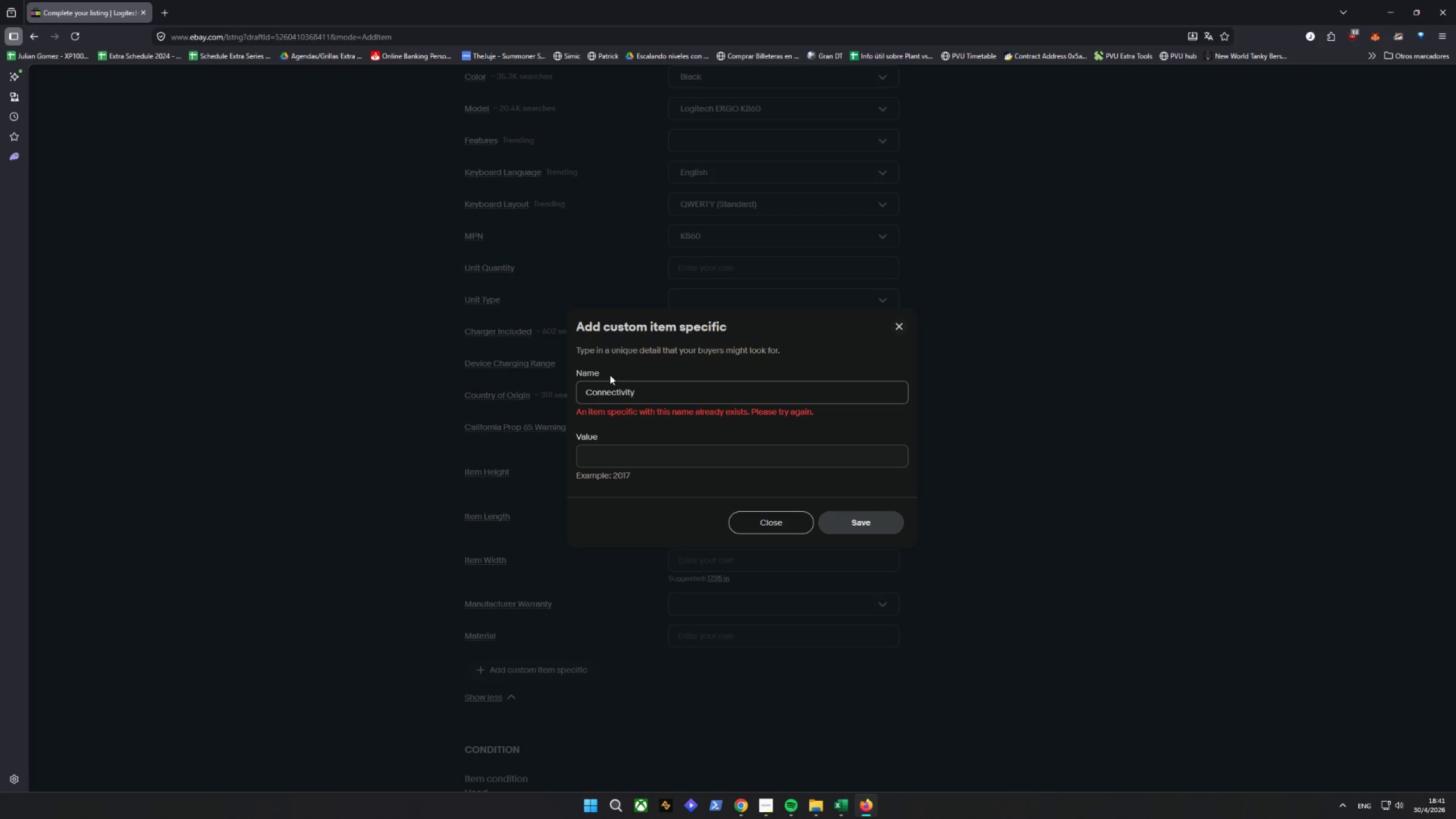 
double_click([618, 416])
 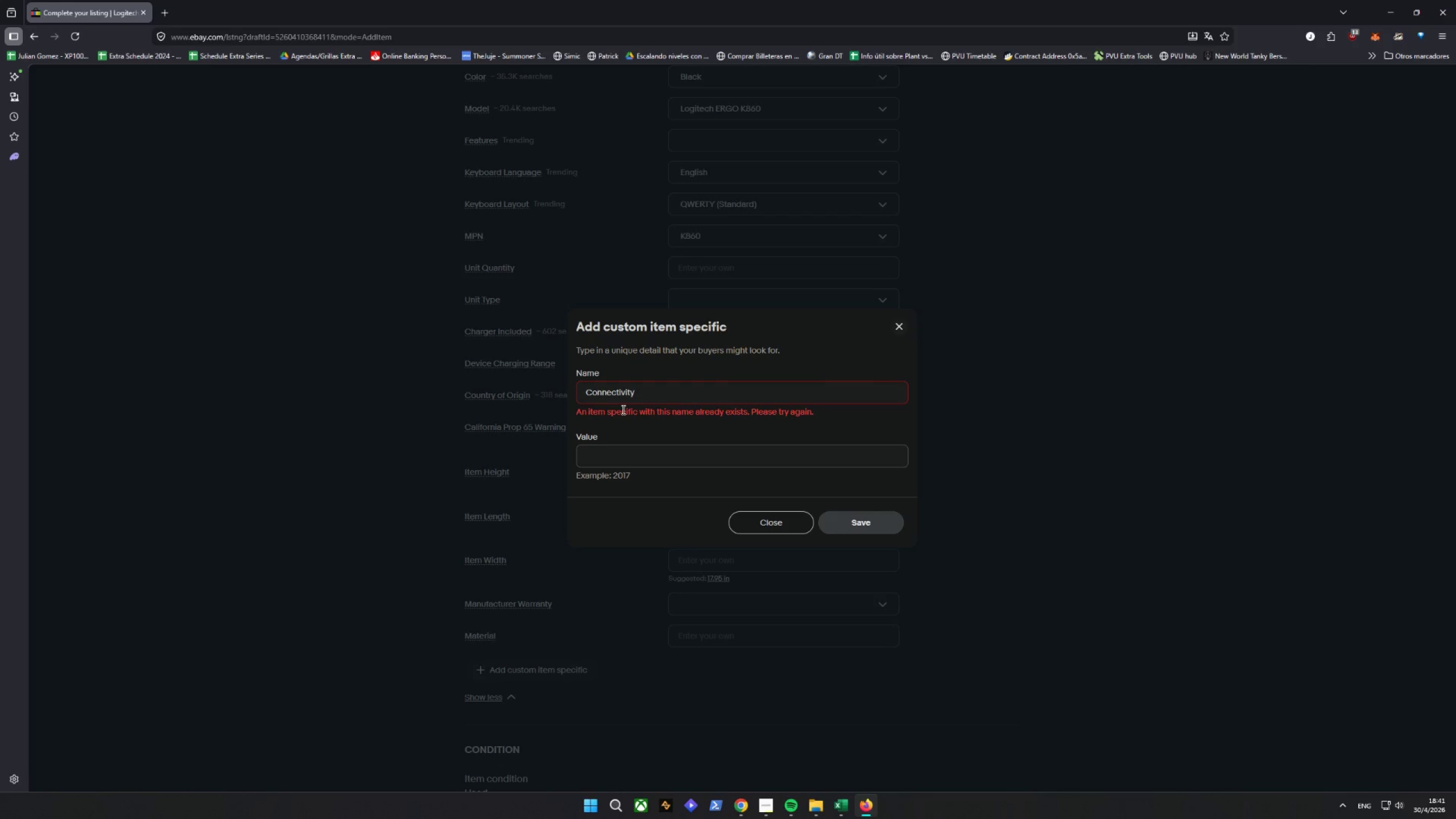 
triple_click([622, 410])
 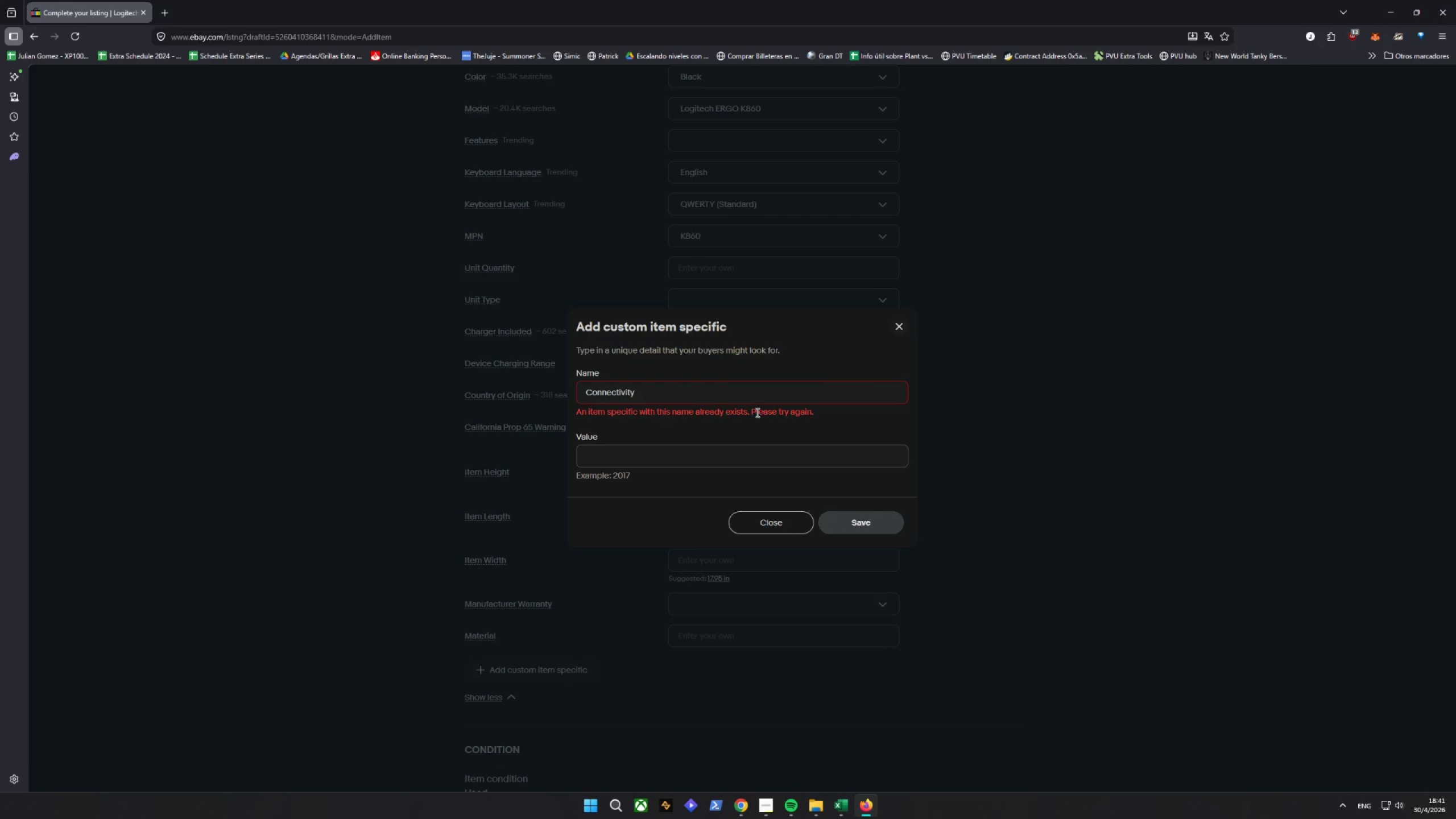 
left_click([756, 412])
 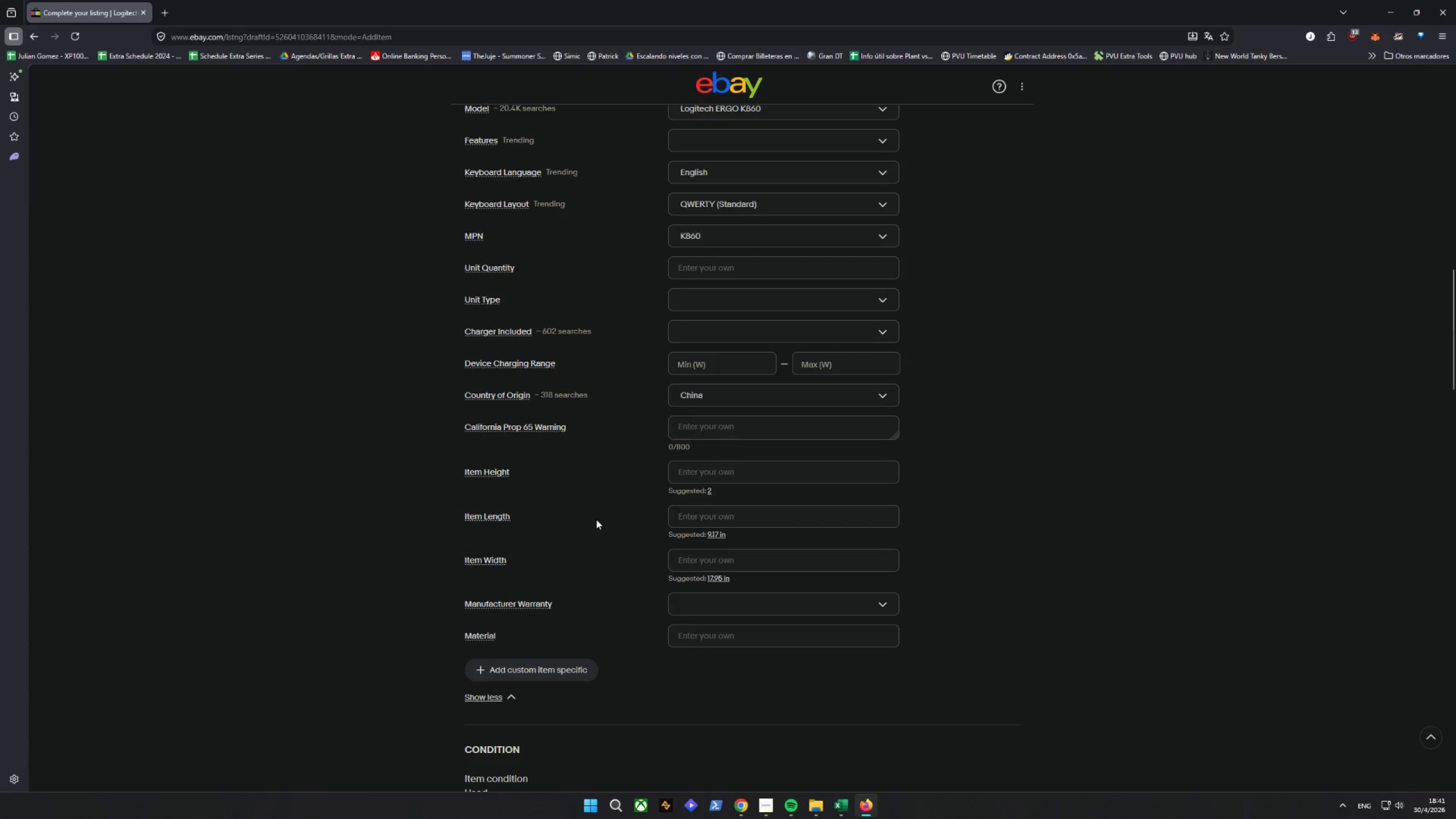 
scroll: coordinate [546, 618], scroll_direction: up, amount: 3.0
 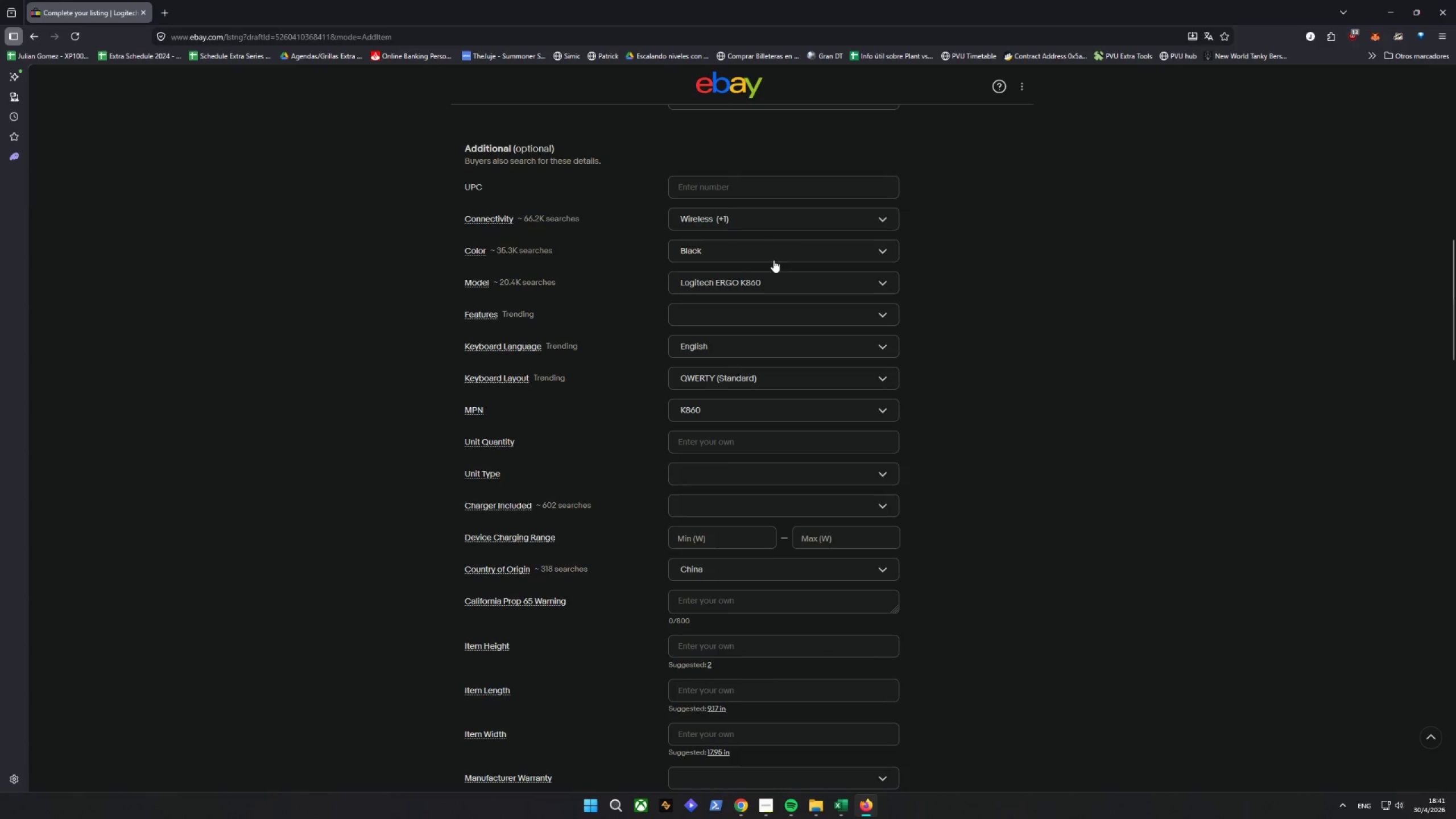 
left_click([791, 225])
 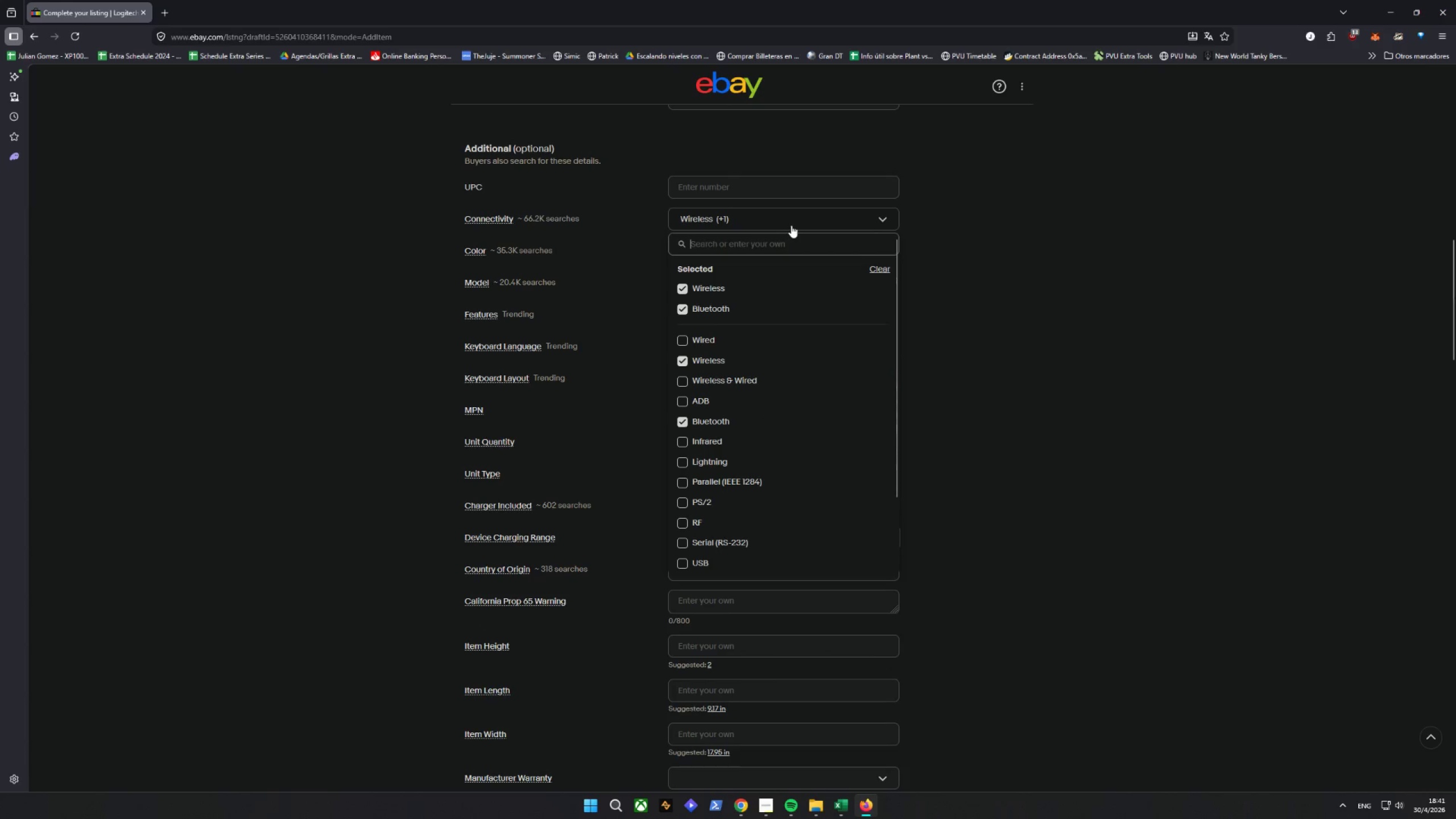 
left_click([791, 225])
 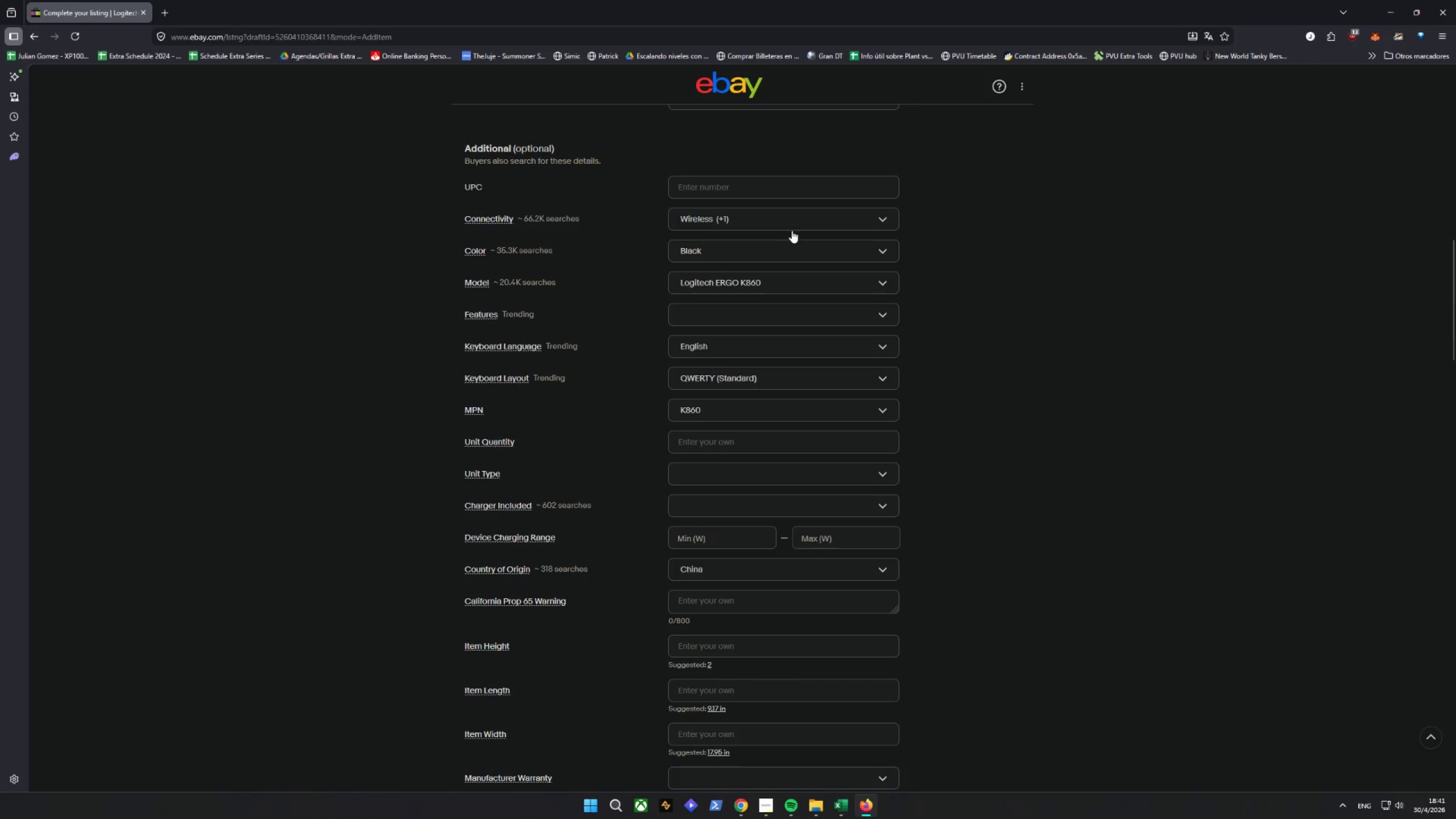 
wait(7.81)
 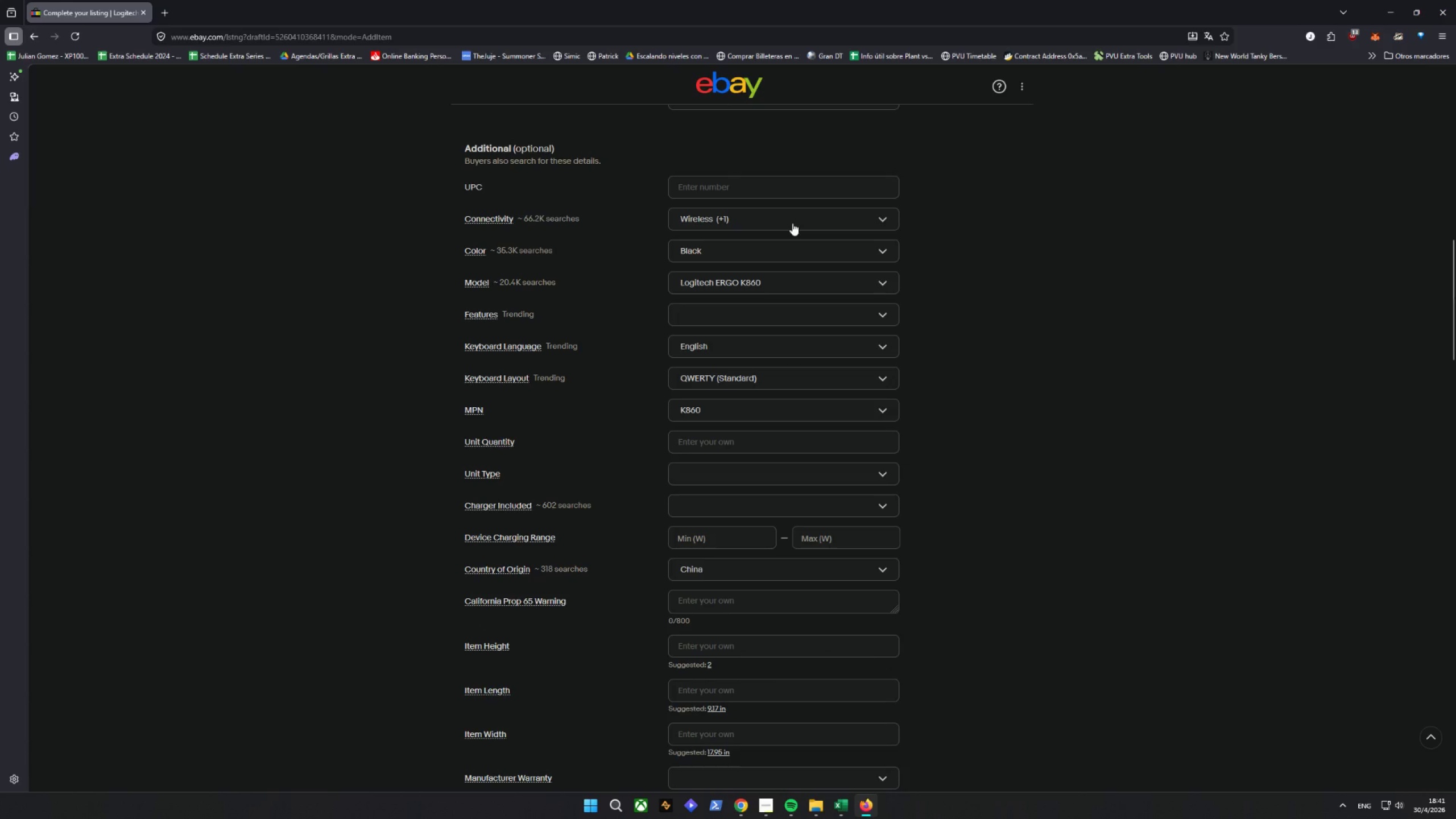 
scroll: coordinate [547, 673], scroll_direction: down, amount: 4.0
 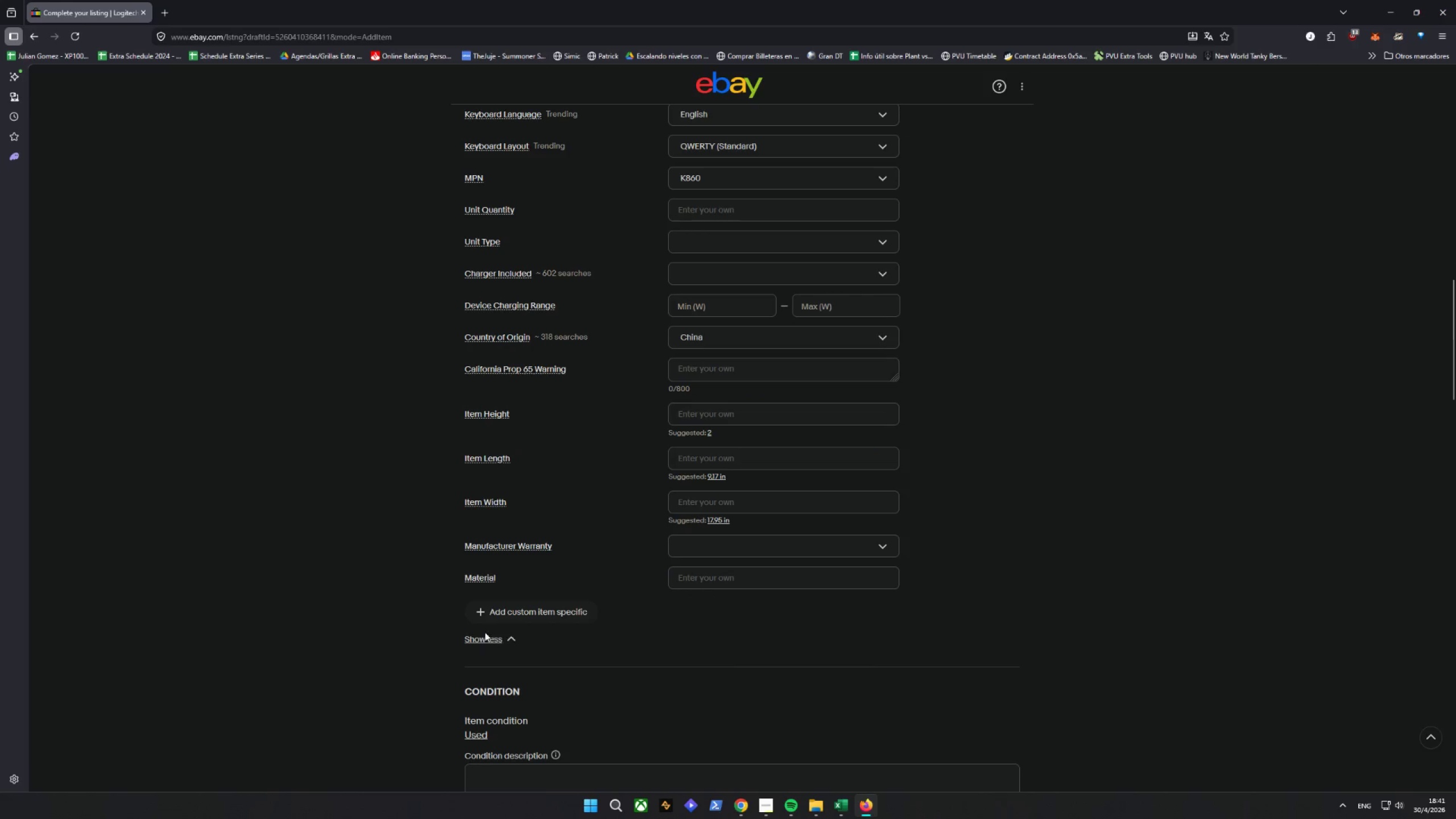 
left_click([506, 617])
 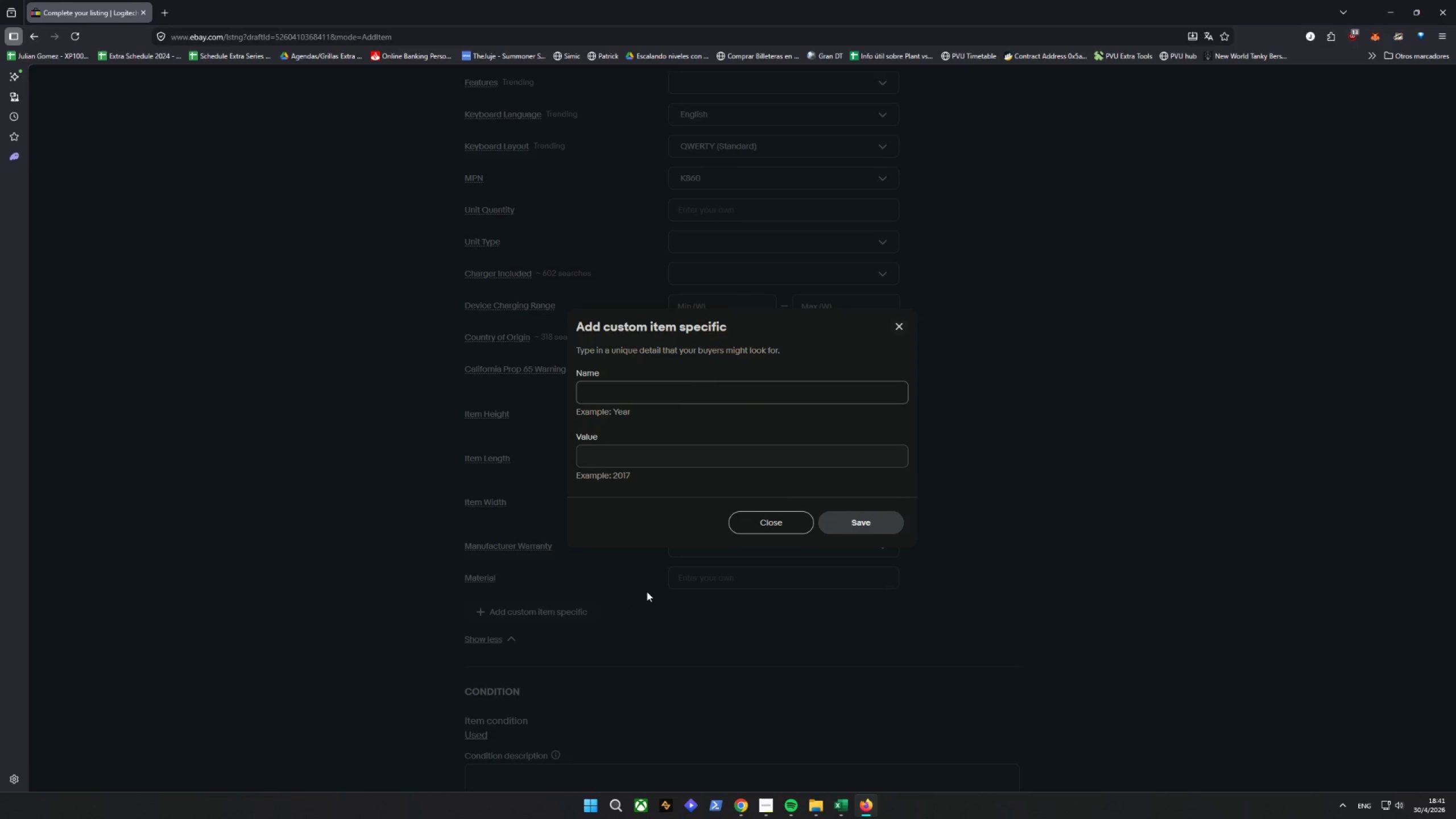 
type(c)
key(Backspace)
type(Co )
key(Backspace)
type(mpatl)
key(Backspace)
type(ible OS)
 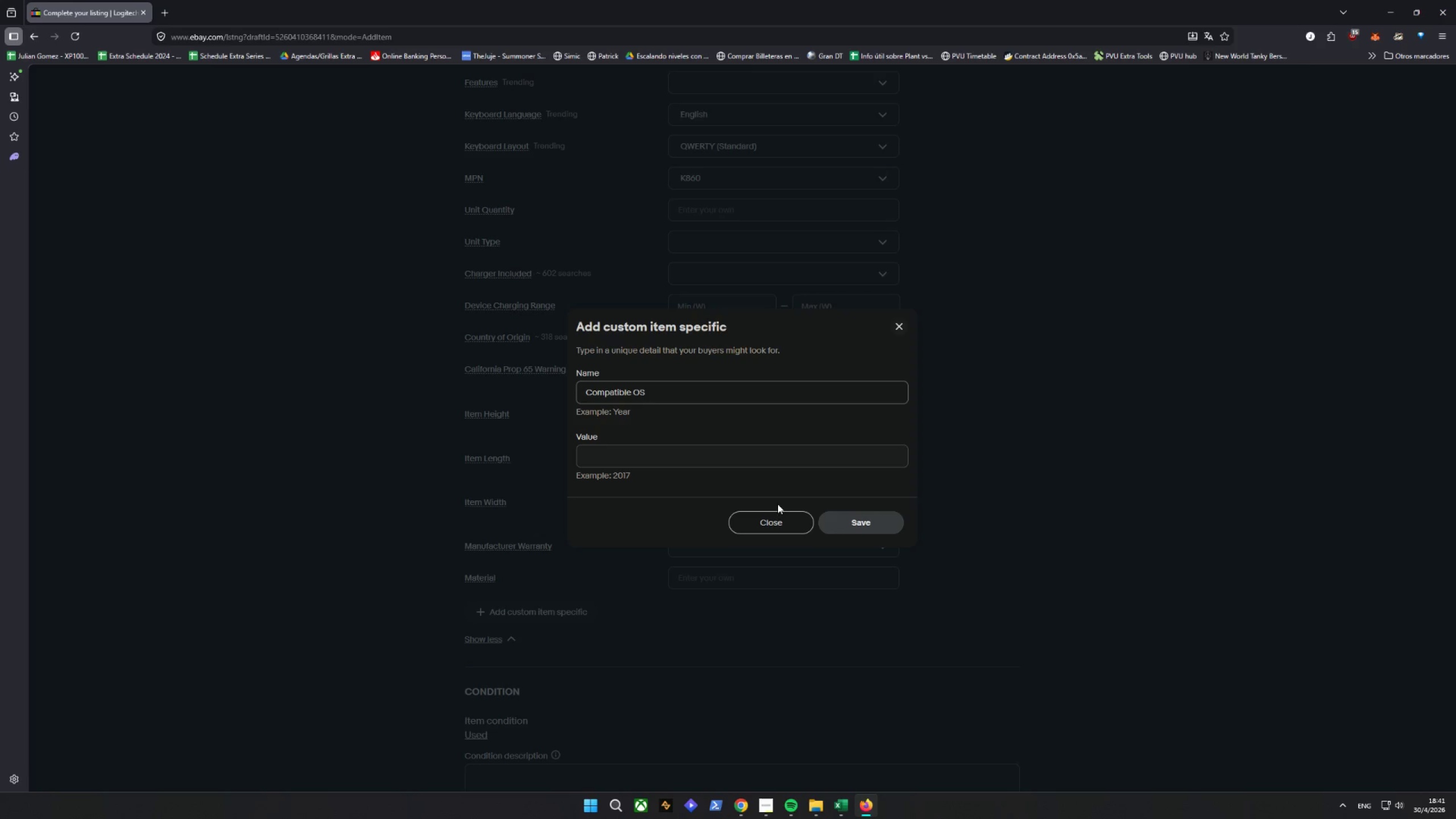 
left_click_drag(start_coordinate=[665, 469], to_coordinate=[665, 465])
 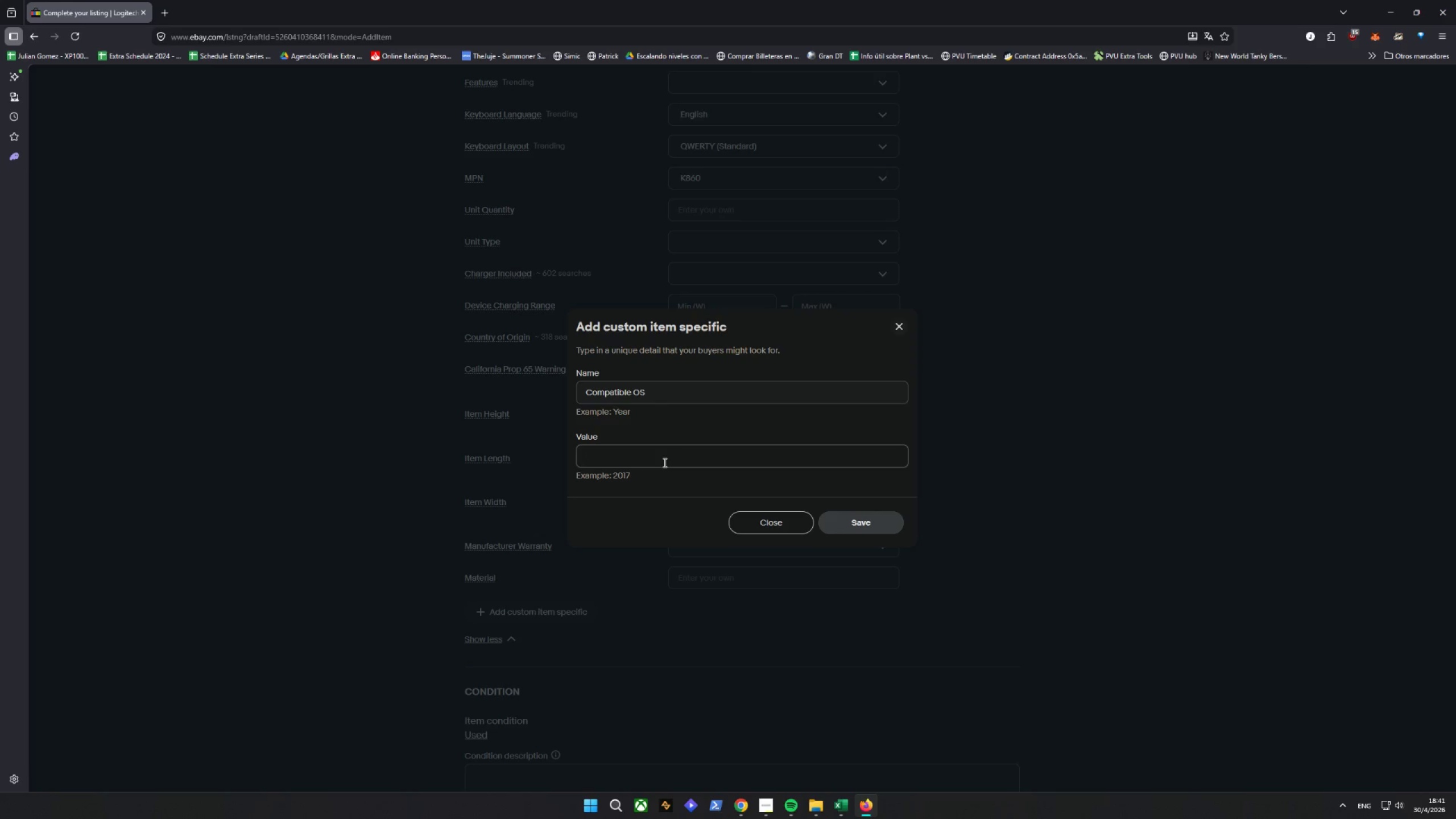 
type(wINDOWS W)
key(Backspace)
key(Backspace)
key(Backspace)
type(Windows/ )
key(Backspace)
key(Backspace)
type( / MAX)
key(Backspace)
type(A)
key(Backspace)
key(Backspace)
type(ac)
 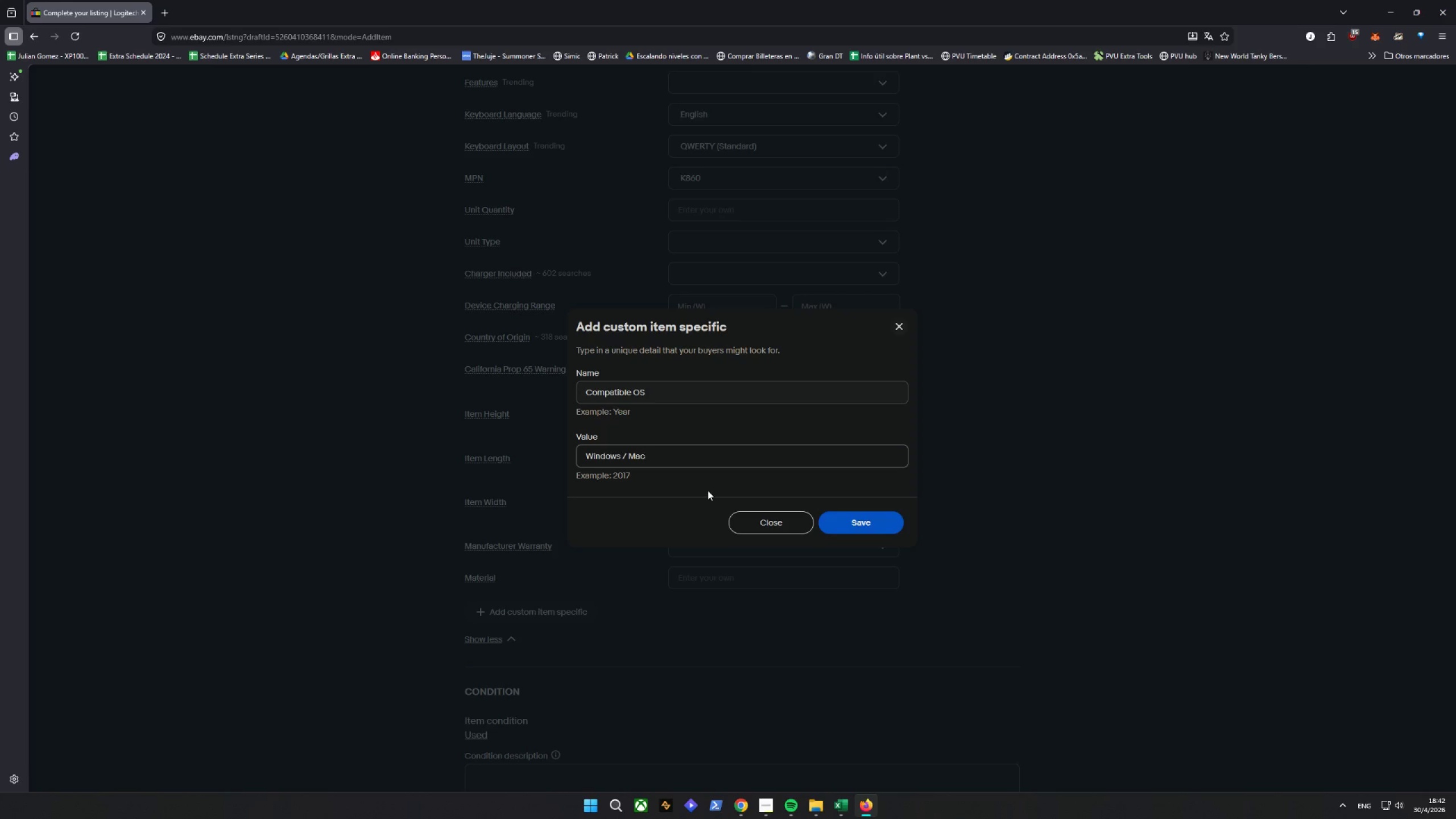 
left_click([854, 519])
 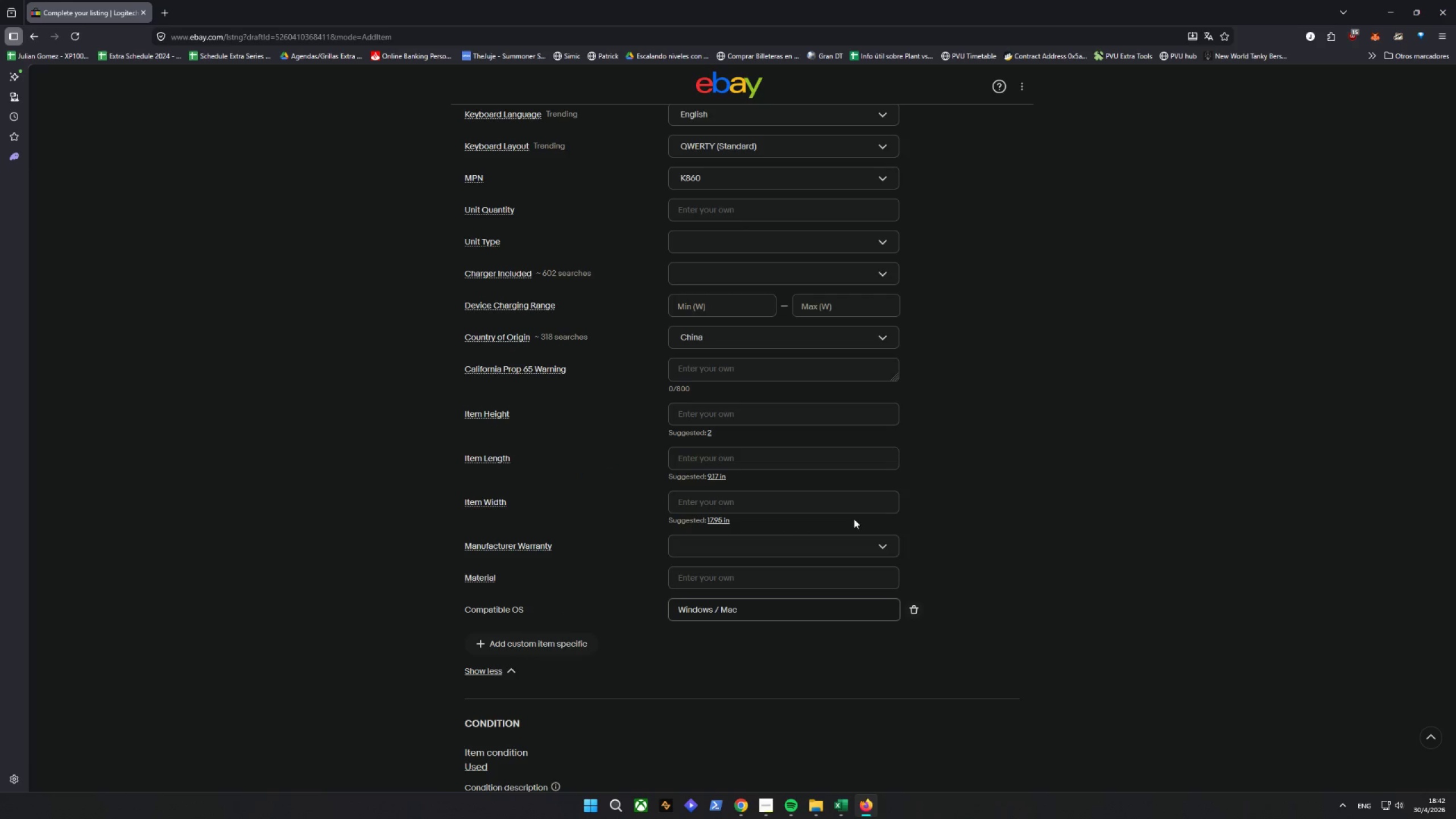 
wait(6.11)
 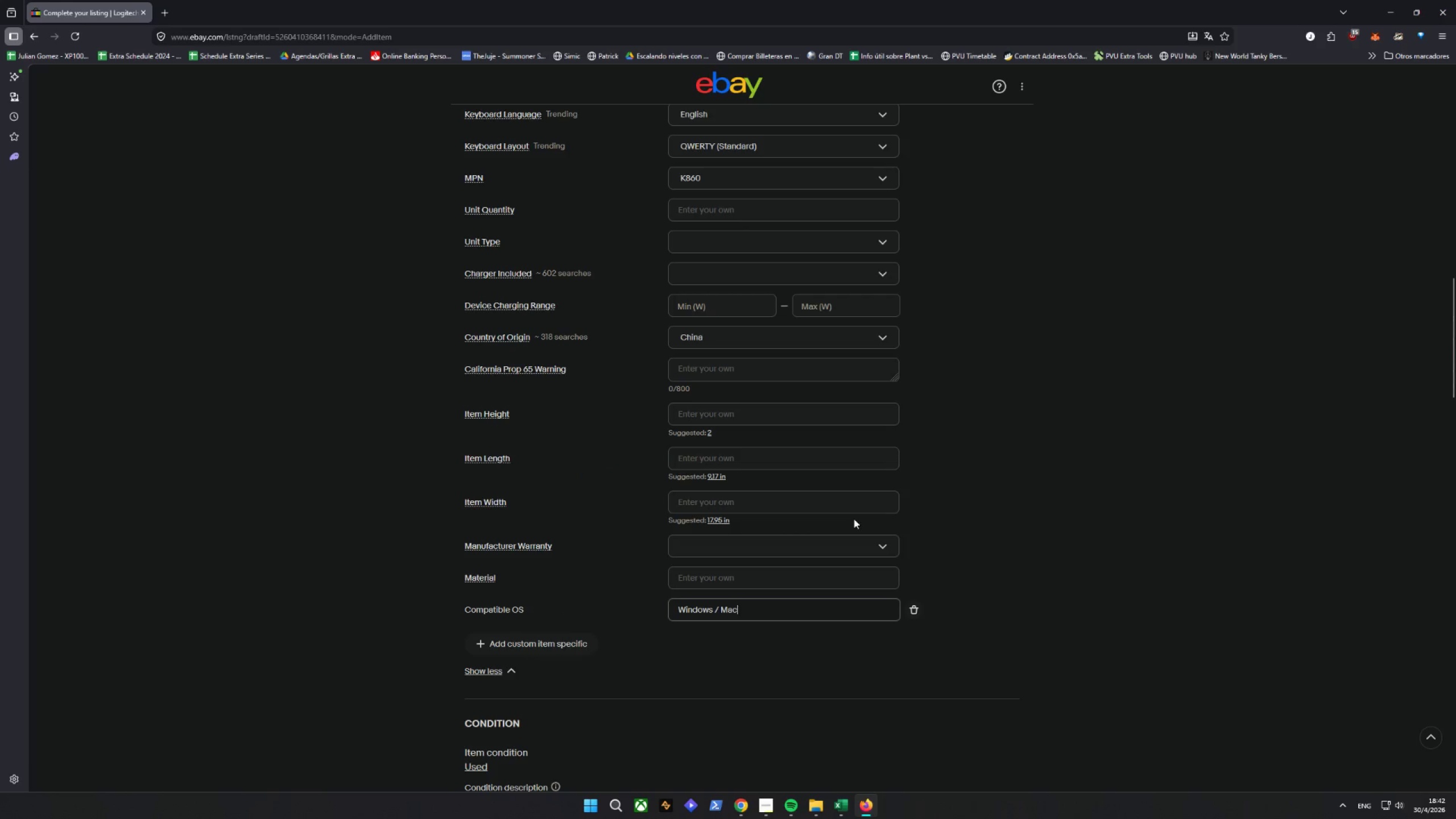 
scroll: coordinate [613, 573], scroll_direction: down, amount: 1.0
 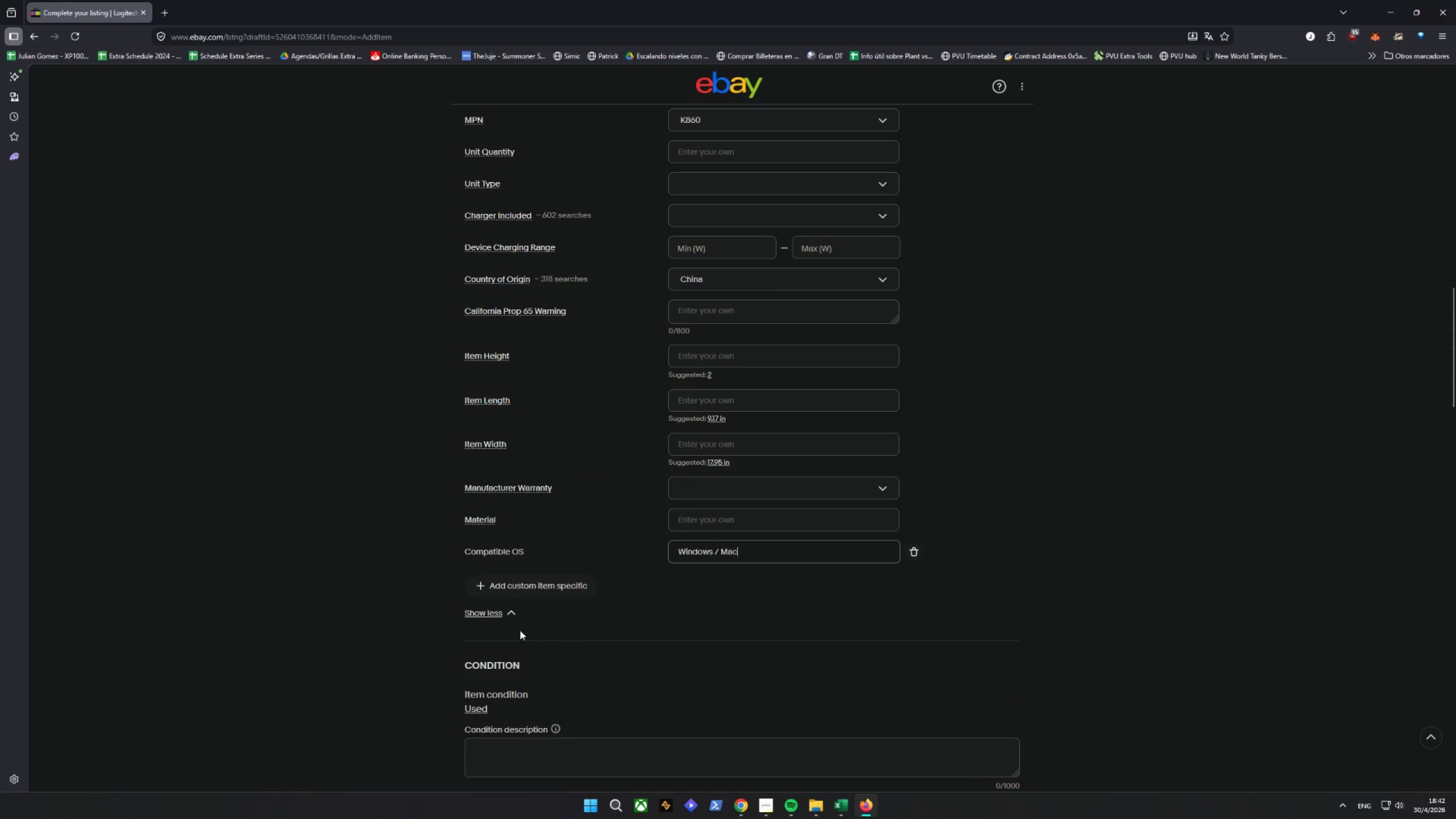 
left_click([522, 575])
 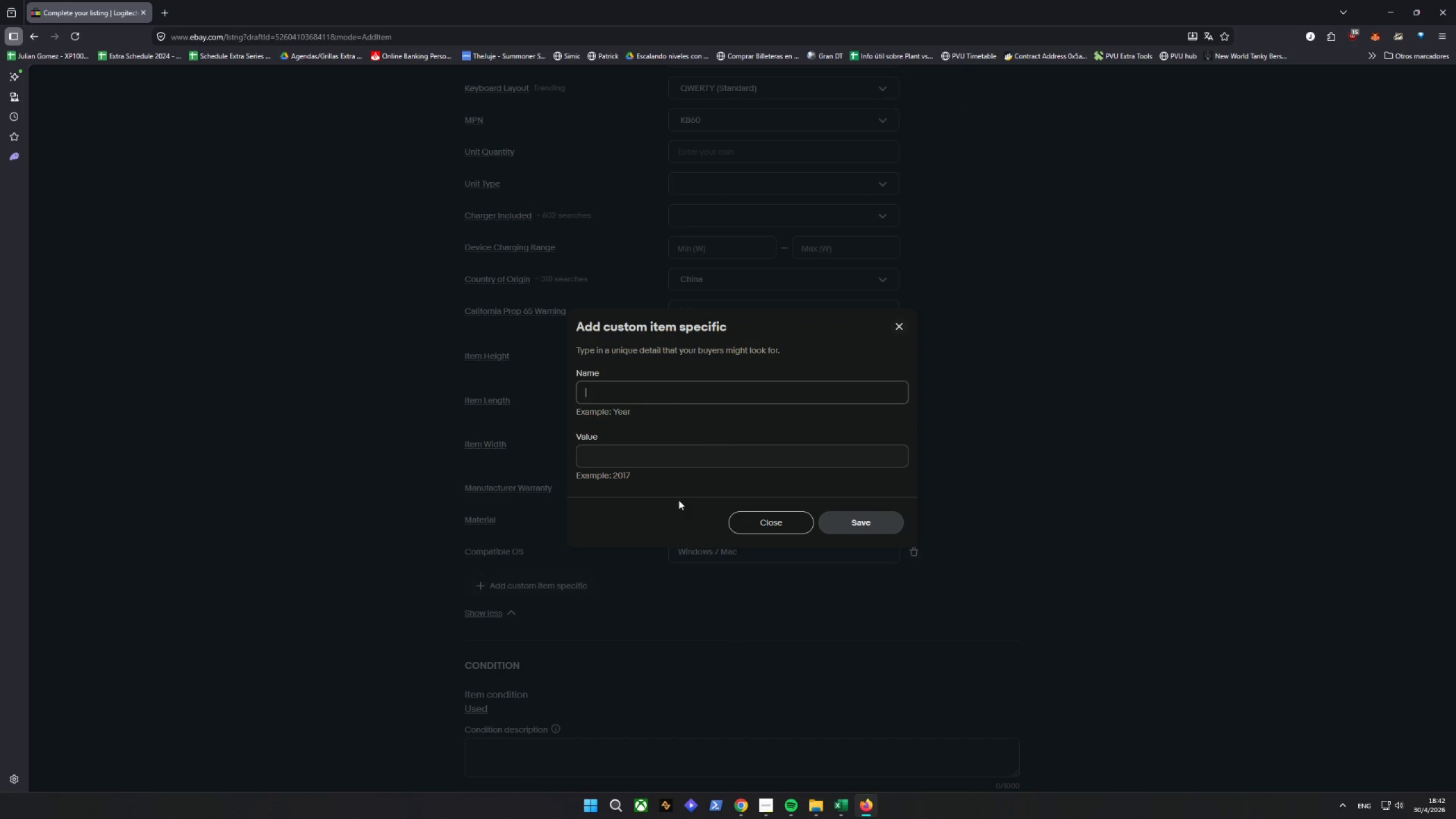 
type(SKU)
 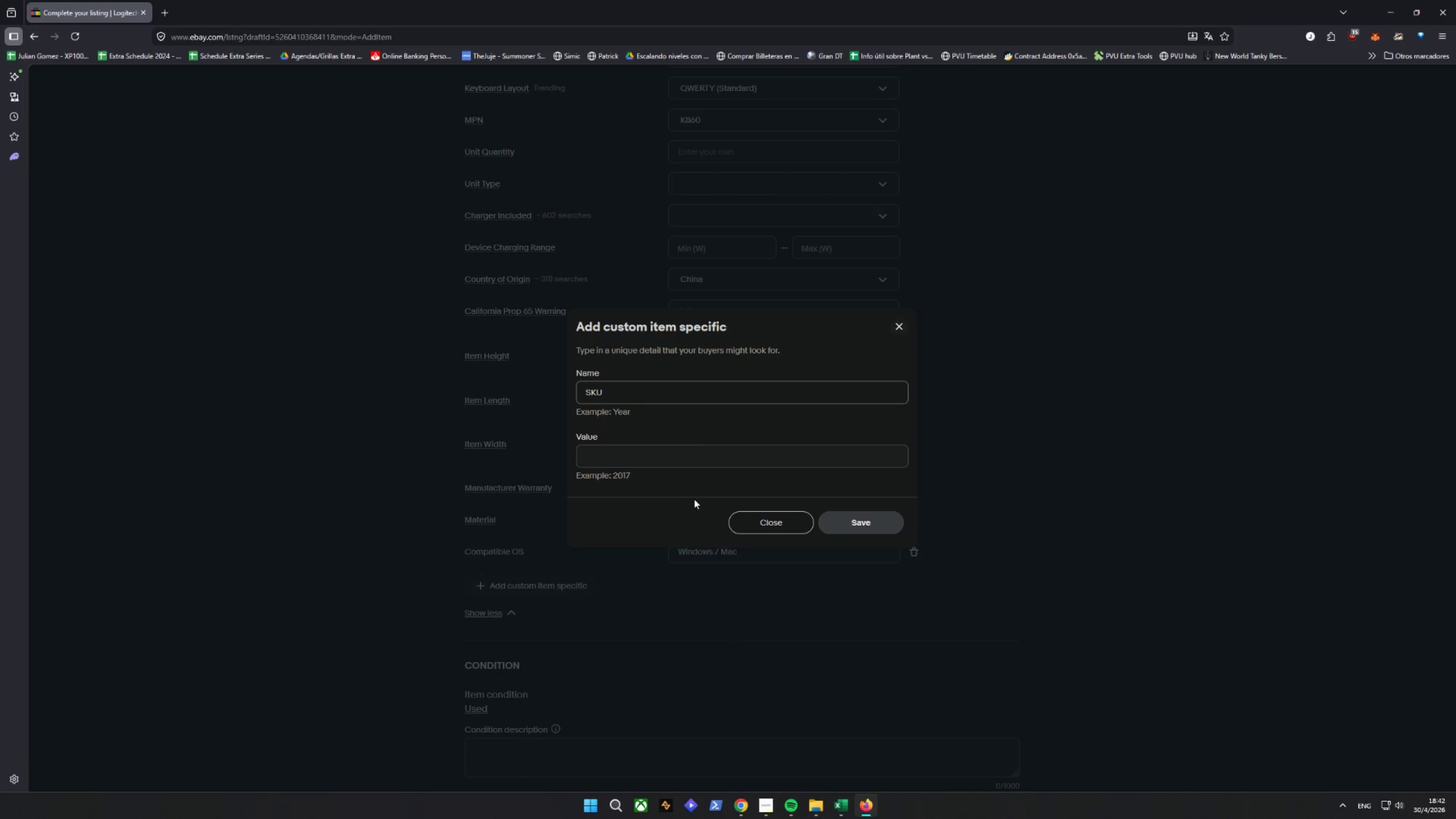 
left_click([665, 460])
 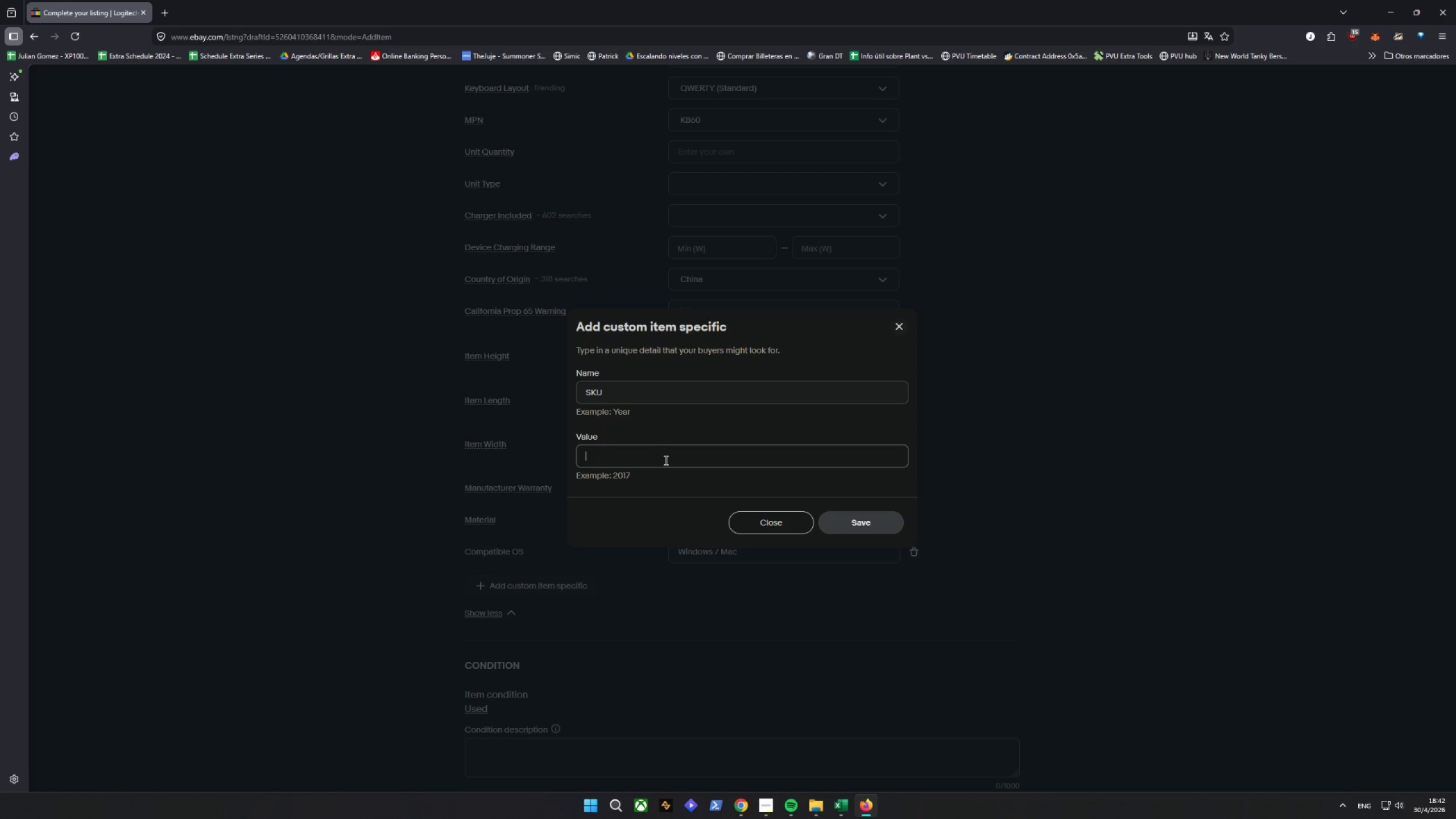 
type(EC-00009)
 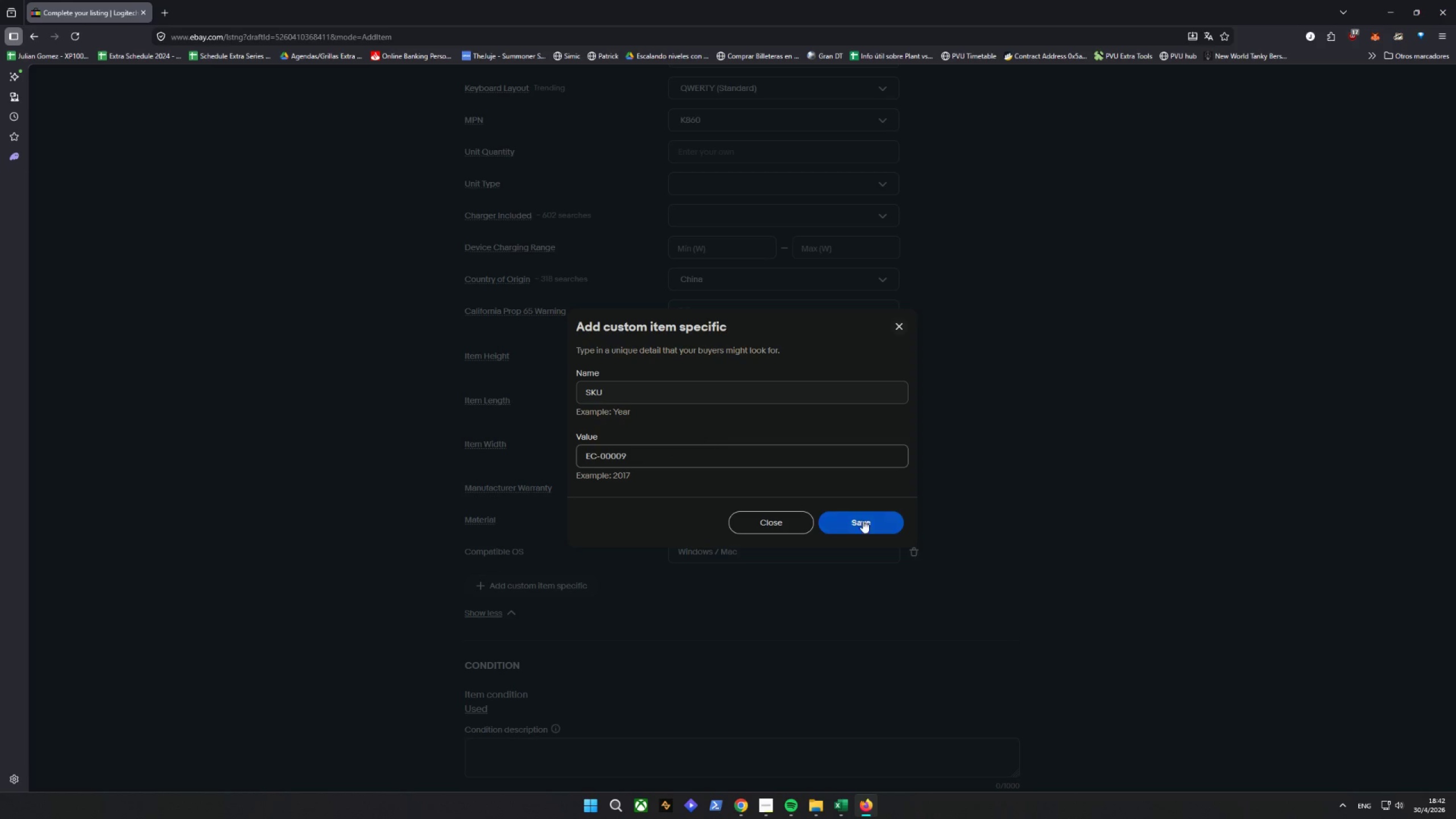 
left_click([872, 524])
 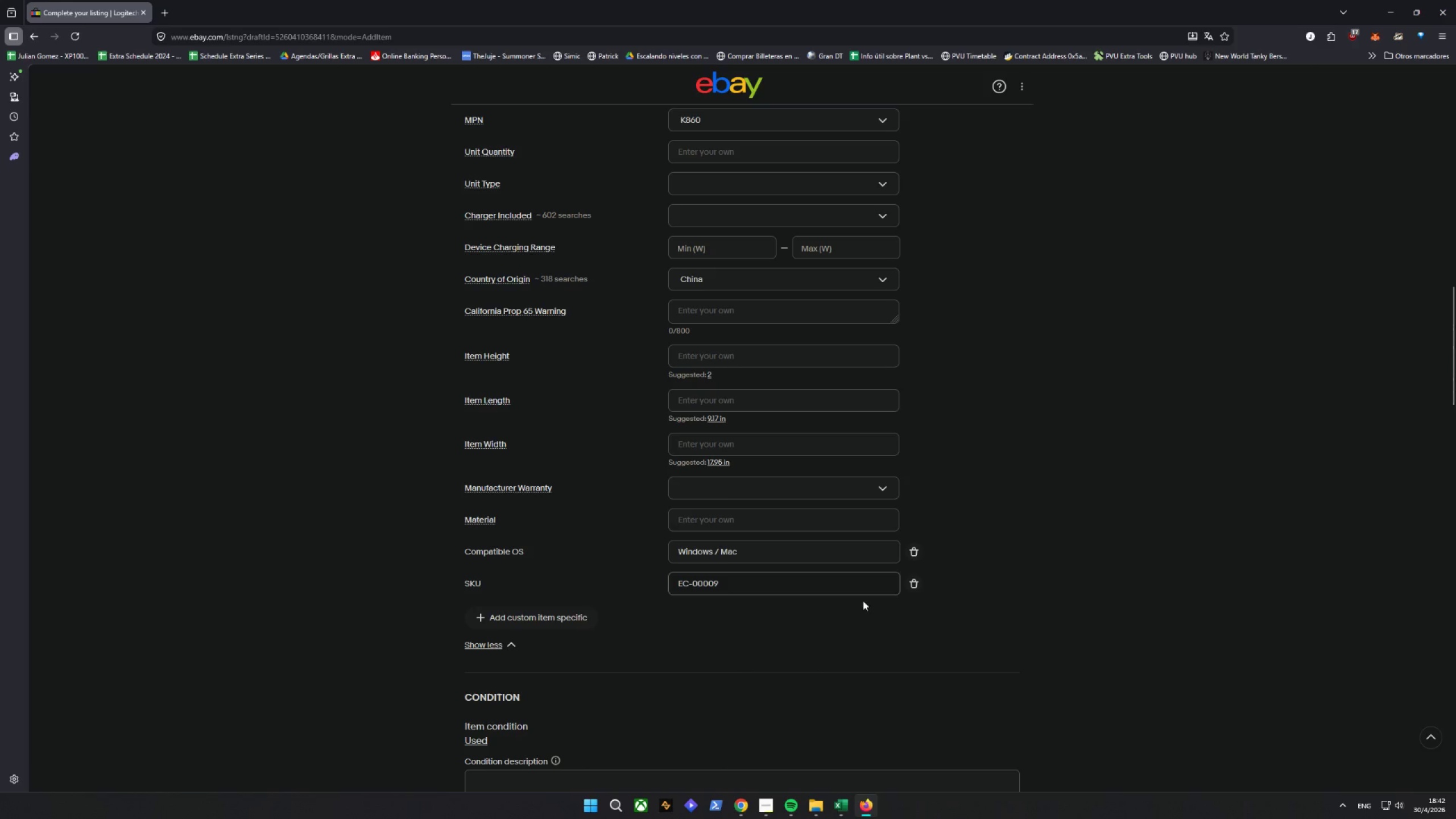 
left_click([518, 628])
 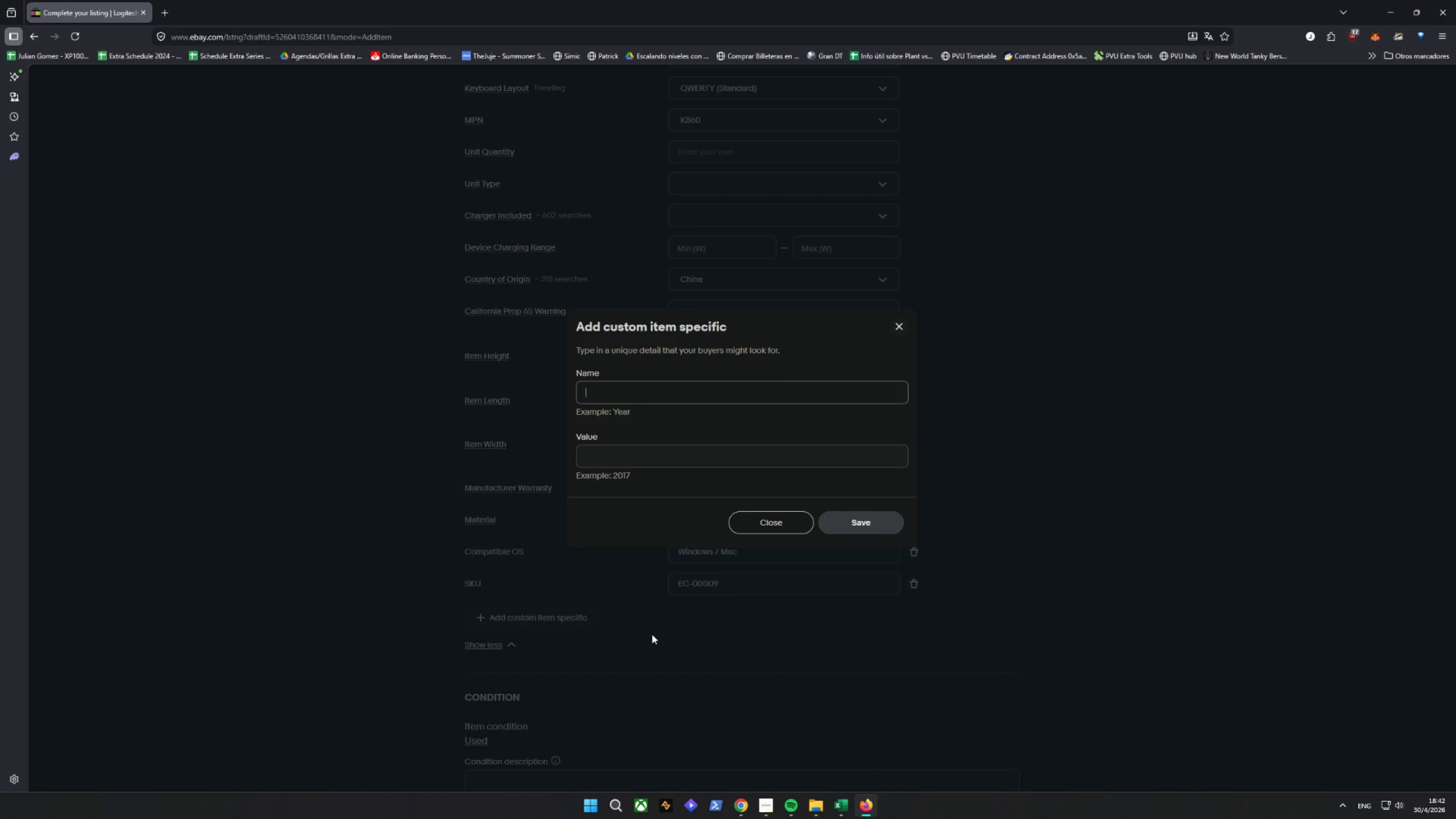 
type(ITEM )
key(Backspace)
key(Backspace)
key(Backspace)
key(Backspace)
type(tem Wei)
 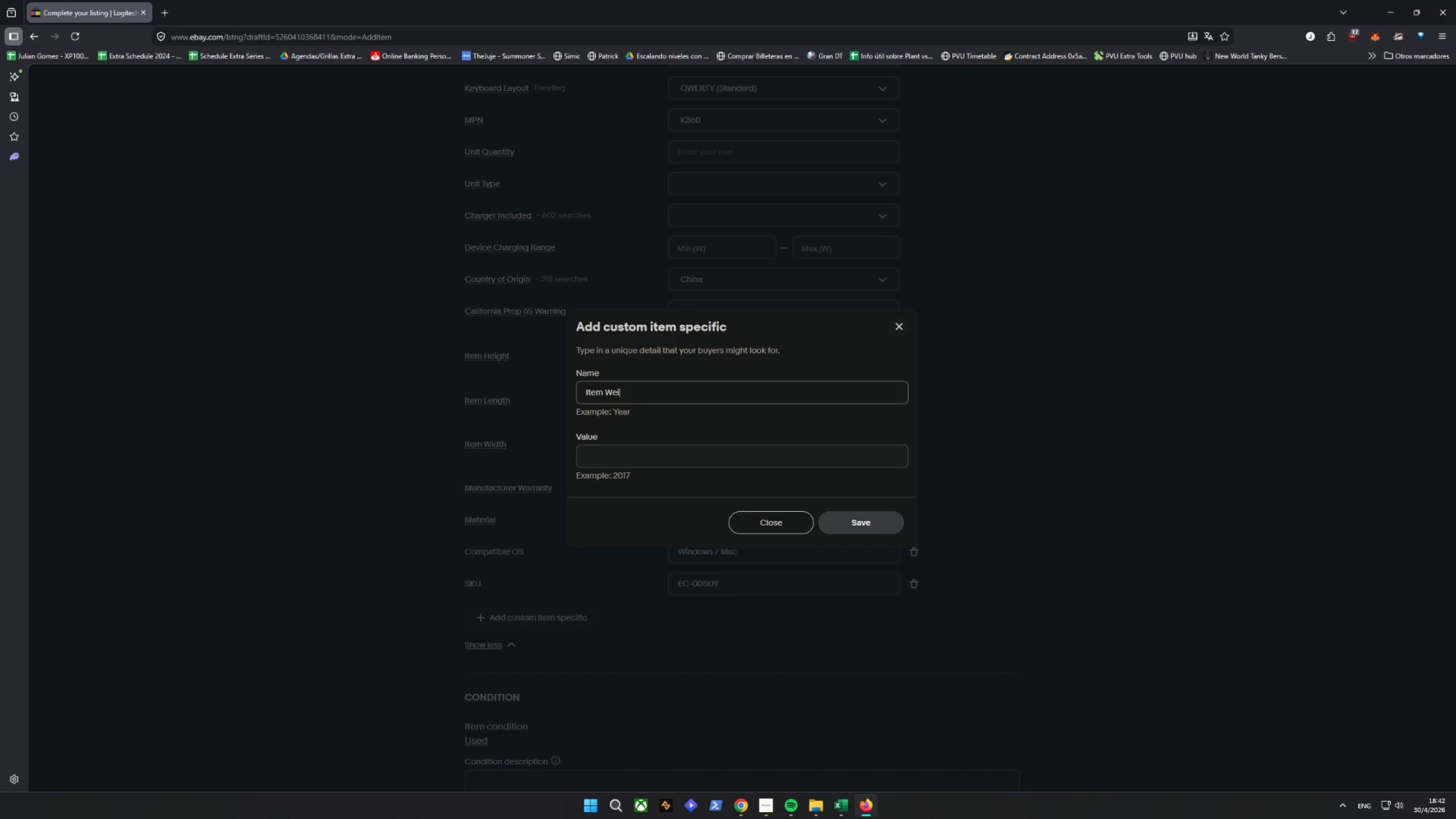 
type(ght)
 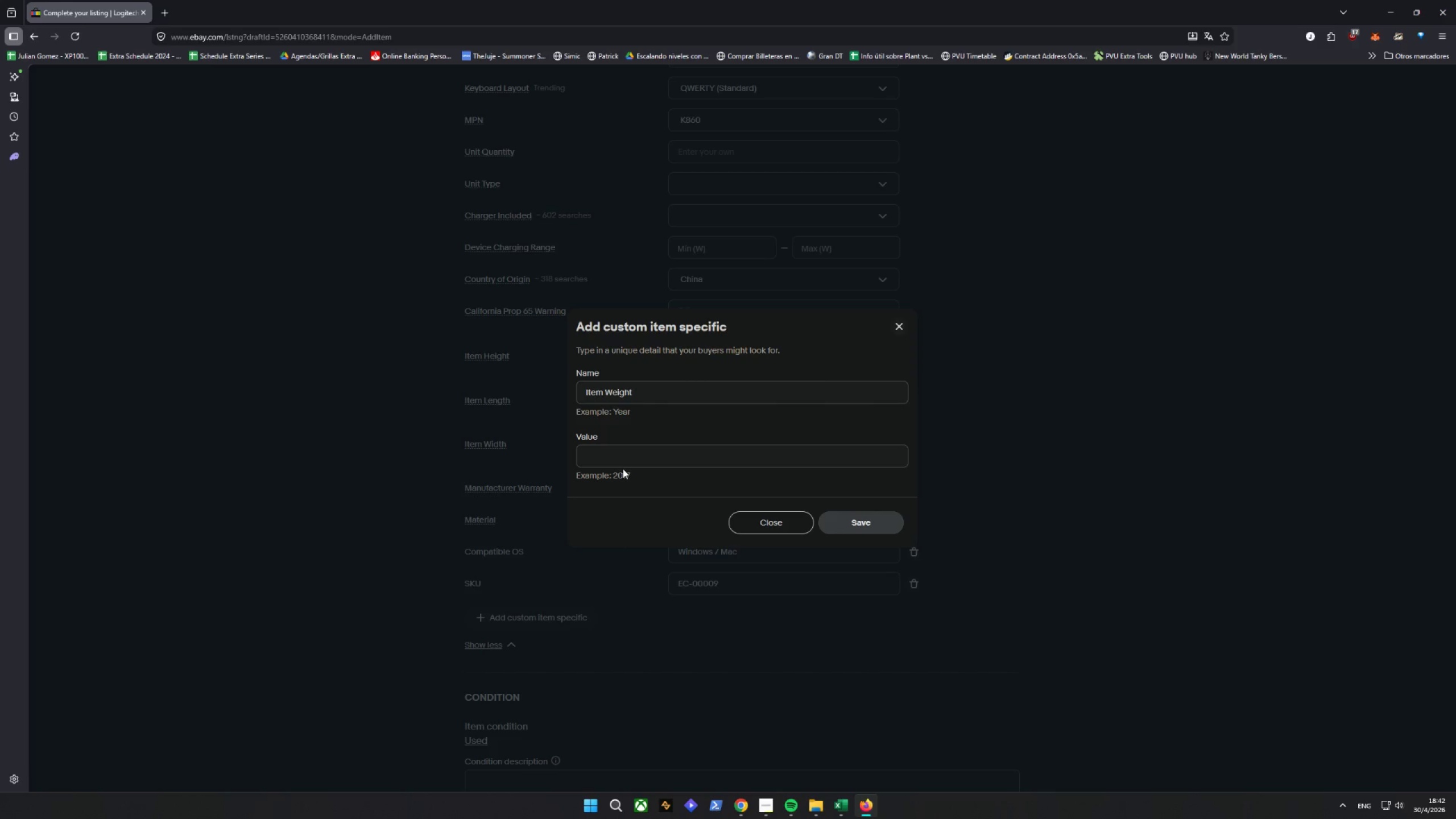 
type(2.6 lbs)
 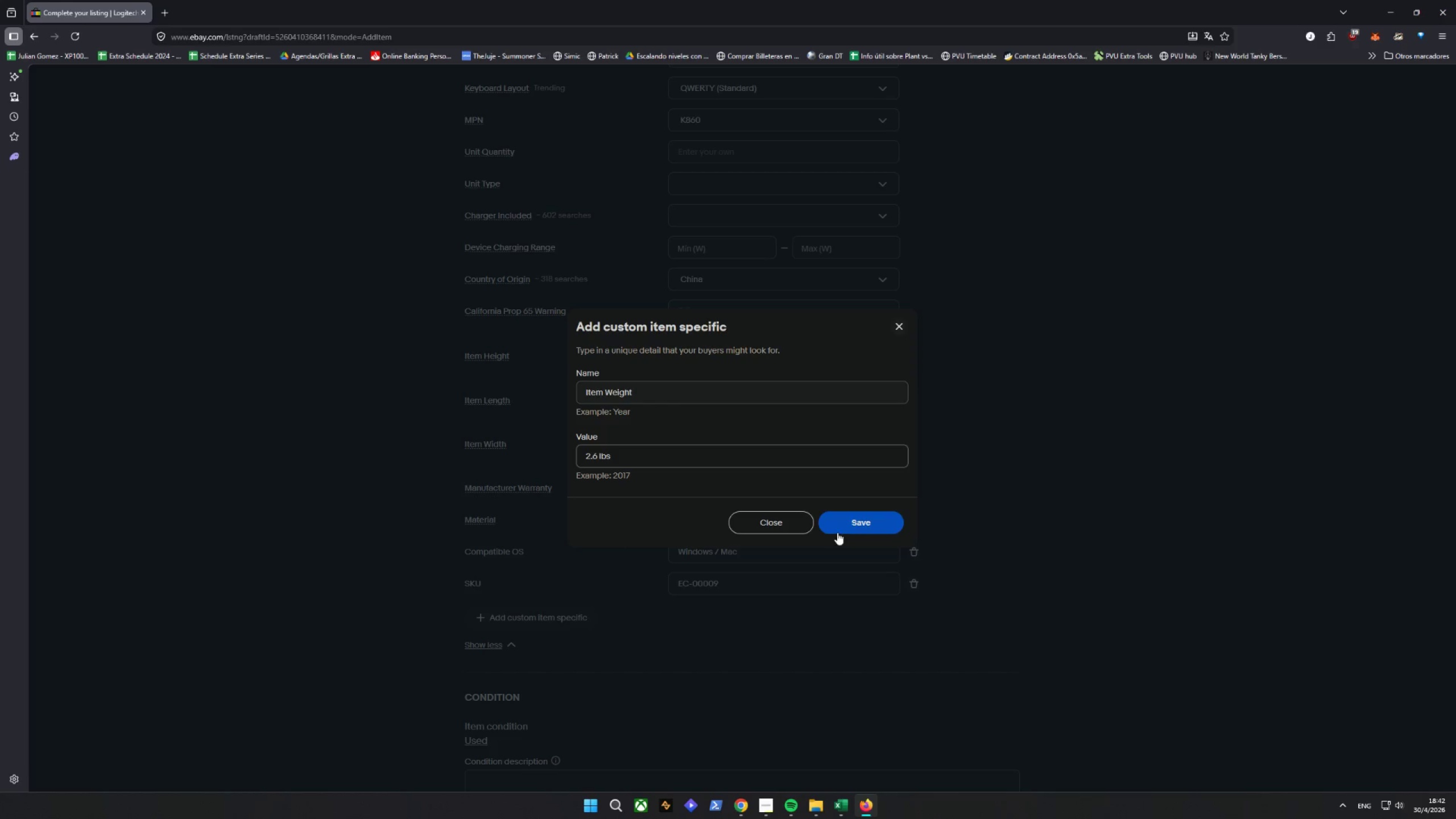 
left_click([851, 520])
 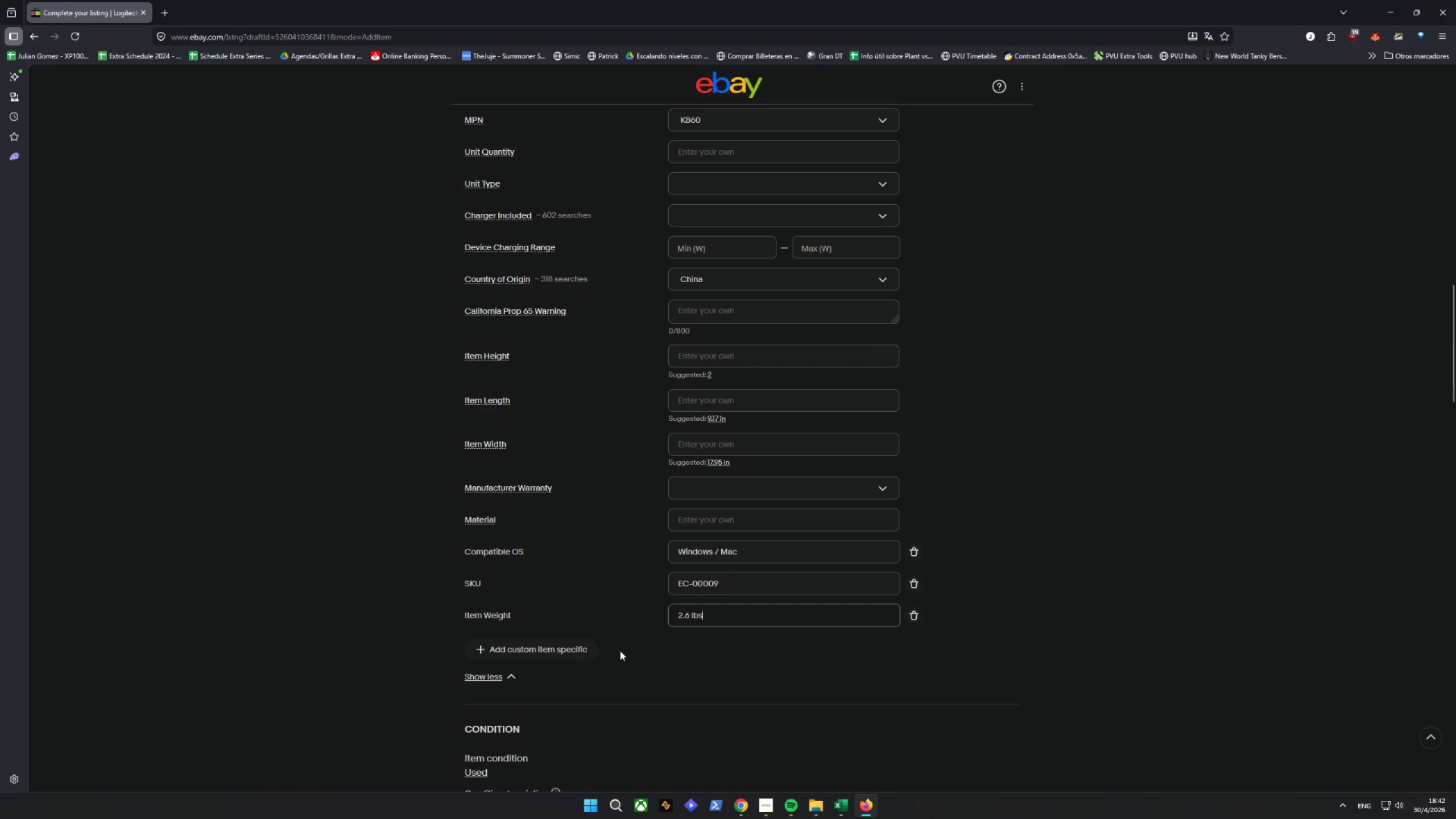 
left_click([521, 659])
 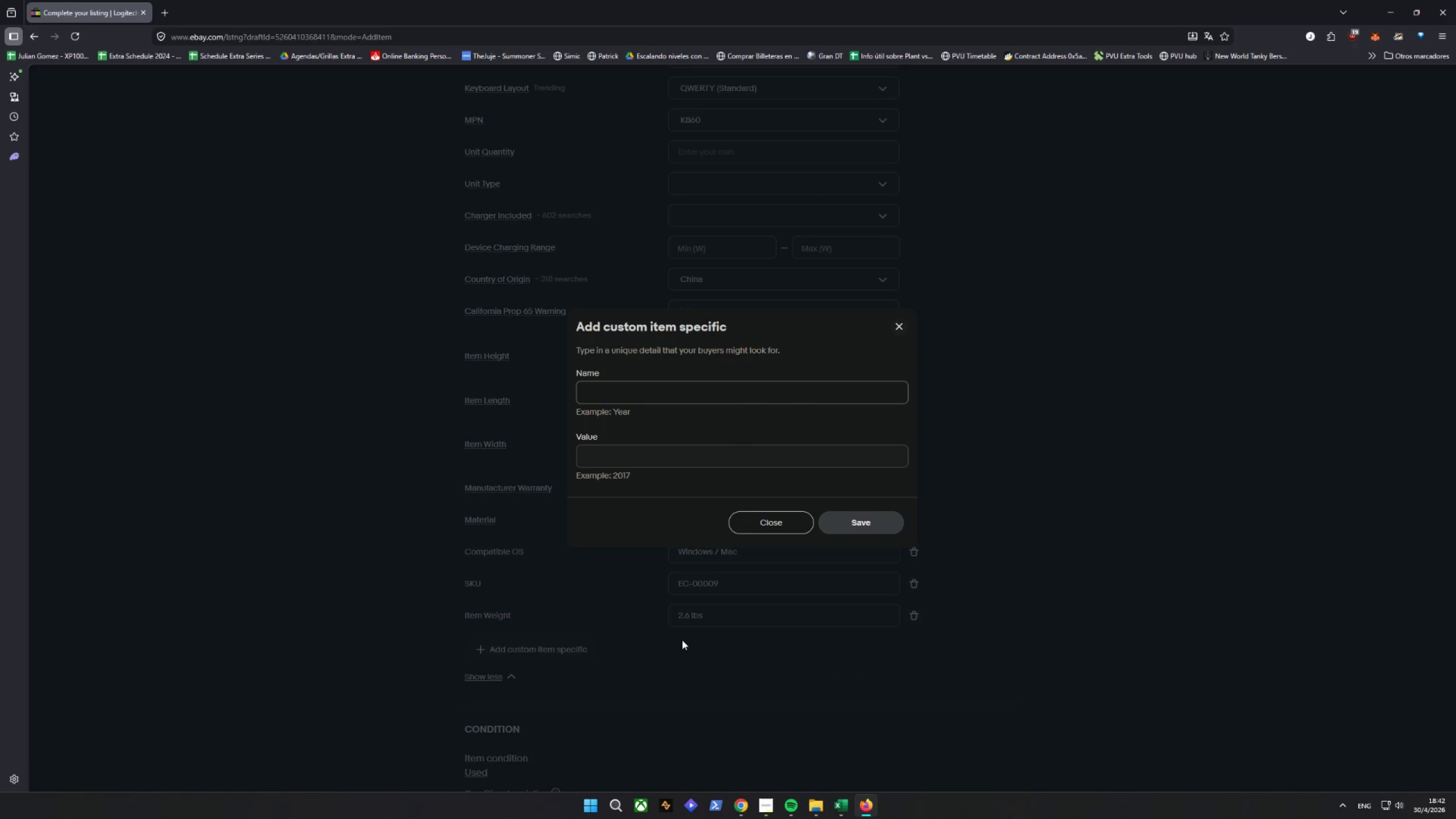 
type(Dimensions)
 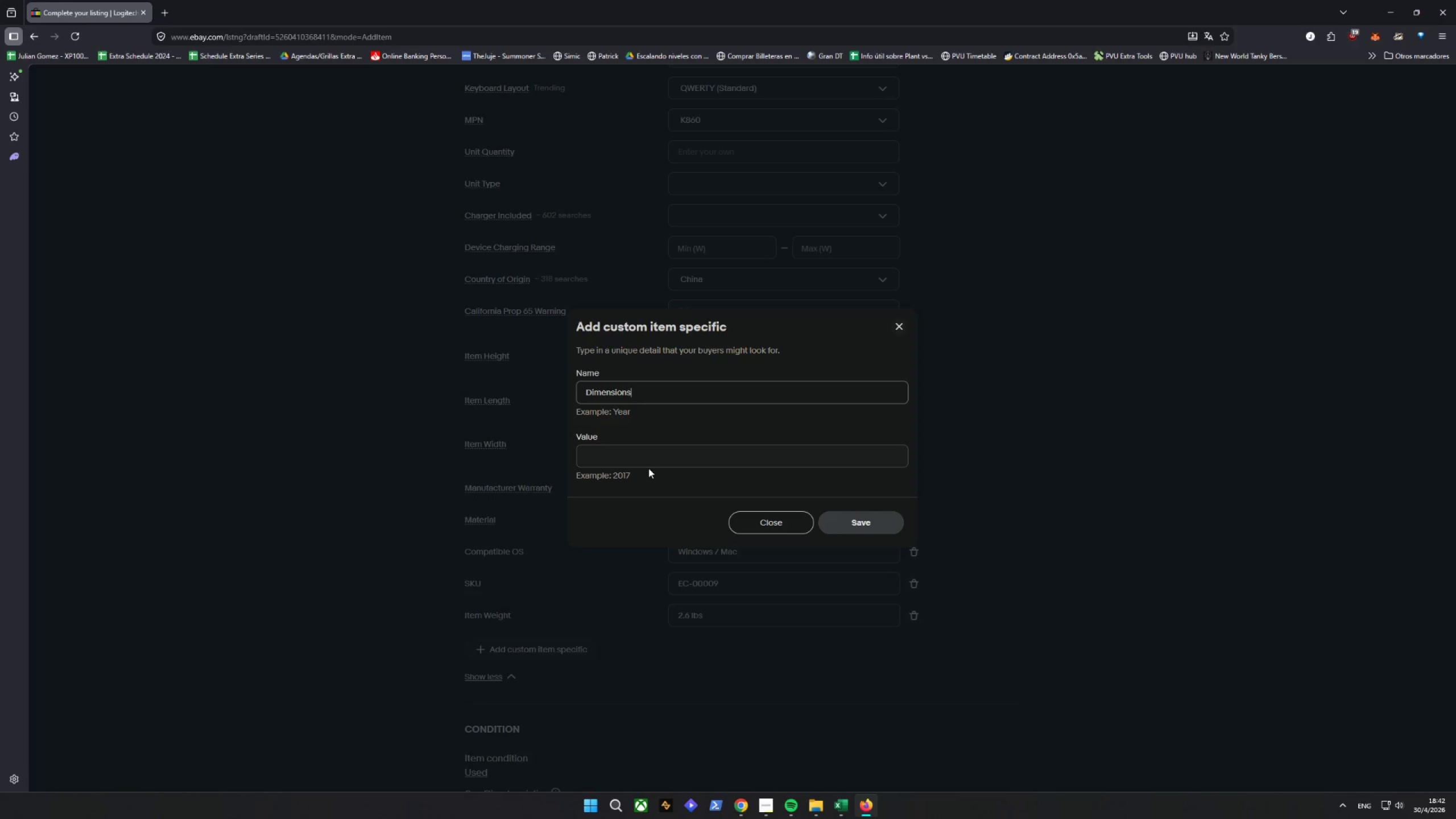 
left_click([648, 464])
 